 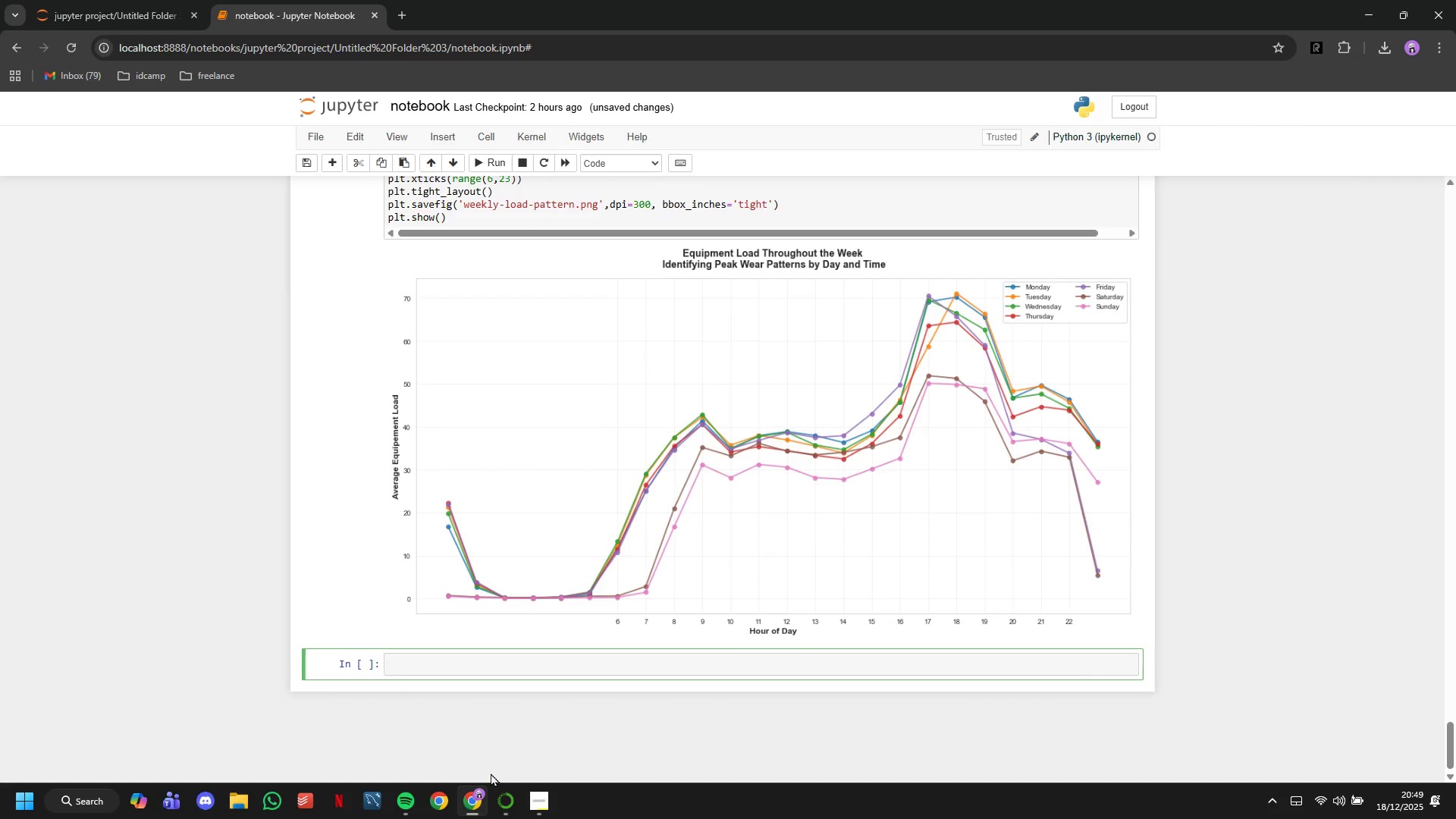 
left_click([598, 167])
 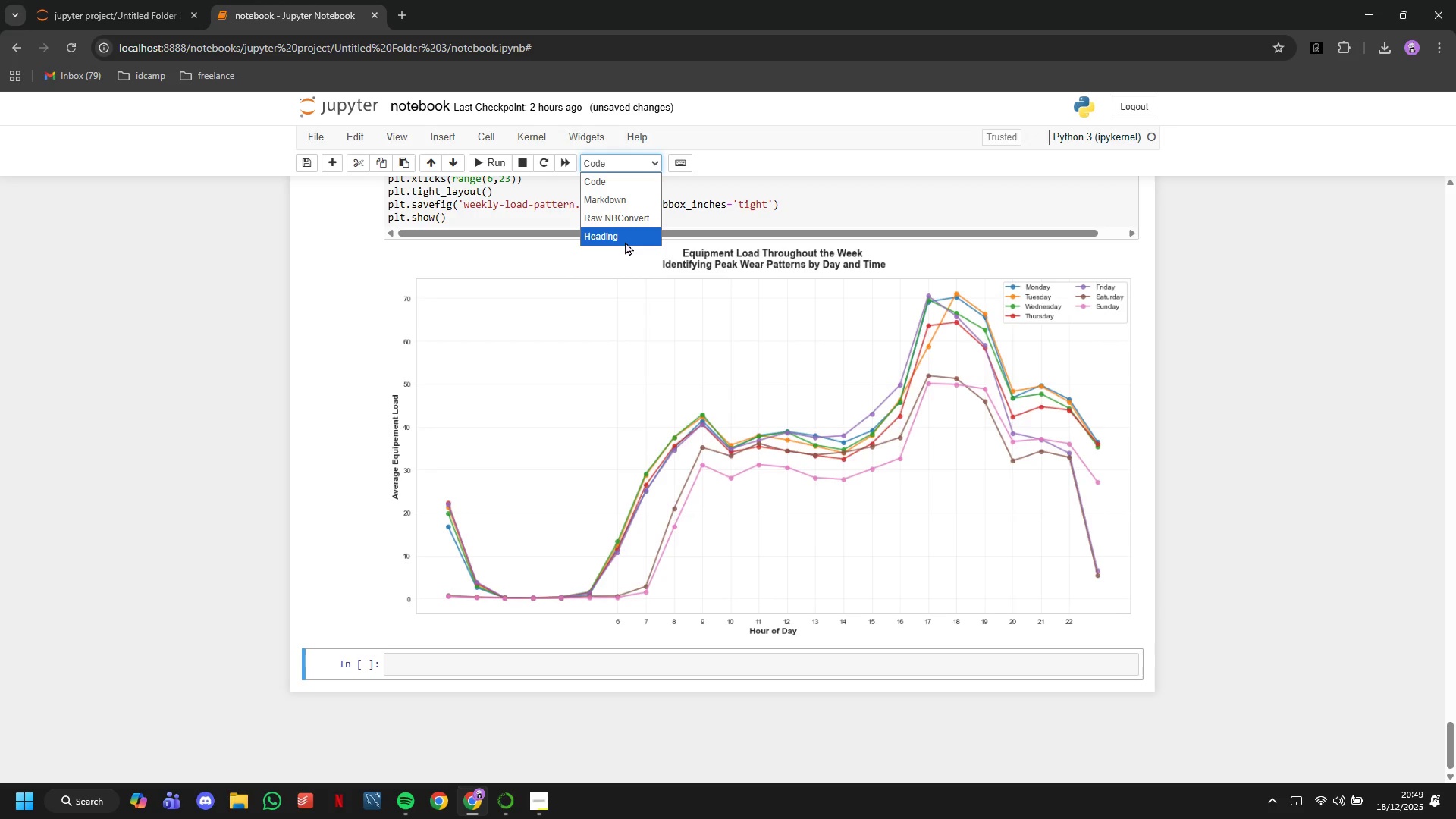 
left_click([625, 241])
 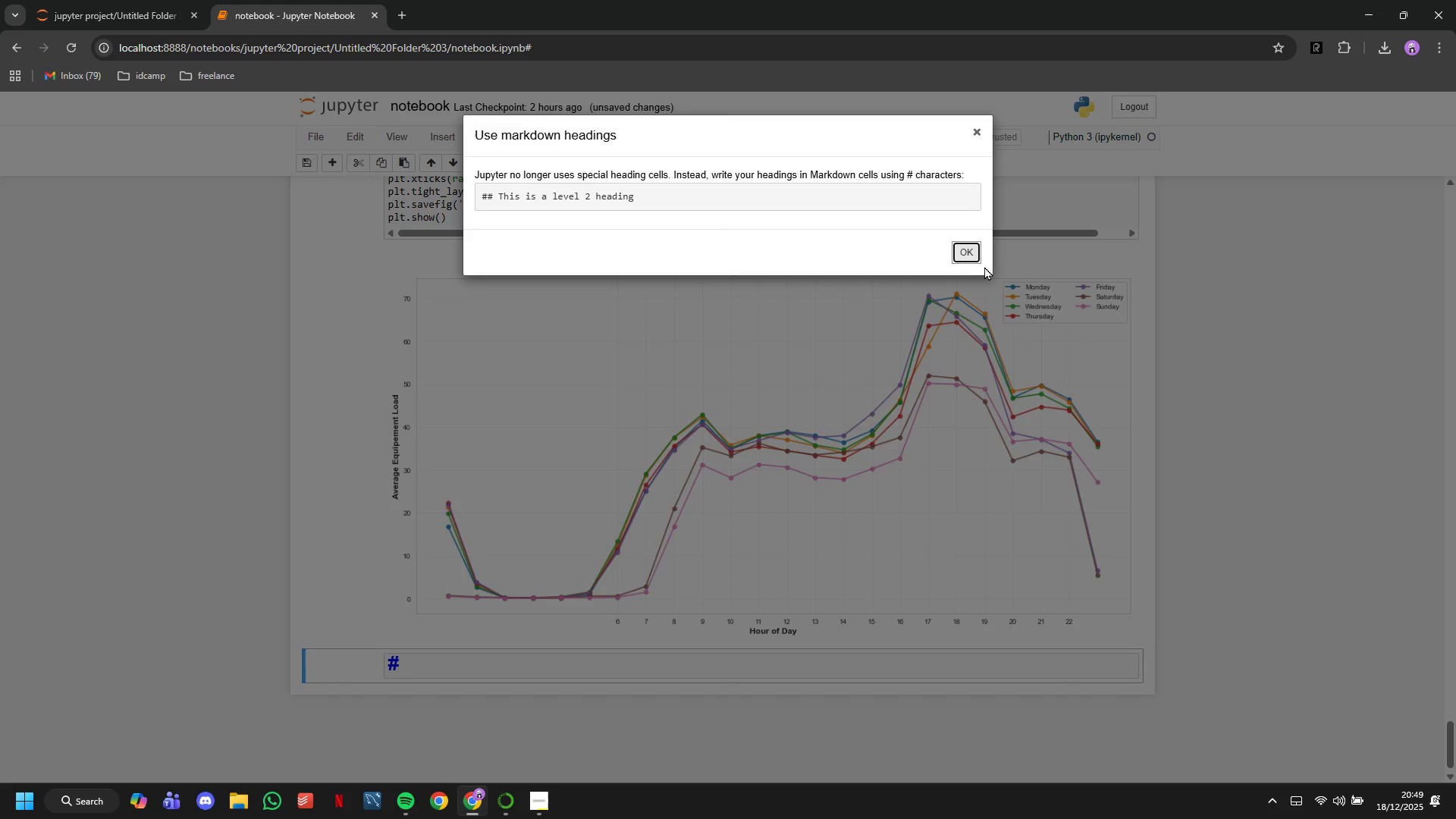 
left_click([978, 256])
 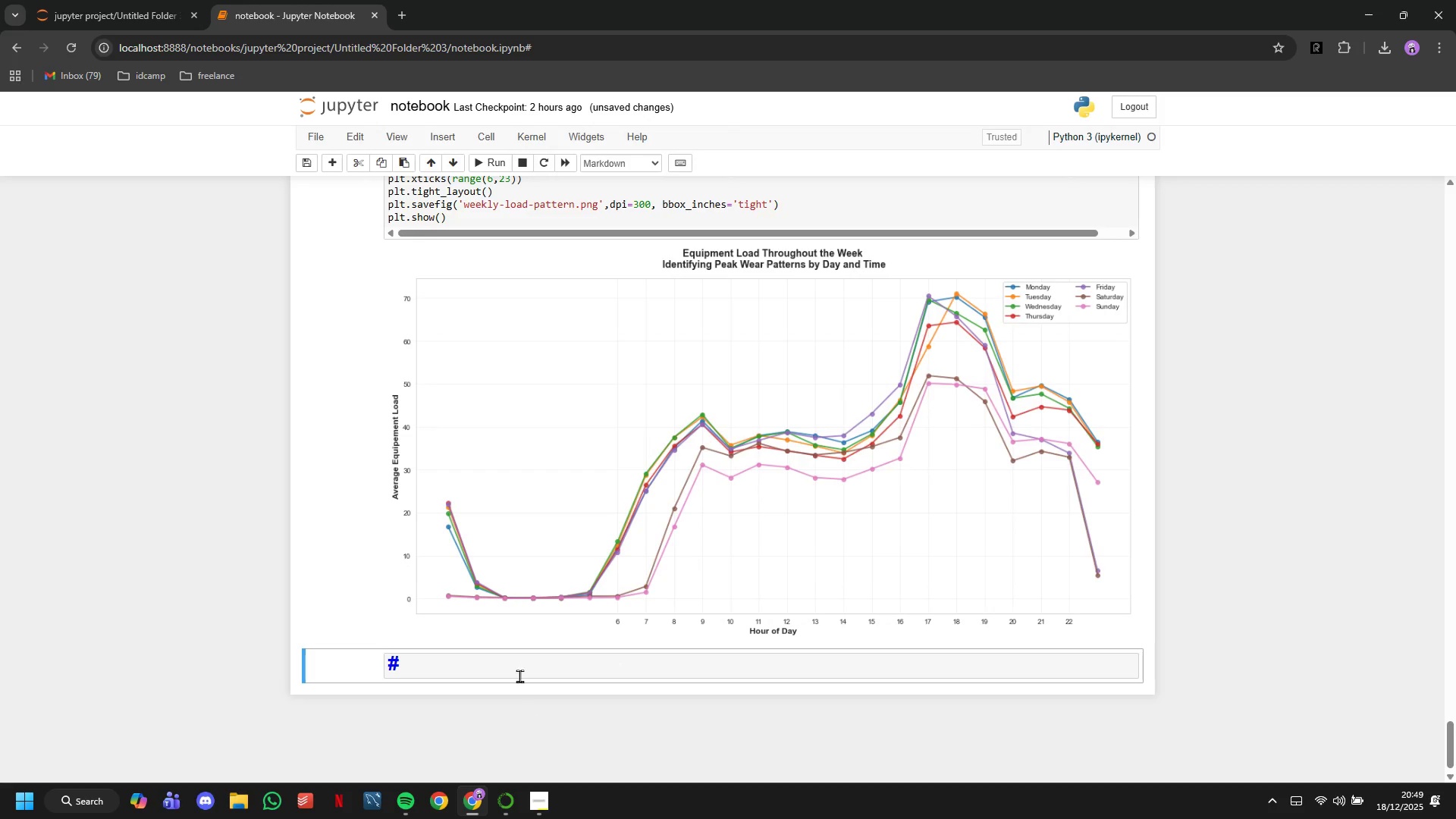 
left_click([514, 661])
 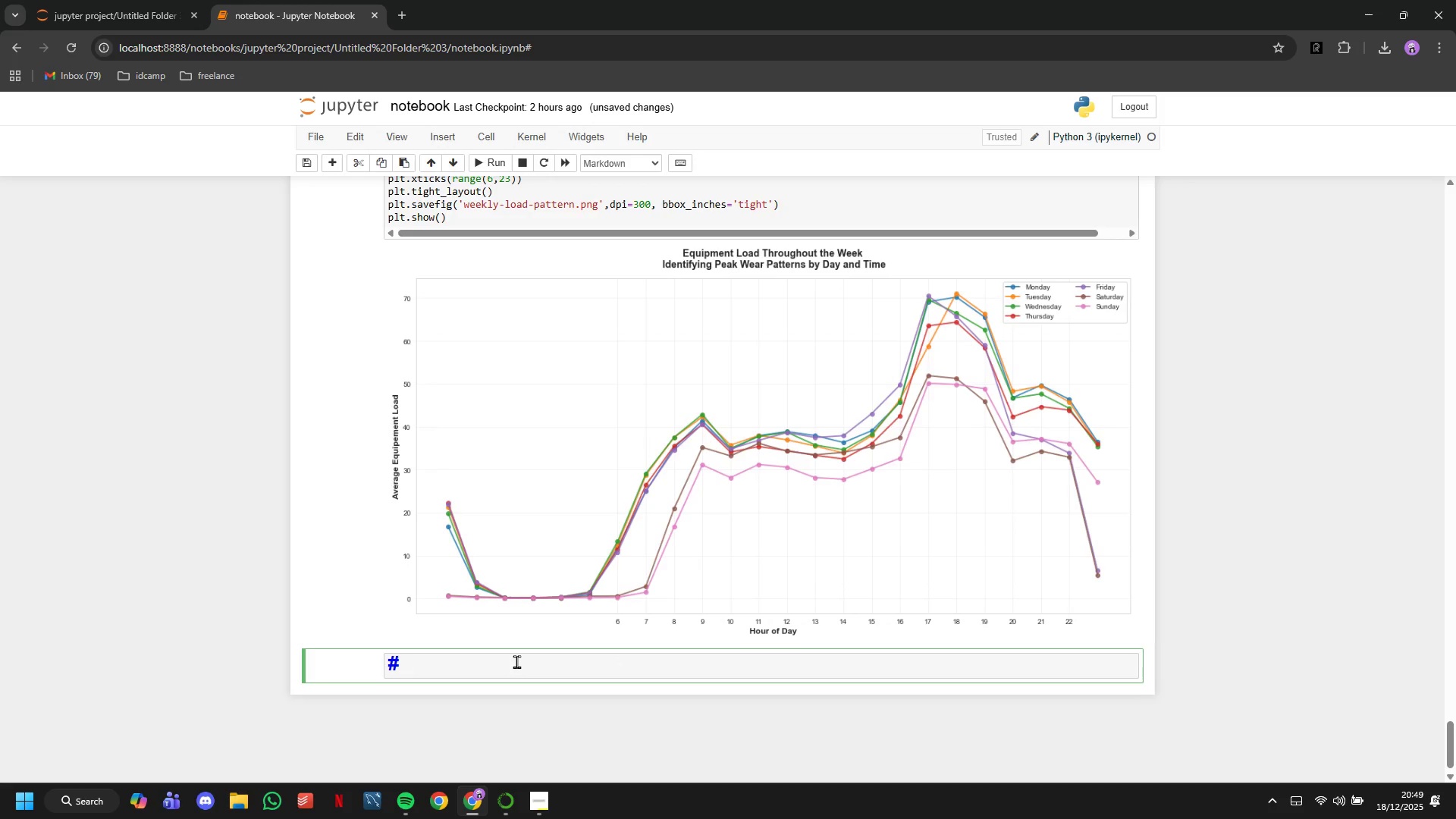 
key(ArrowLeft)
 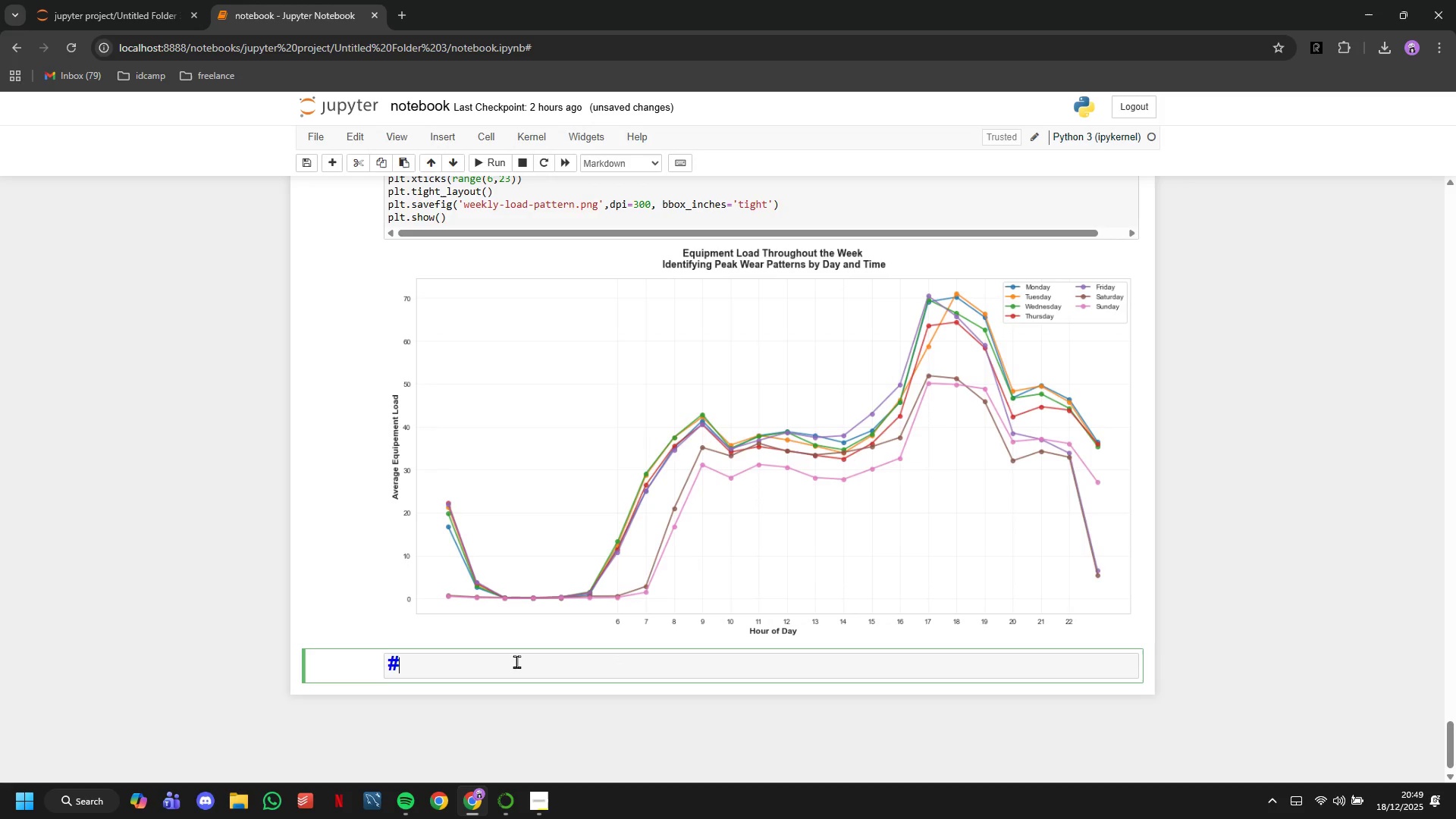 
type(# 10. Executive Summary - Key Findings)
 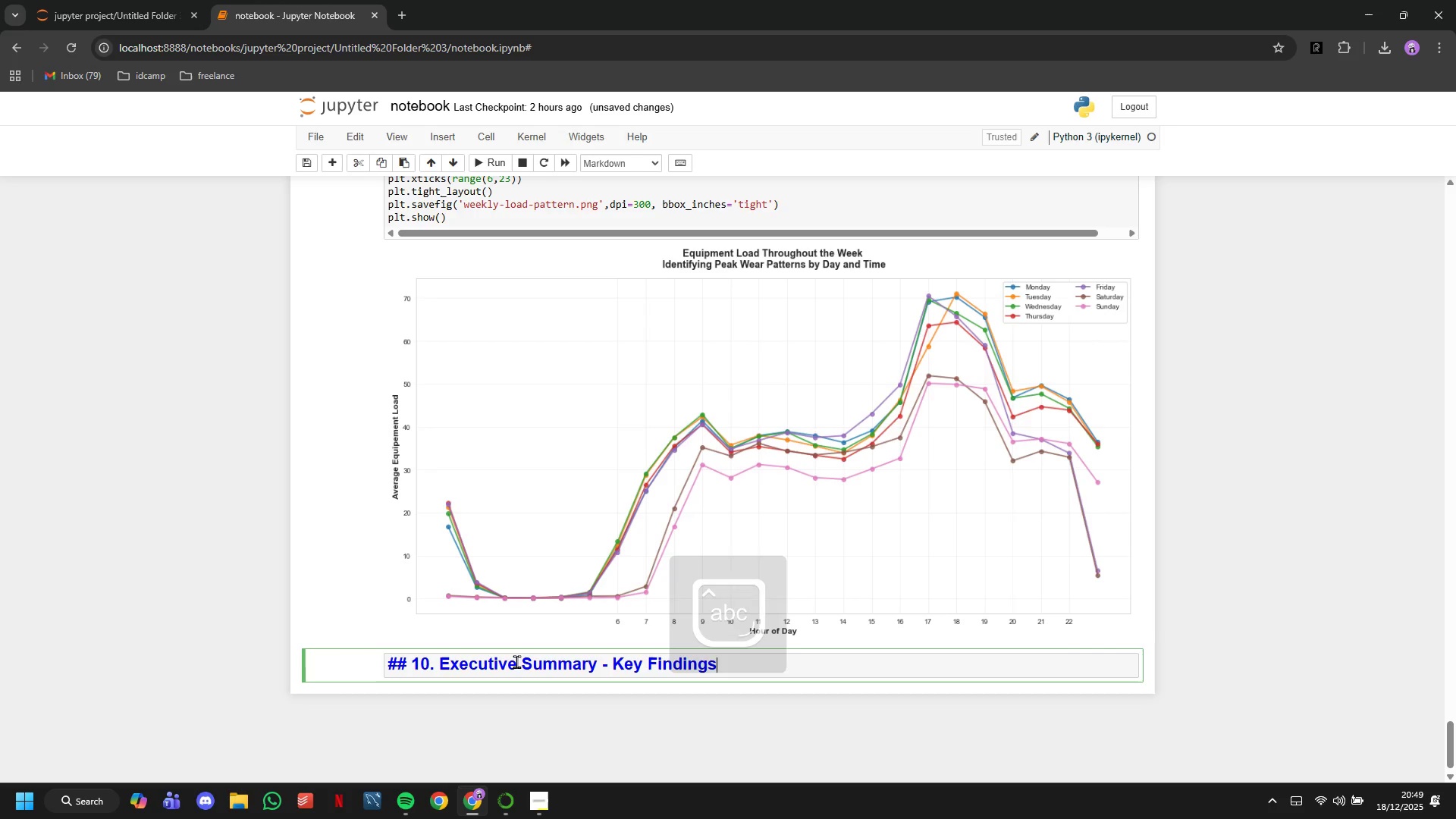 
key(Enter)
 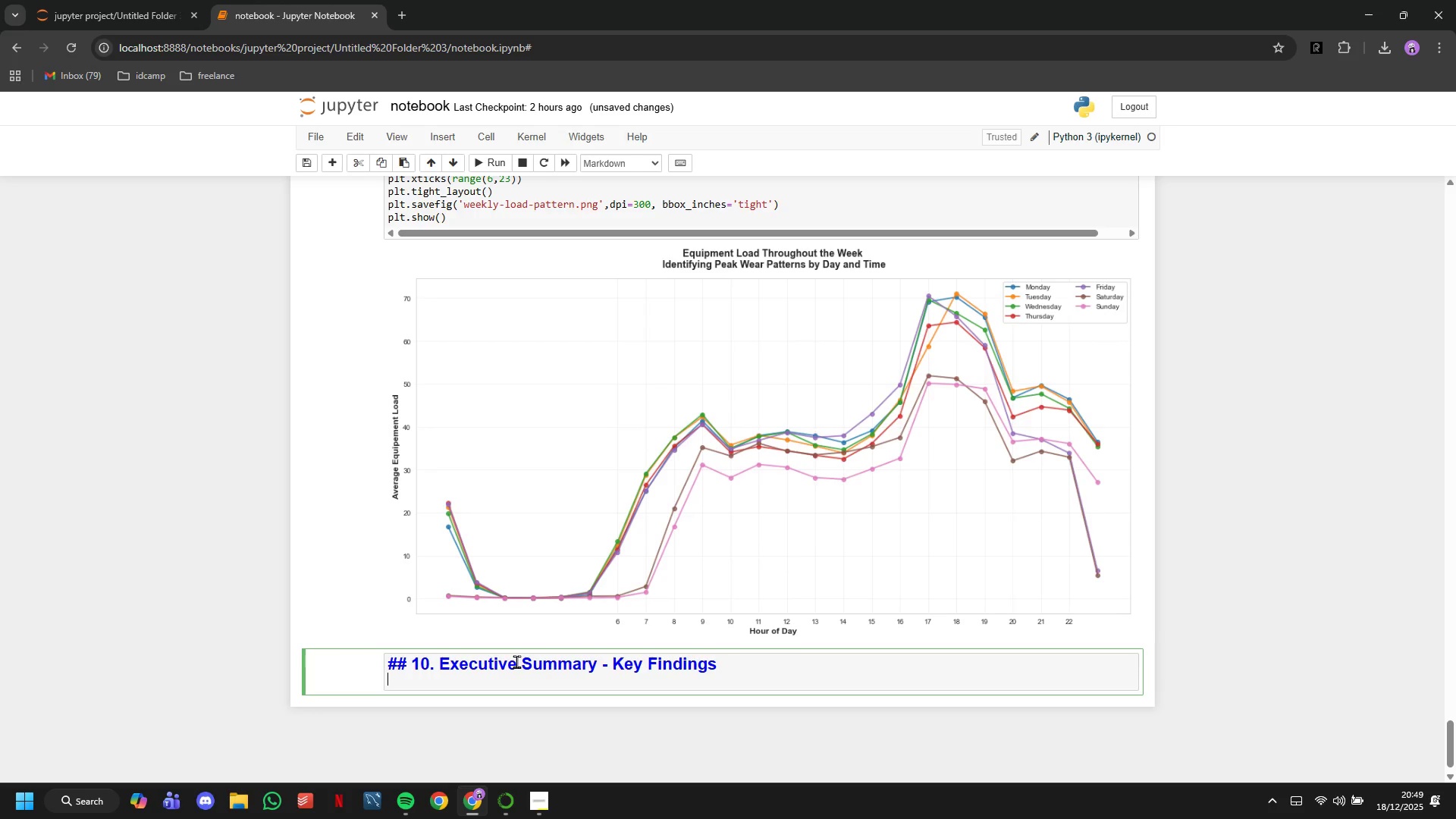 
key(Enter)
 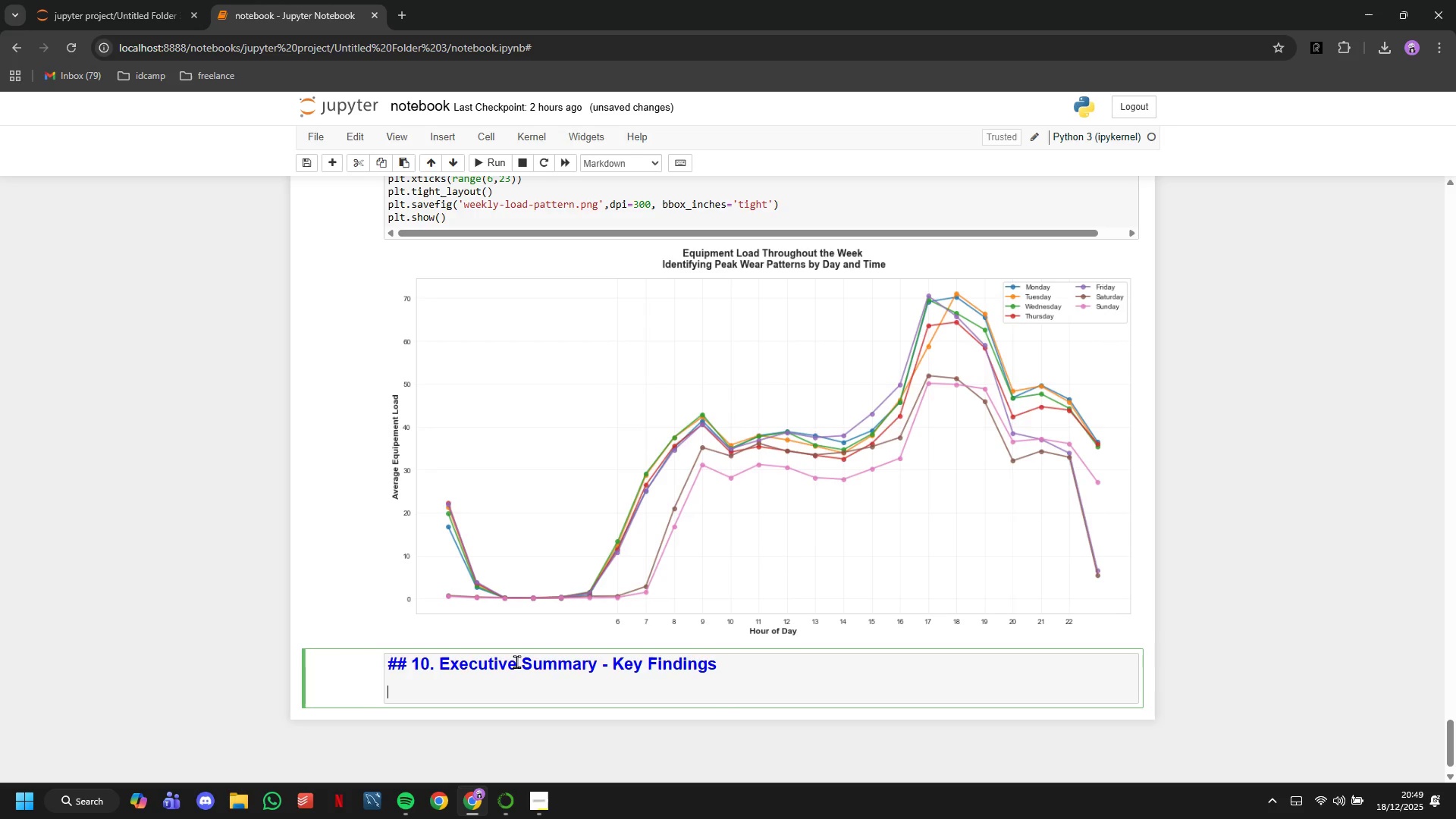 
type(# Calcul)
key(Backspace)
key(Backspace)
key(Backspace)
key(Backspace)
key(Backspace)
key(Backspace)
key(Backspace)
key(Backspace)
key(Backspace)
key(Backspace)
 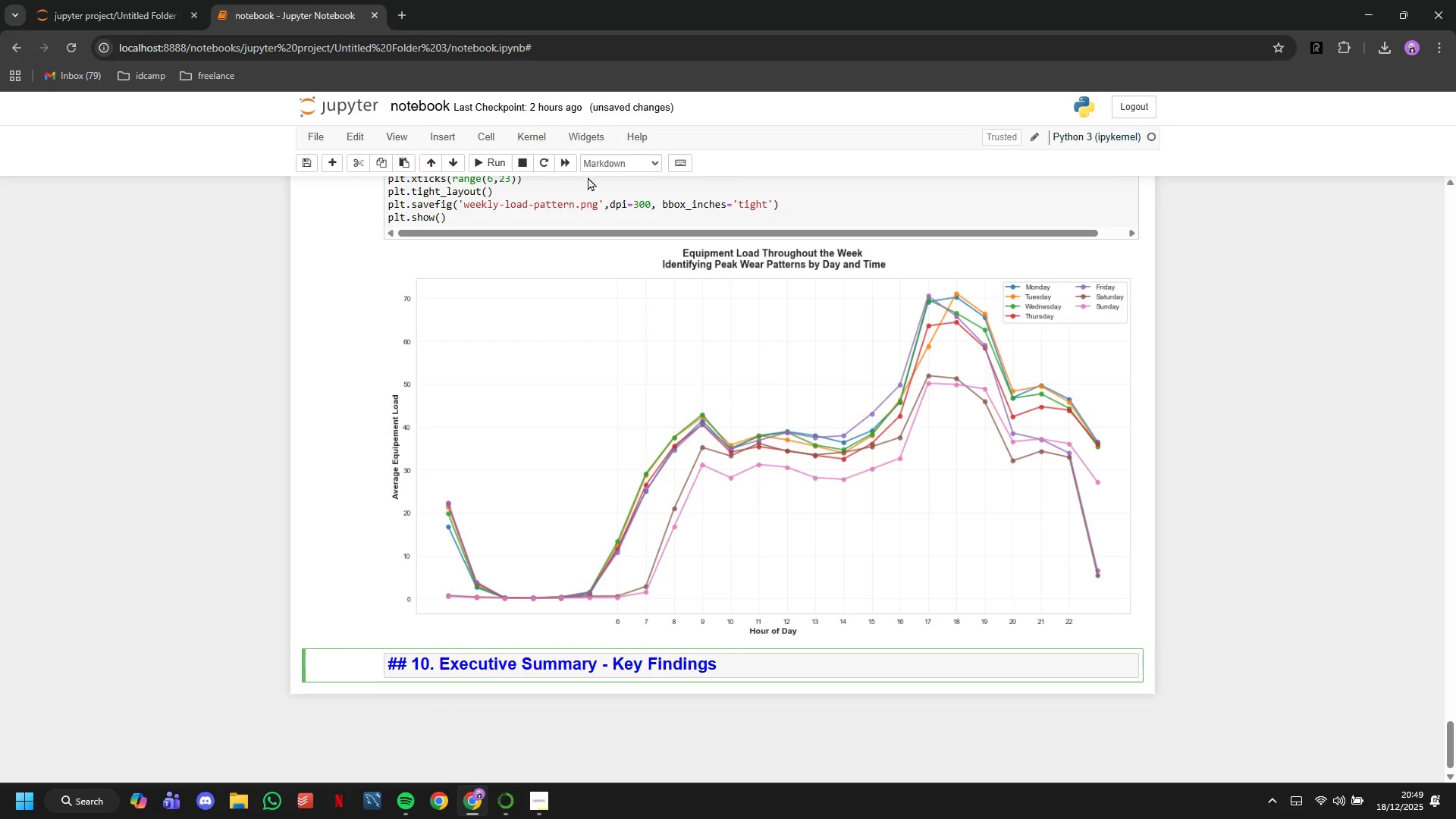 
left_click([504, 165])
 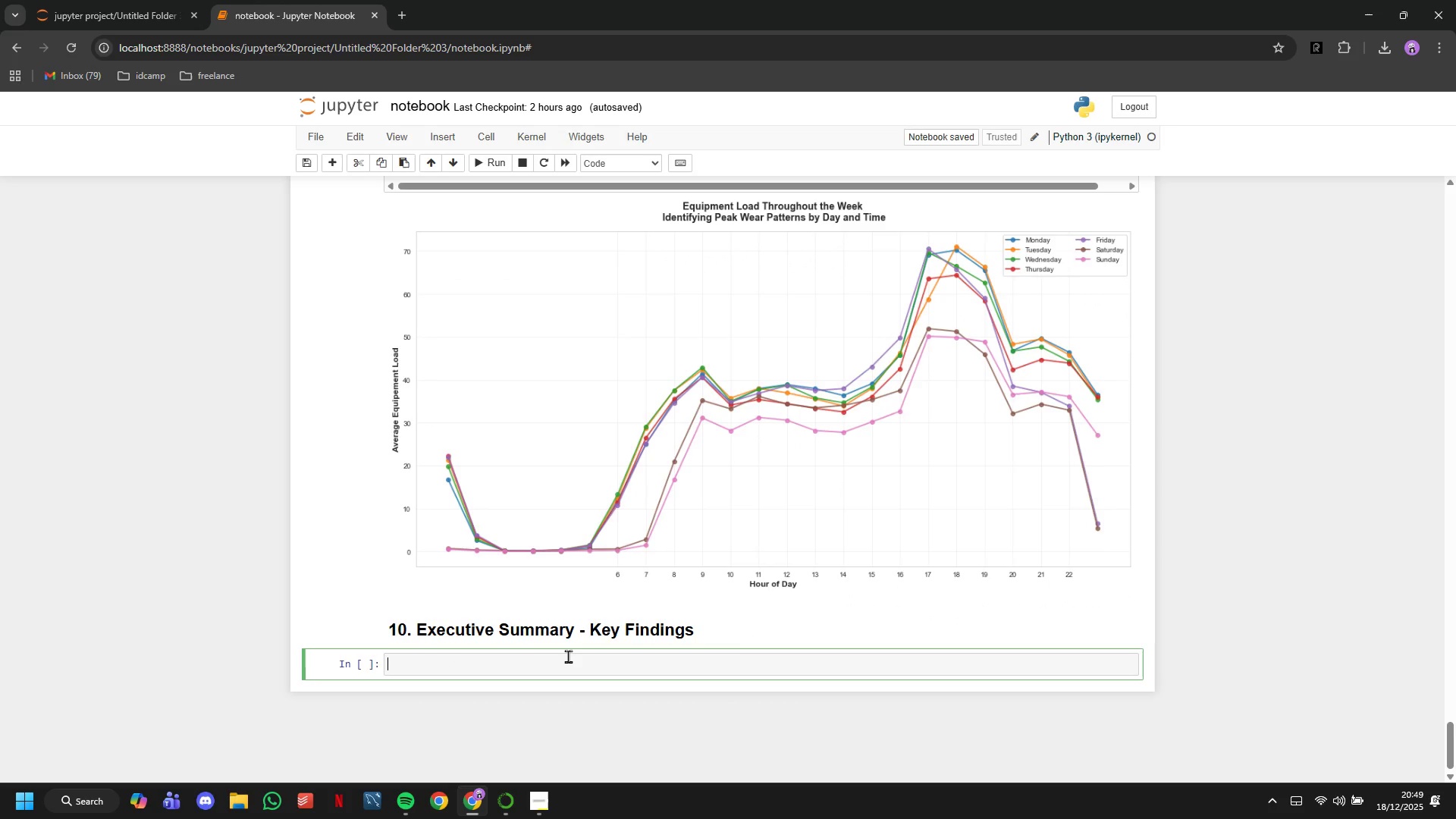 
type(# Calculate key metrics)
 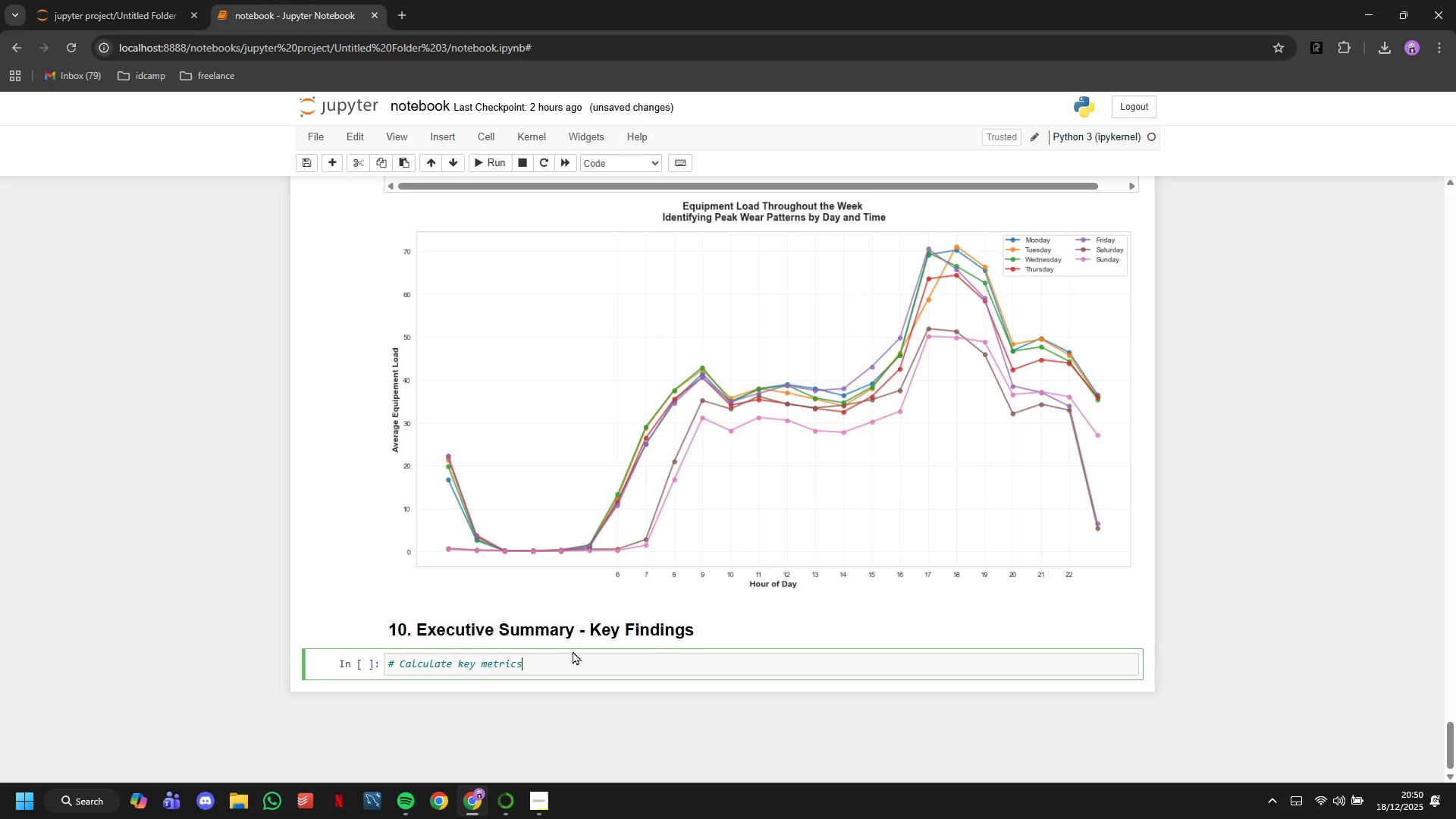 
key(Enter)
 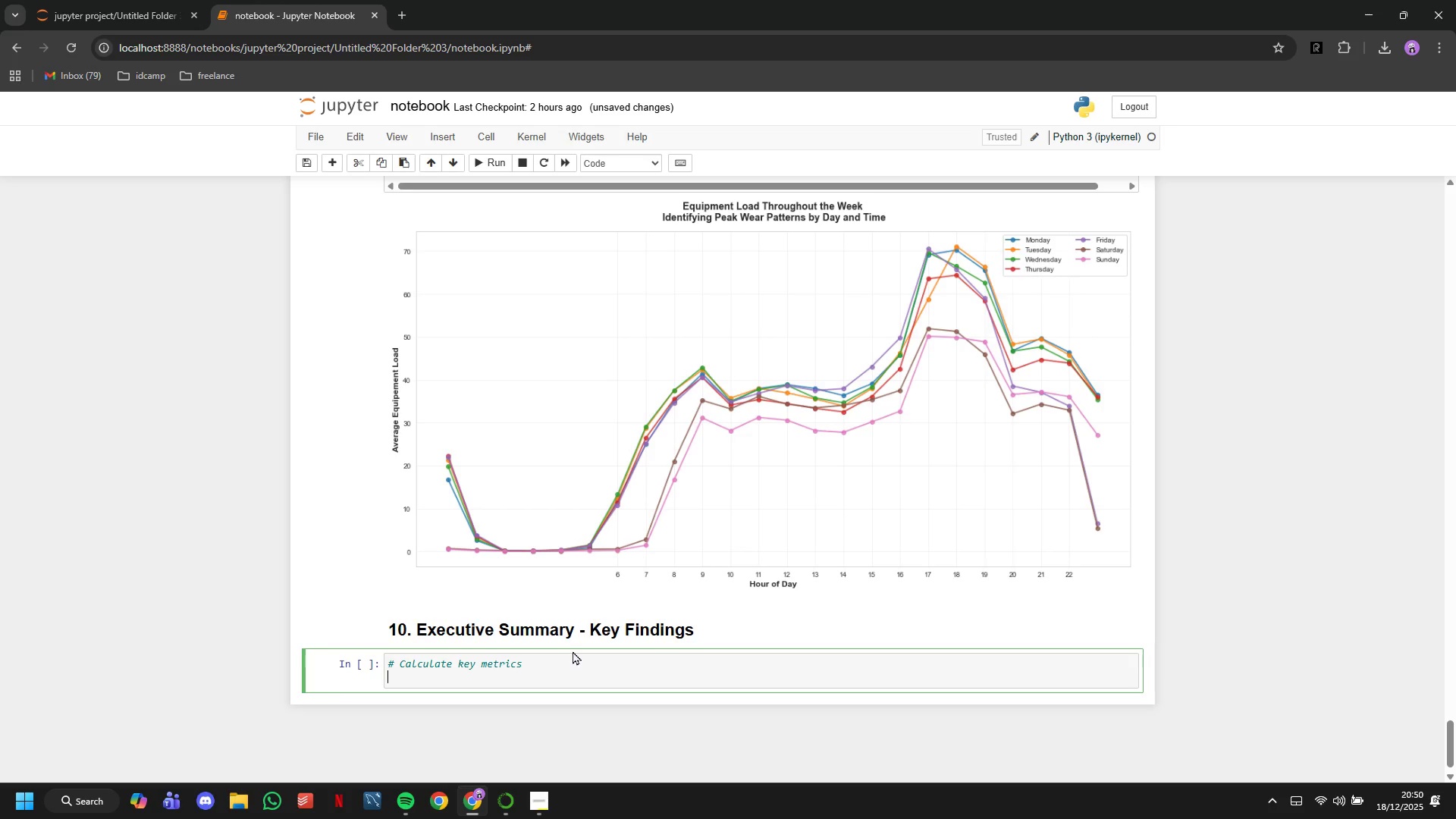 
type(total_hours_analyzed)
 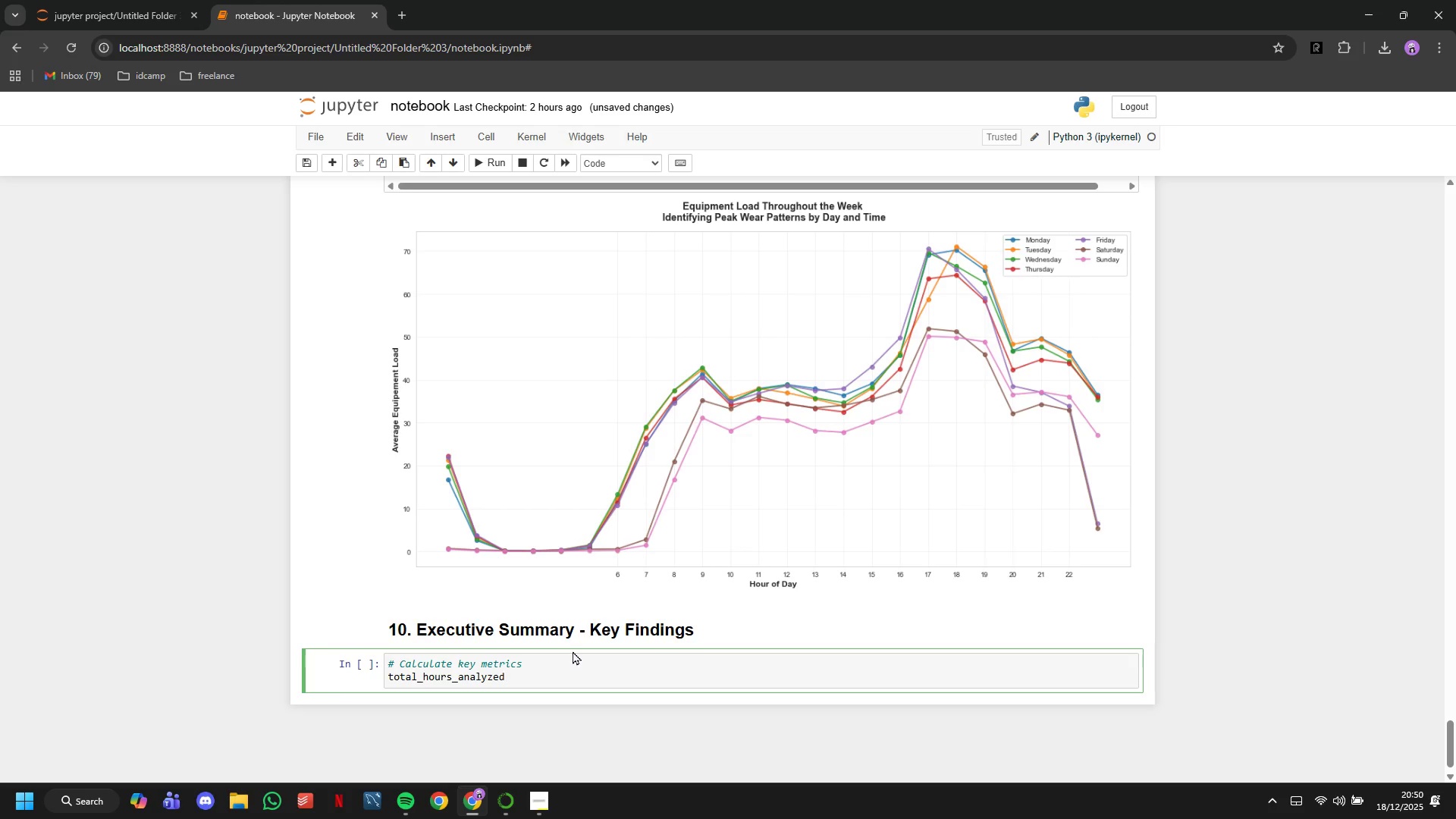 
wait(6.95)
 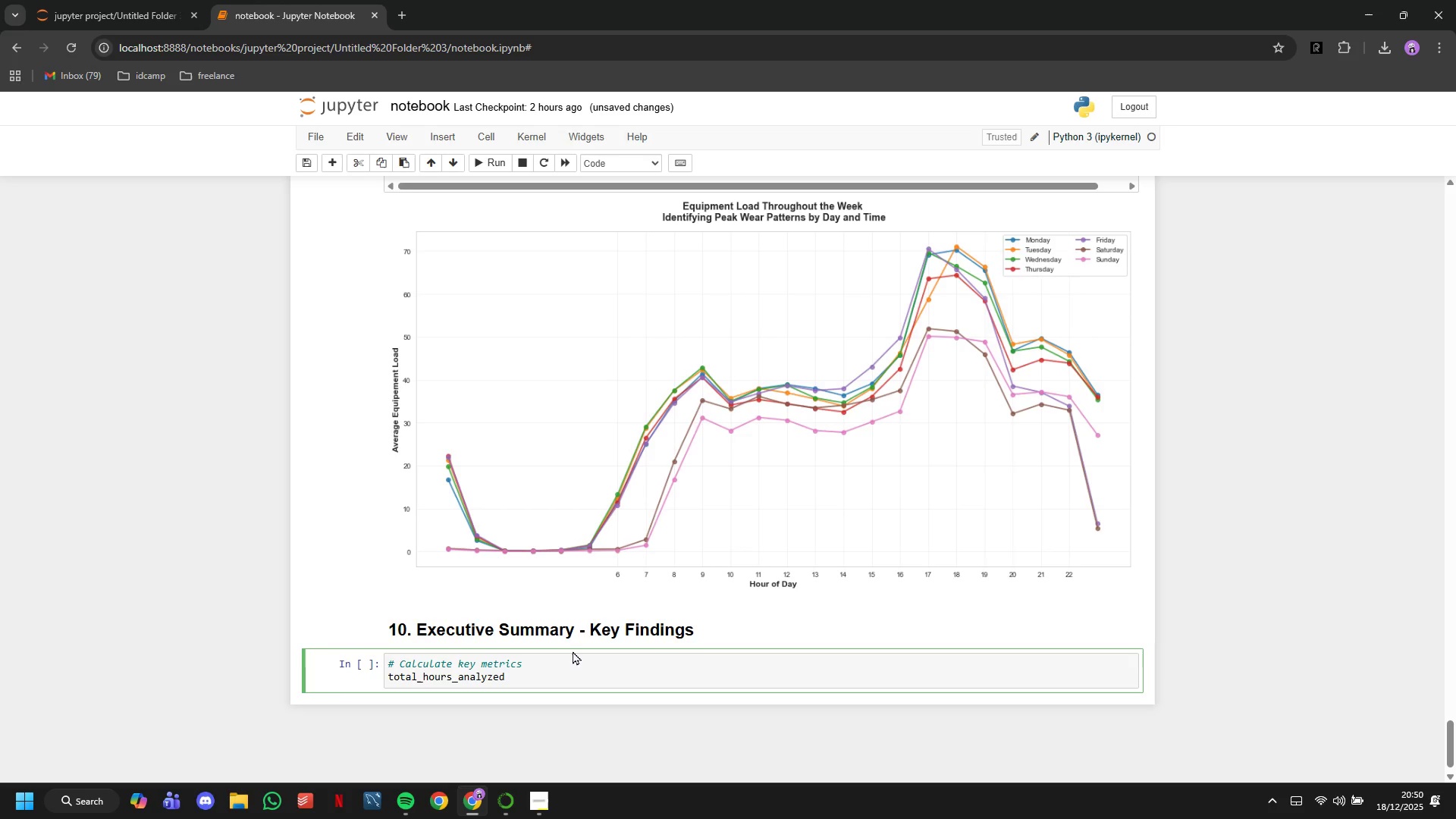 
type( = len(df)
 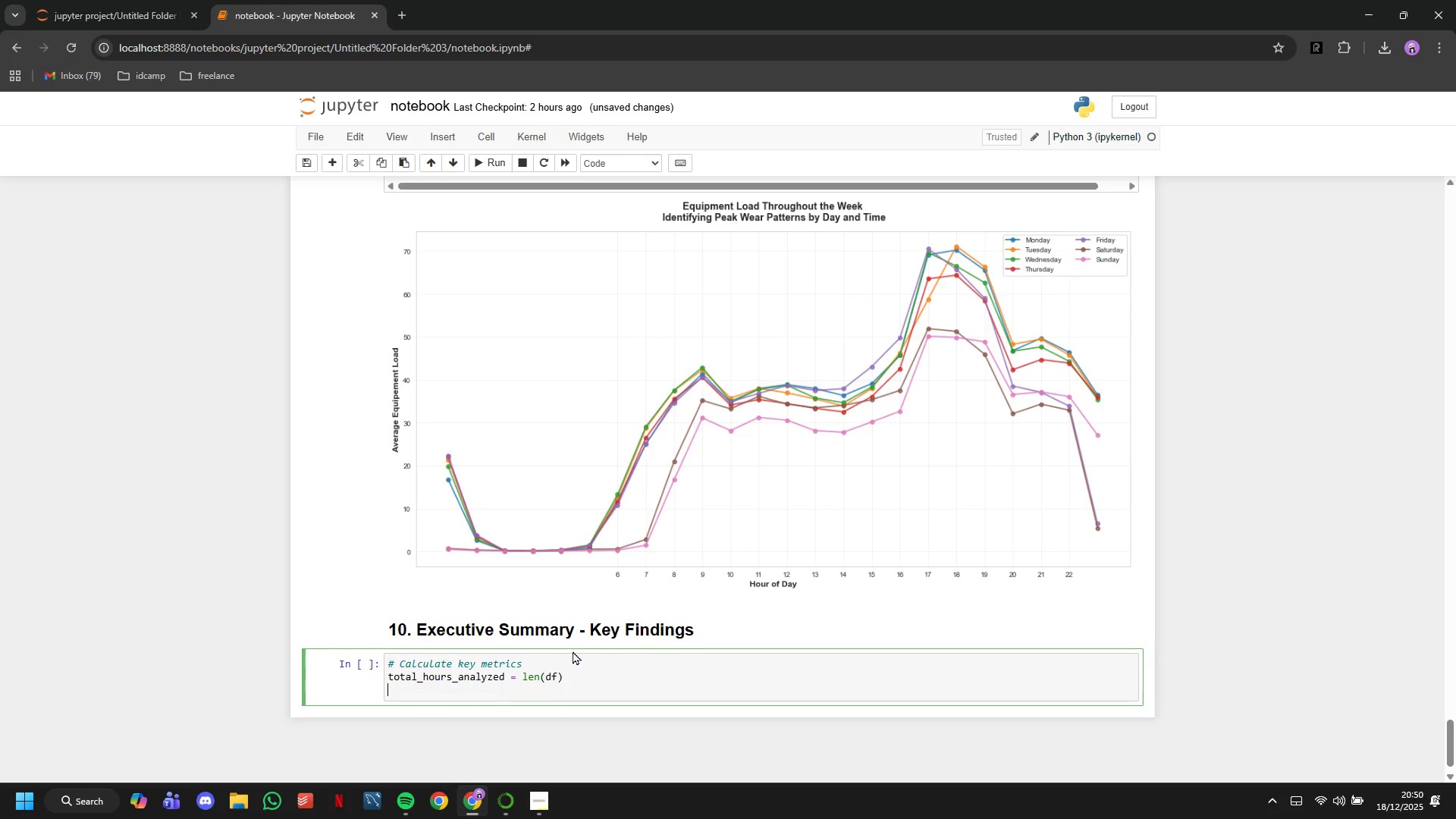 
 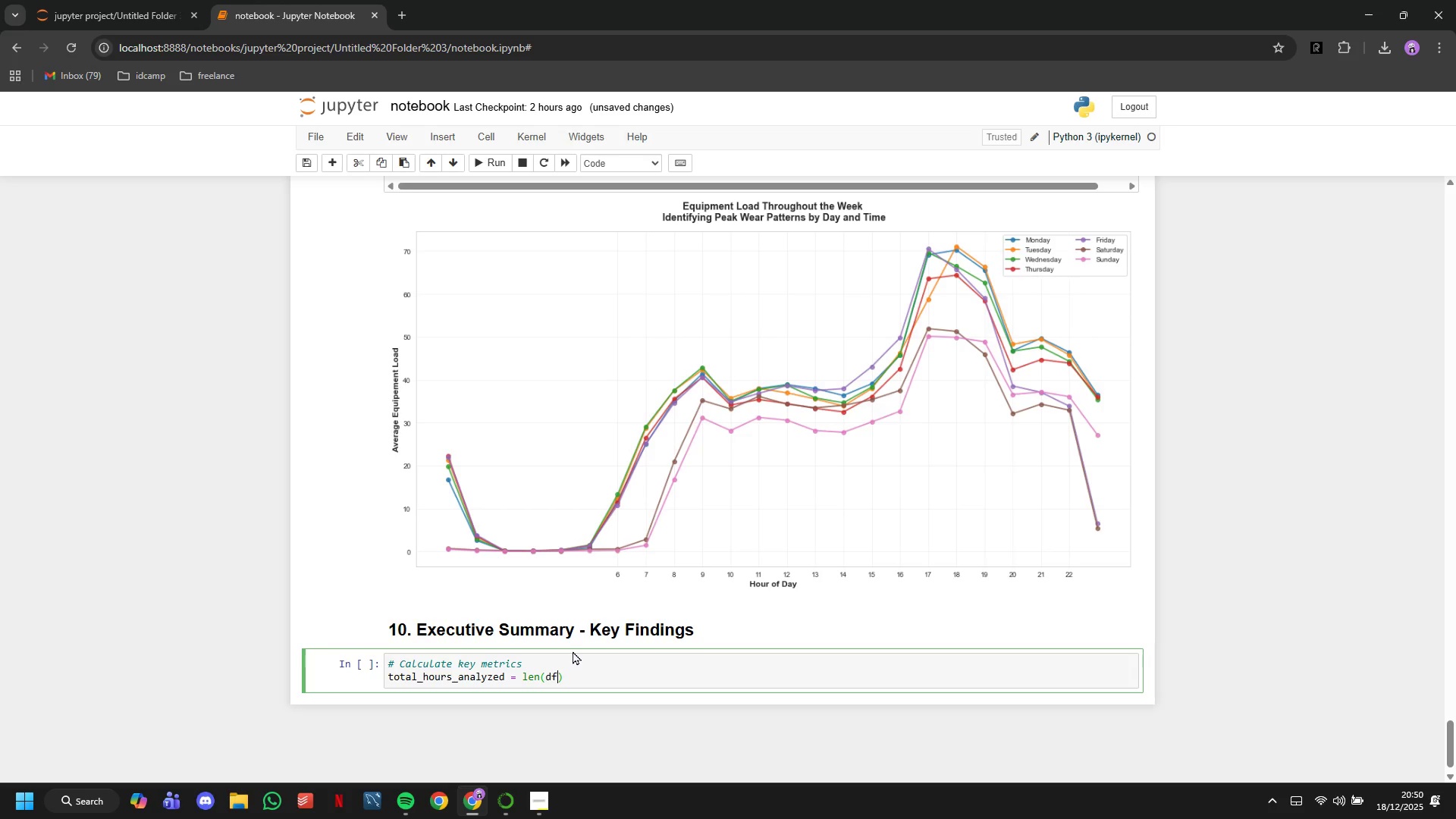 
key(ArrowRight)
 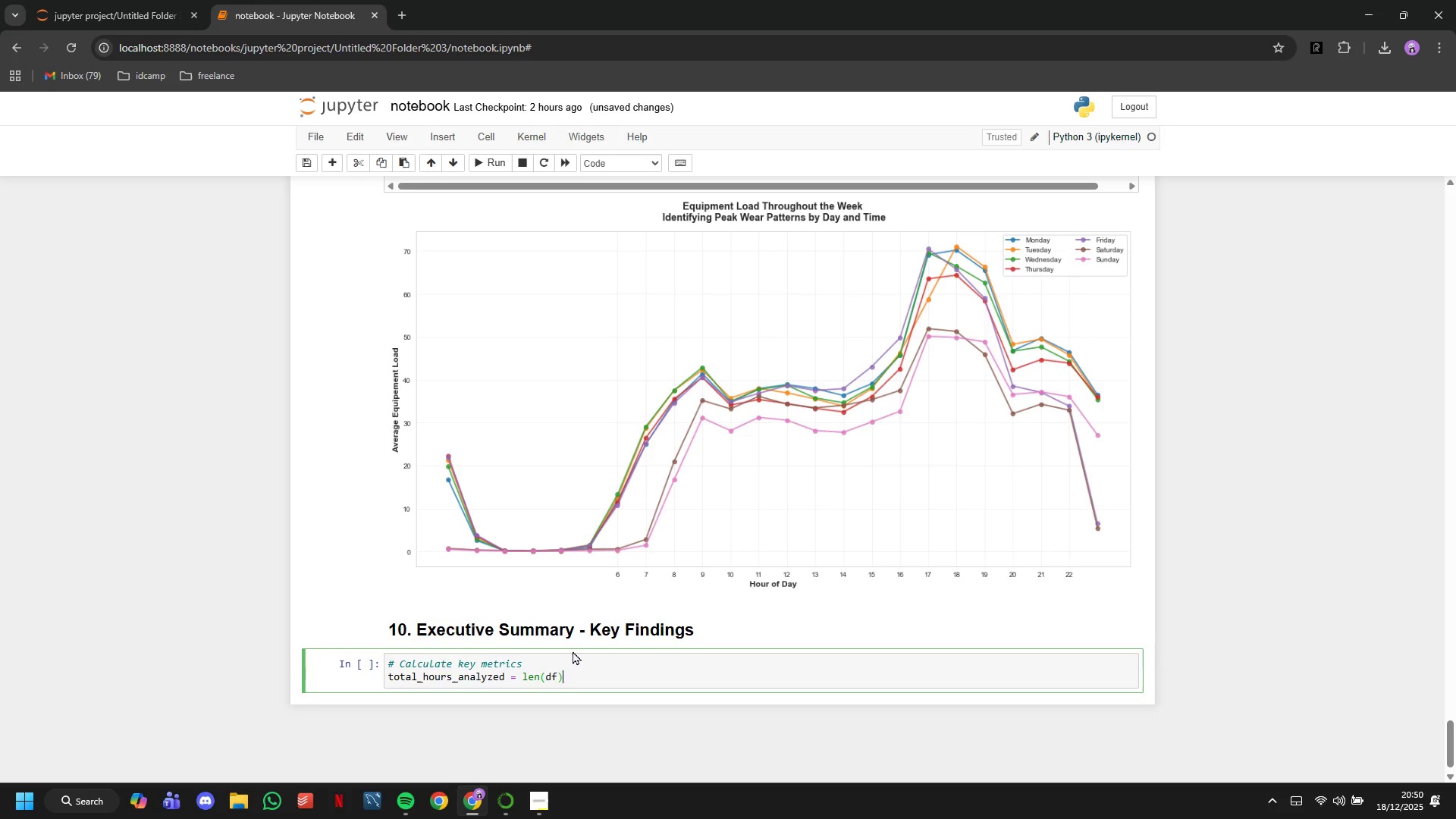 
key(Enter)
 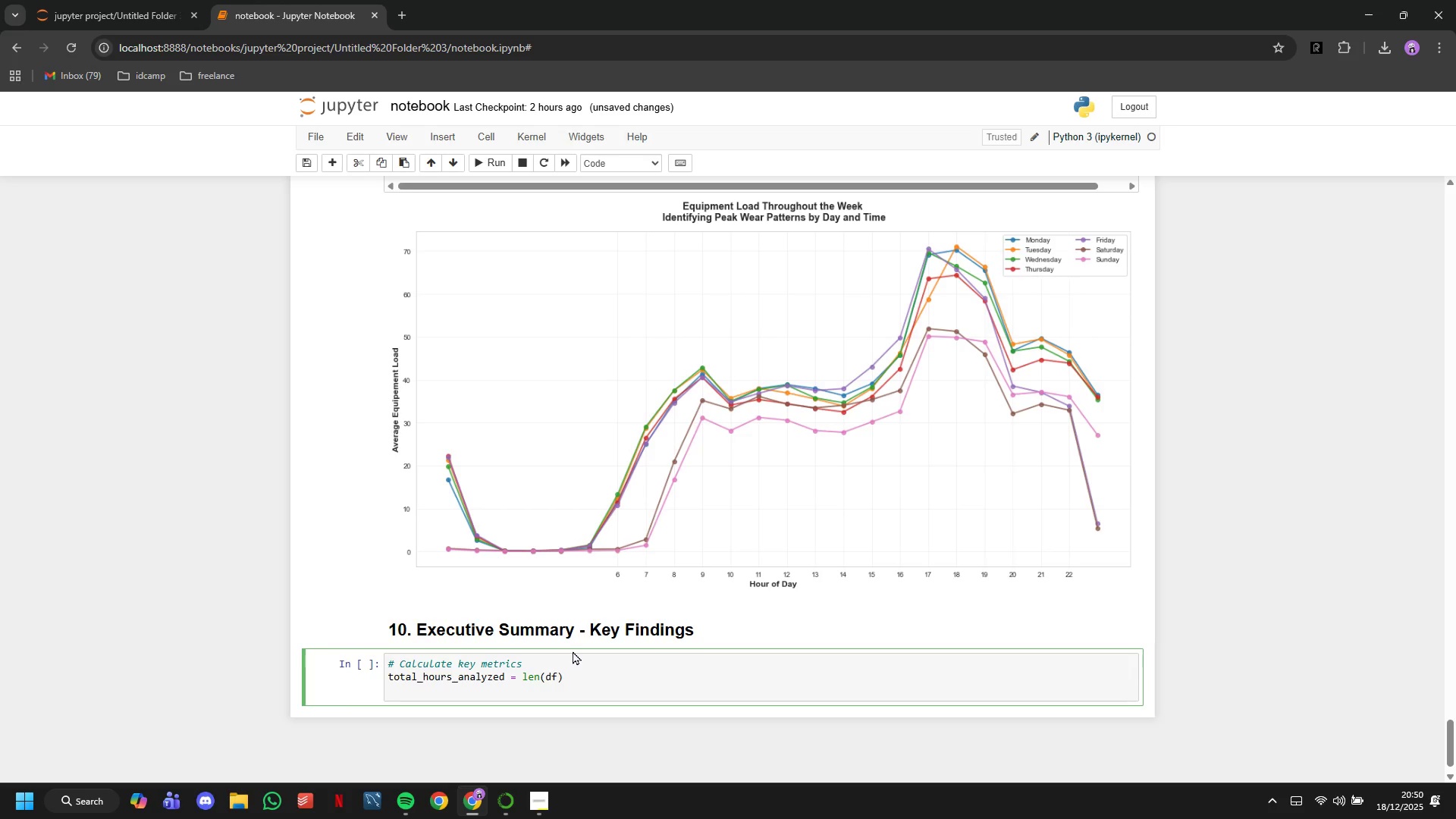 
type(avg_daily_load = df.groupby('date)
 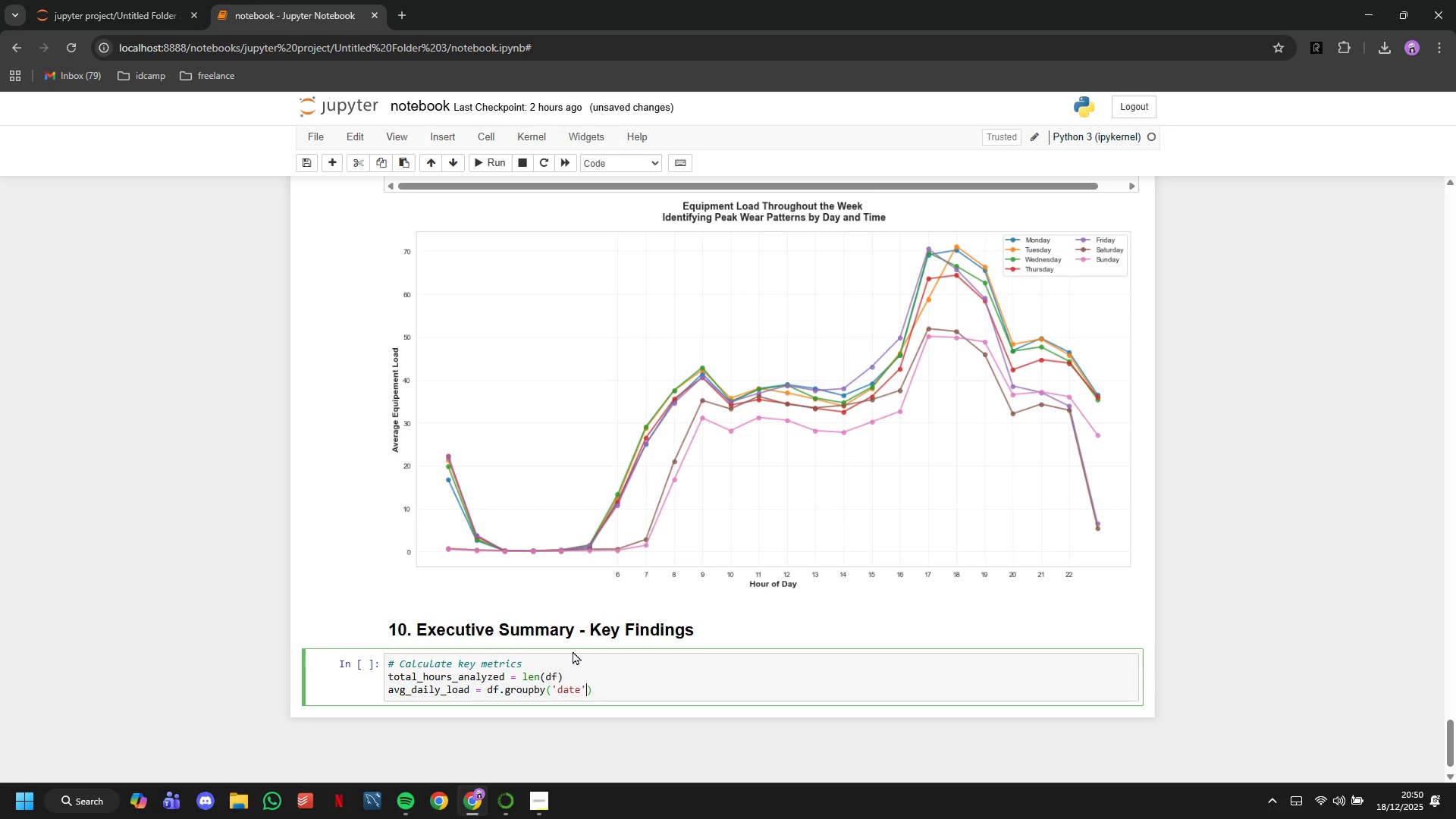 
 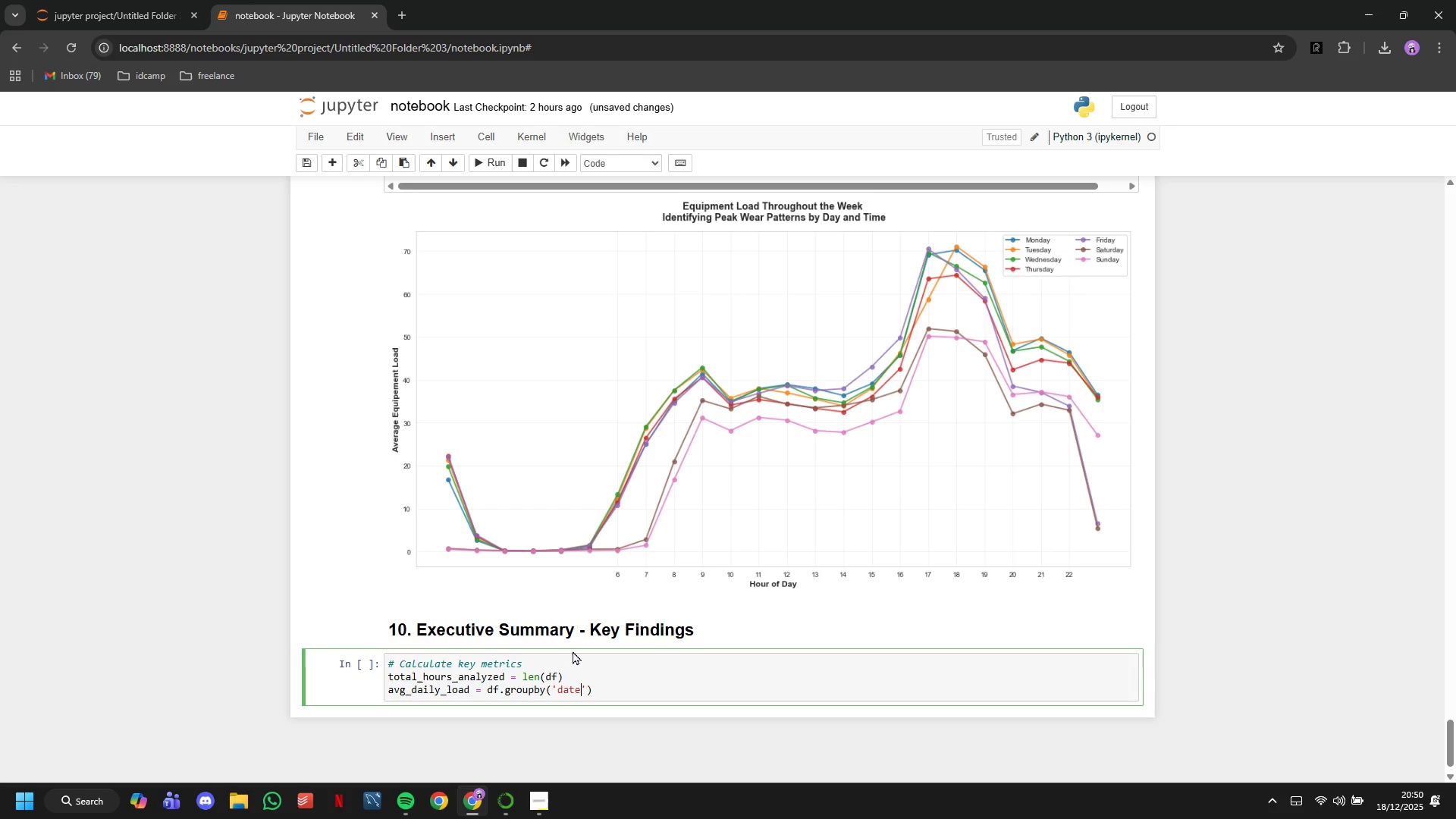 
key(ArrowRight)
 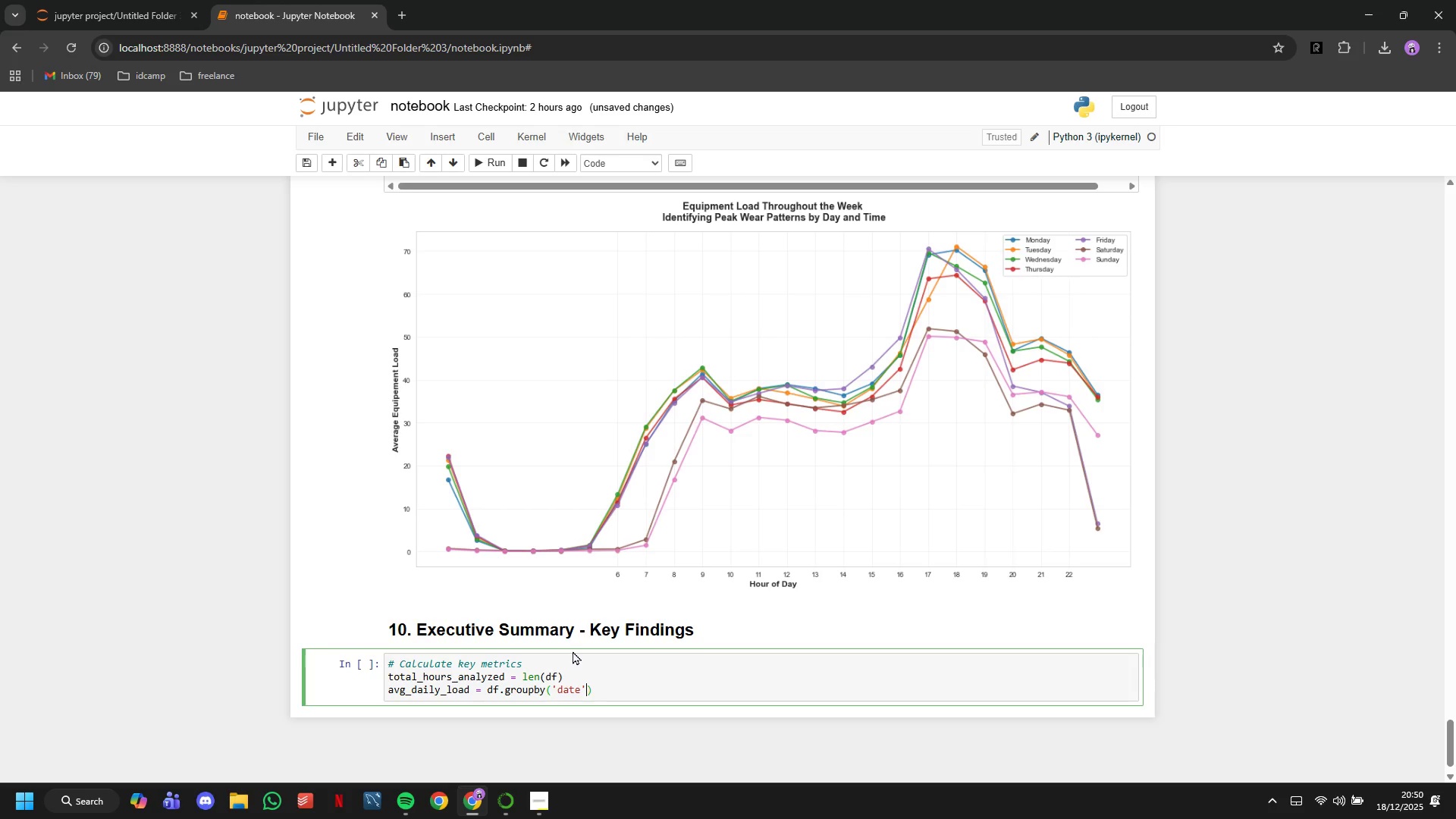 
key(ArrowRight)
 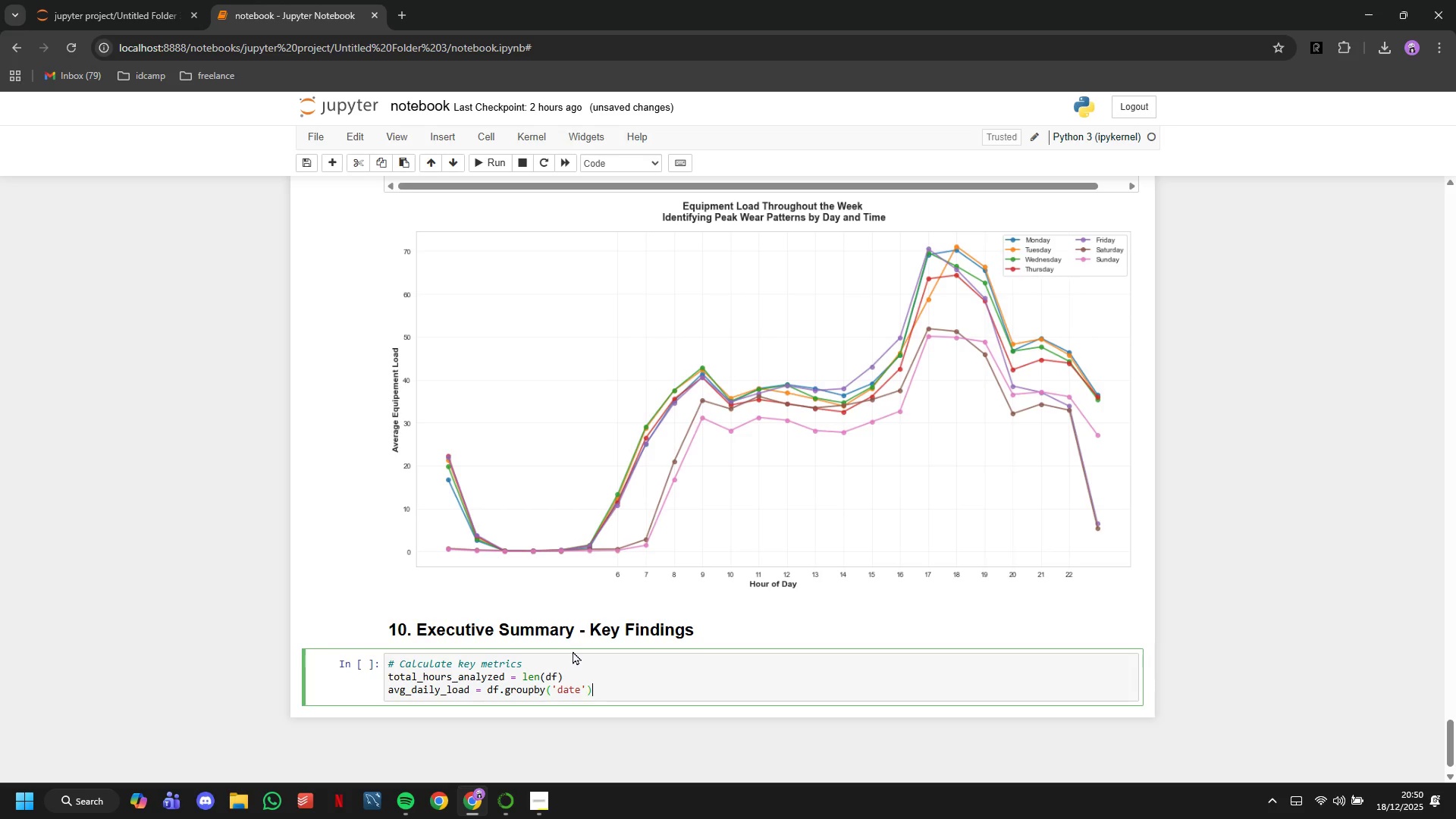 
type(['equipment_load)
 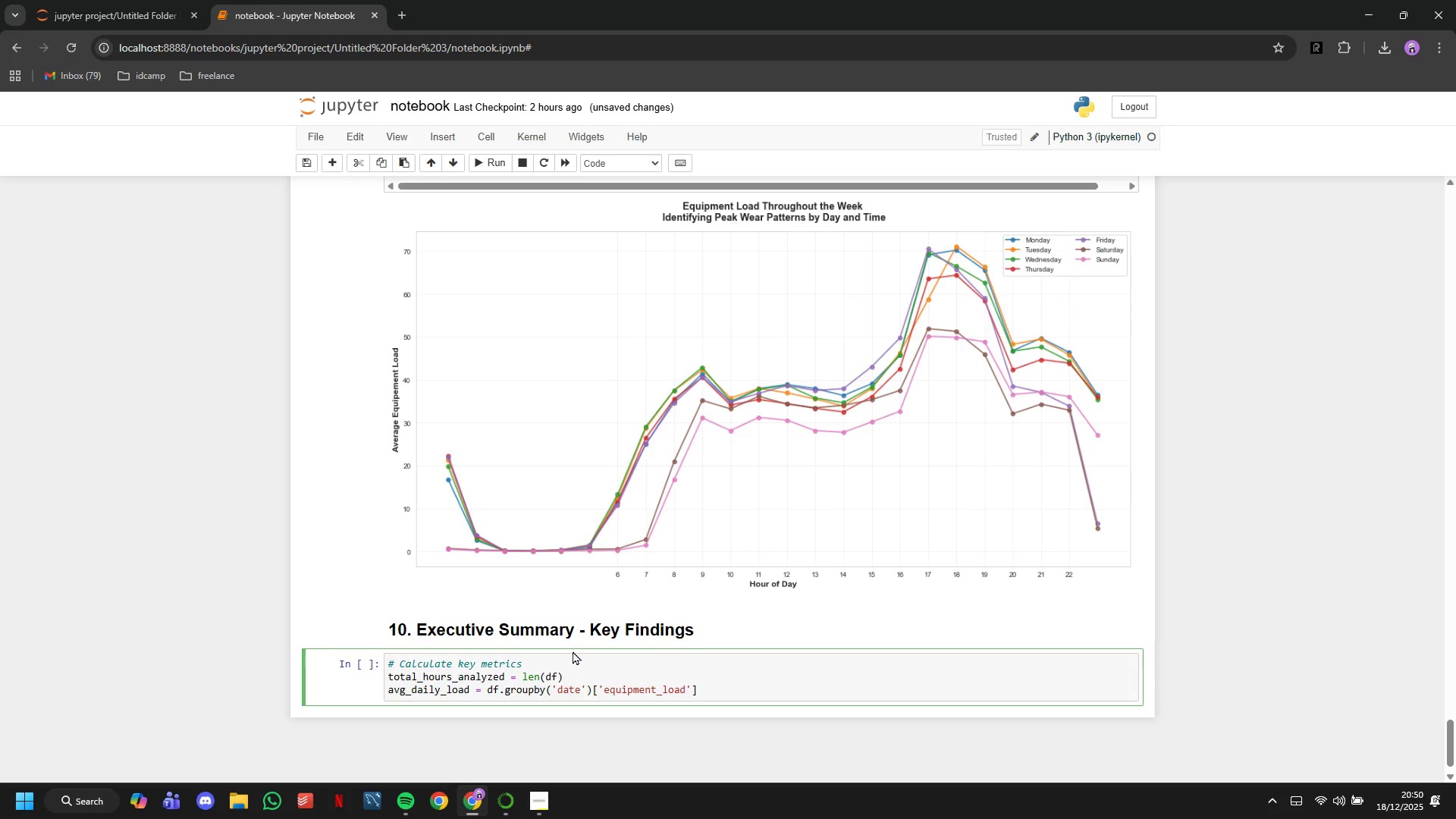 
key(ArrowRight)
 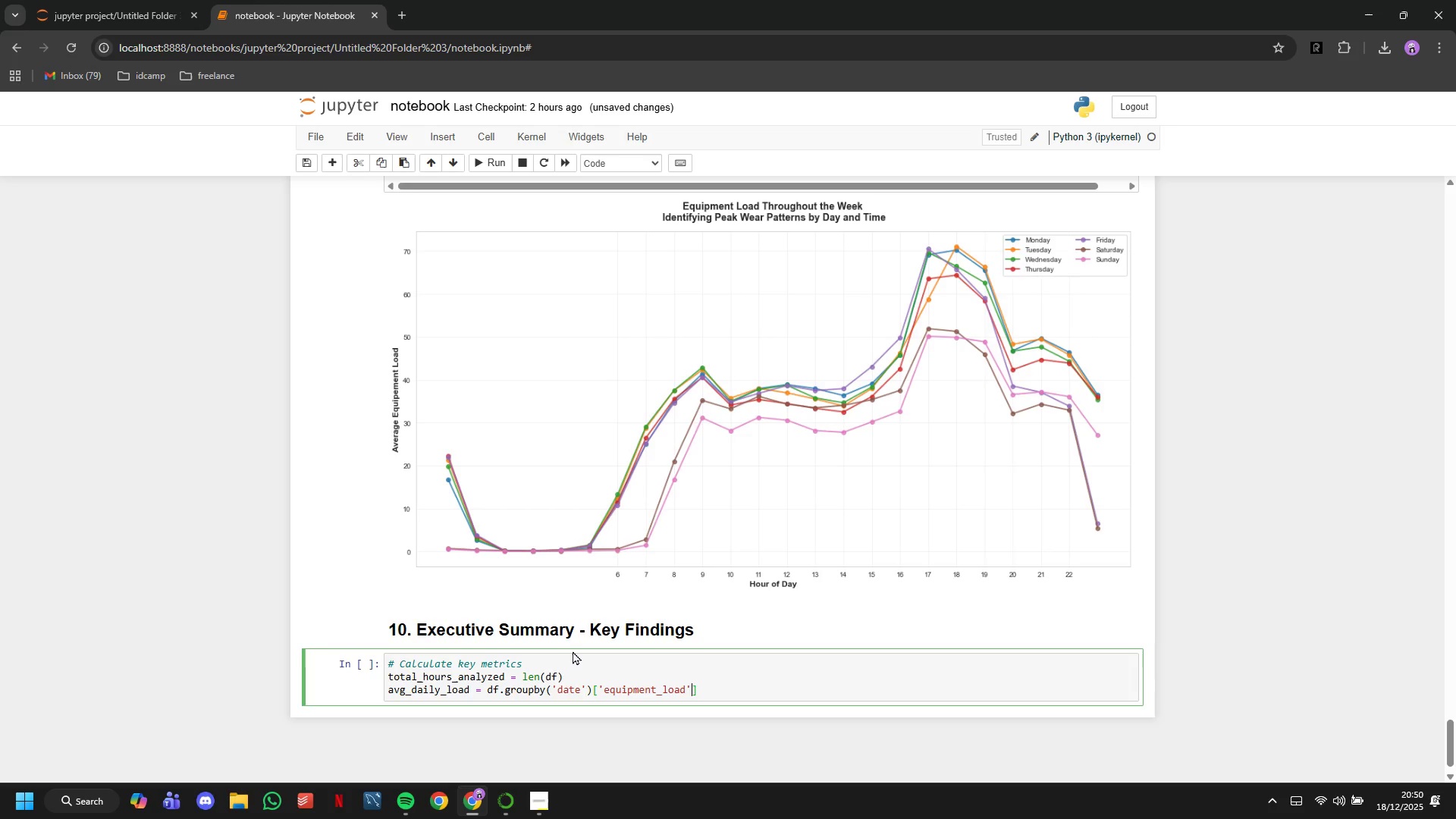 
key(ArrowRight)
 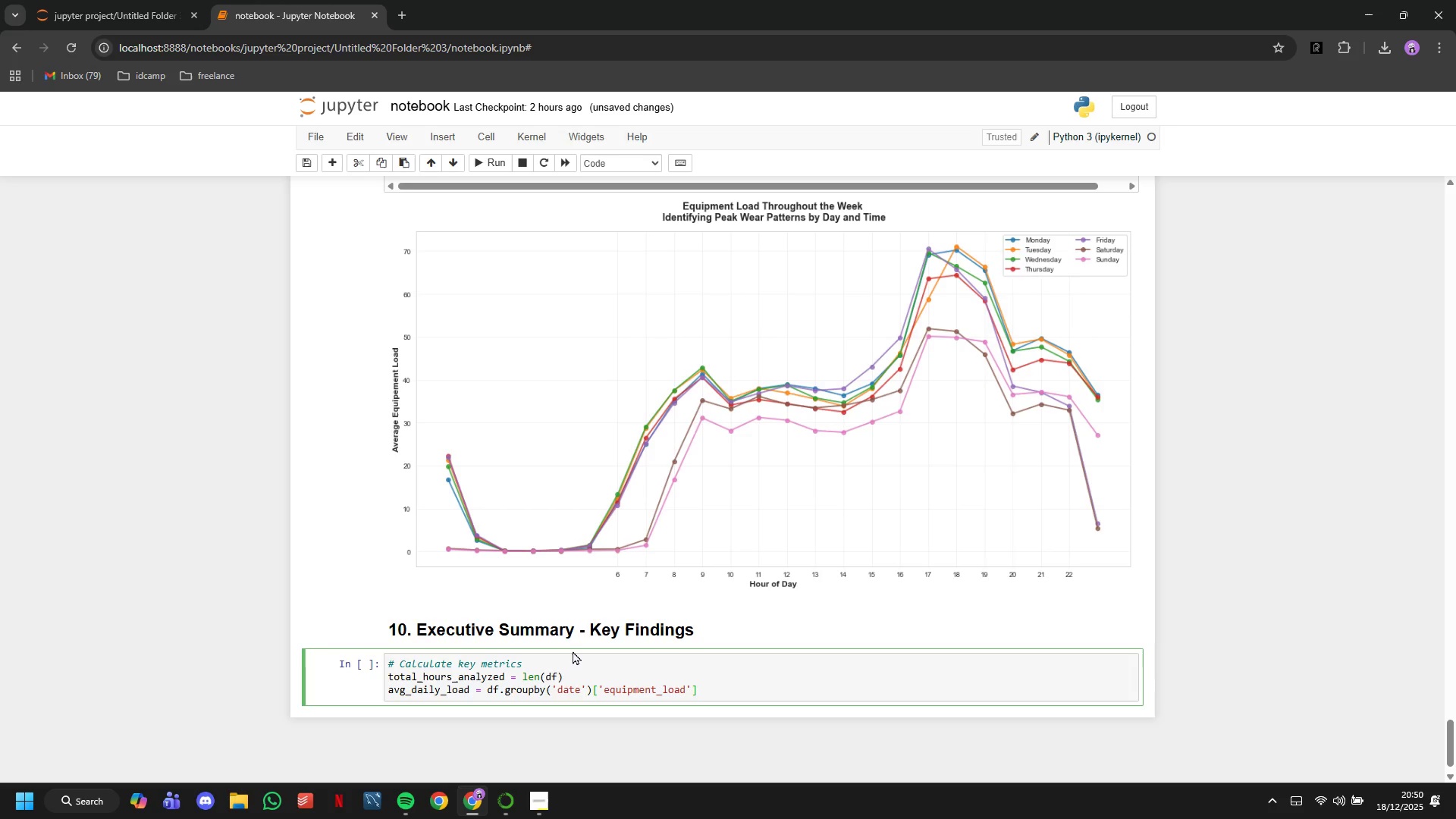 
type(.sum()
 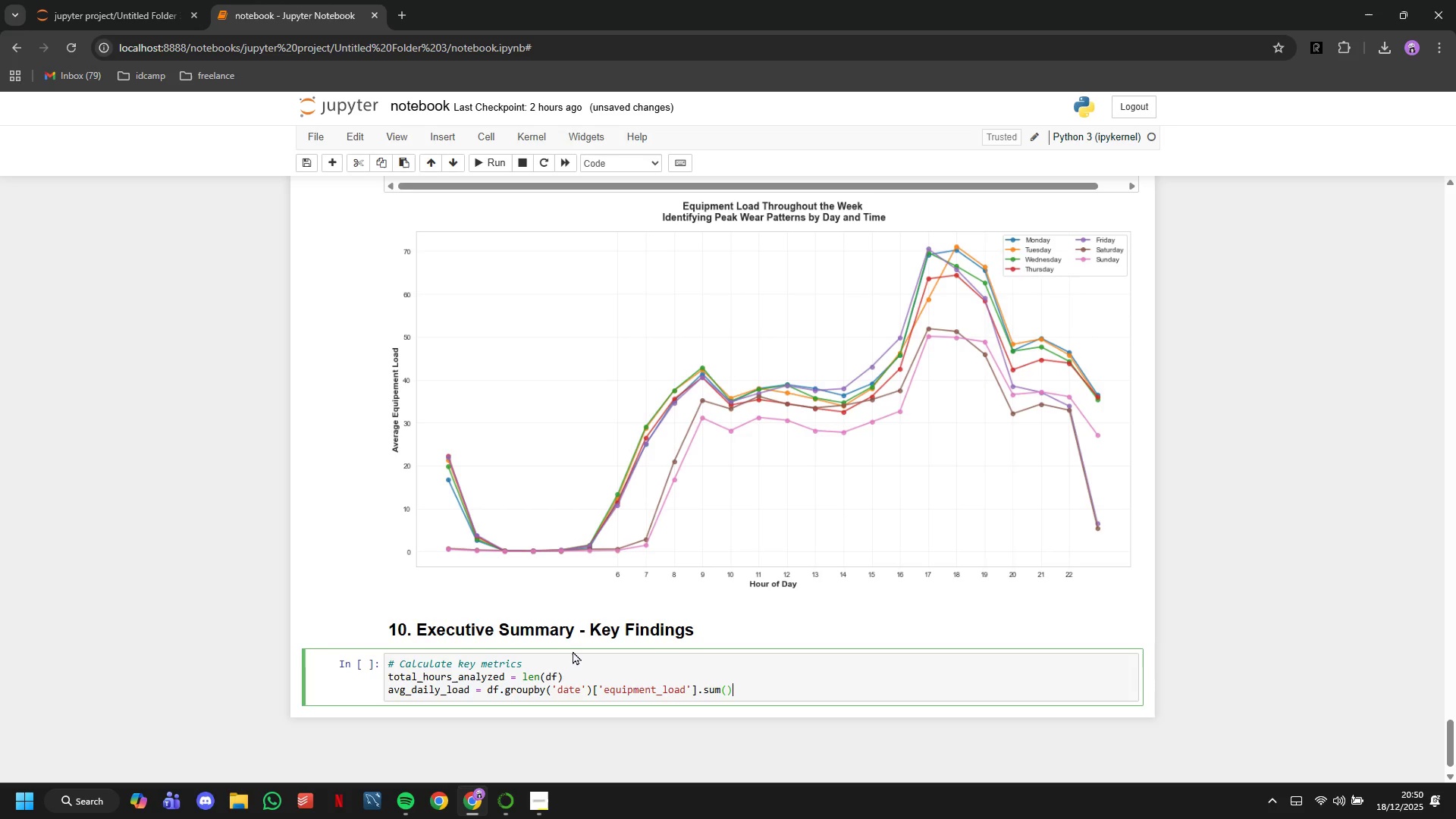 
key(ArrowRight)
 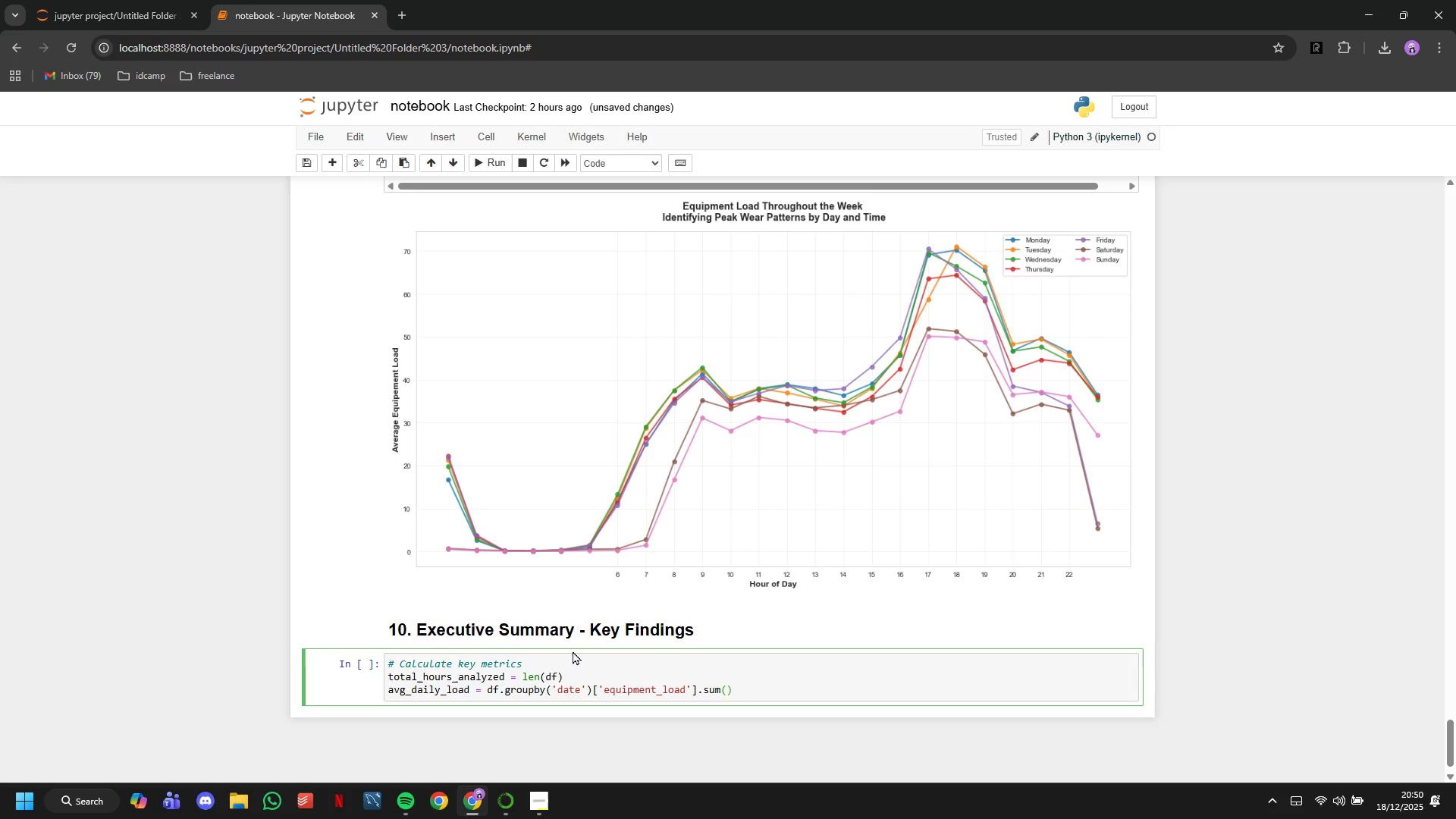 
type(.mean*)
key(Backspace)
type(()
 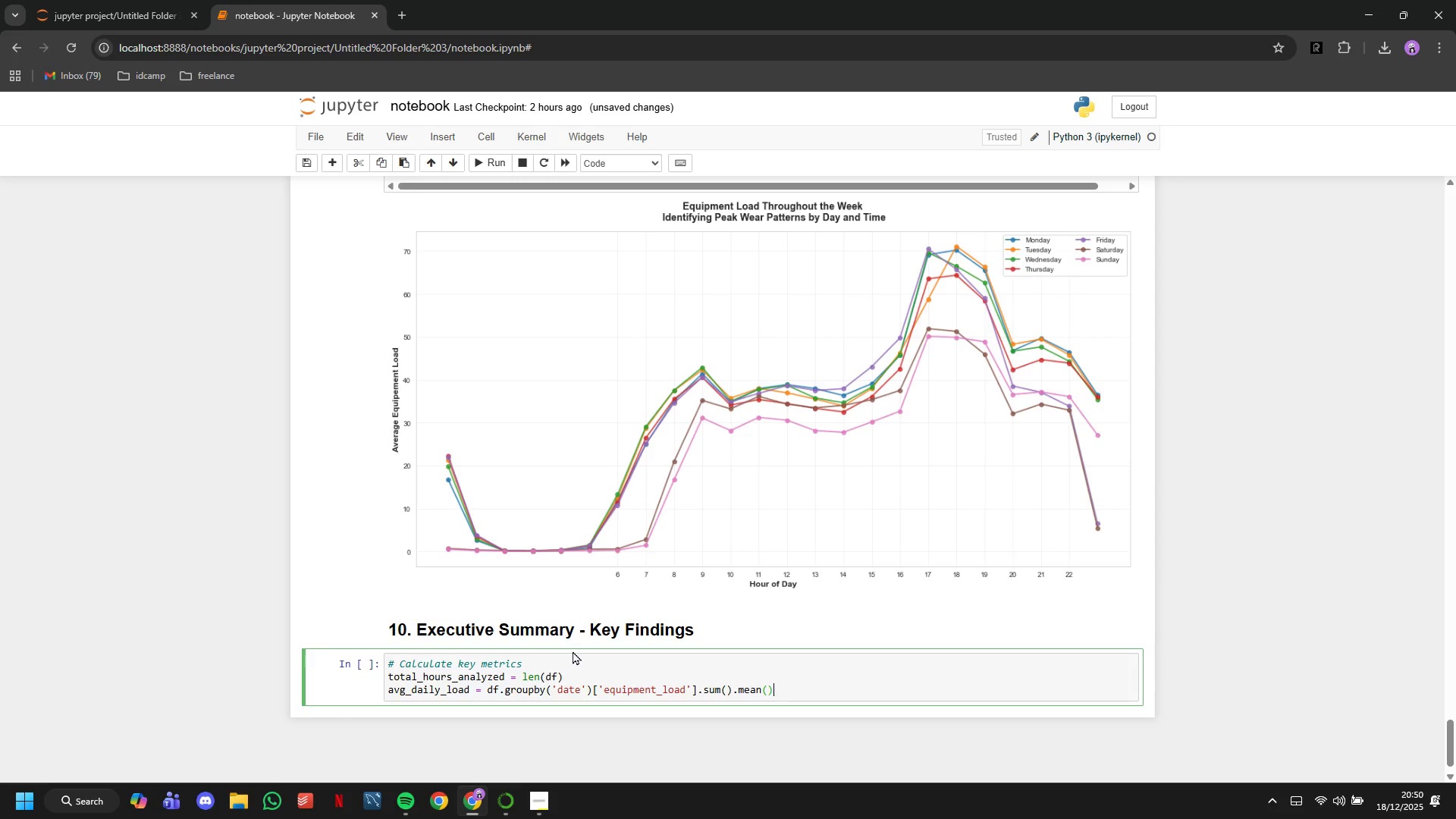 
 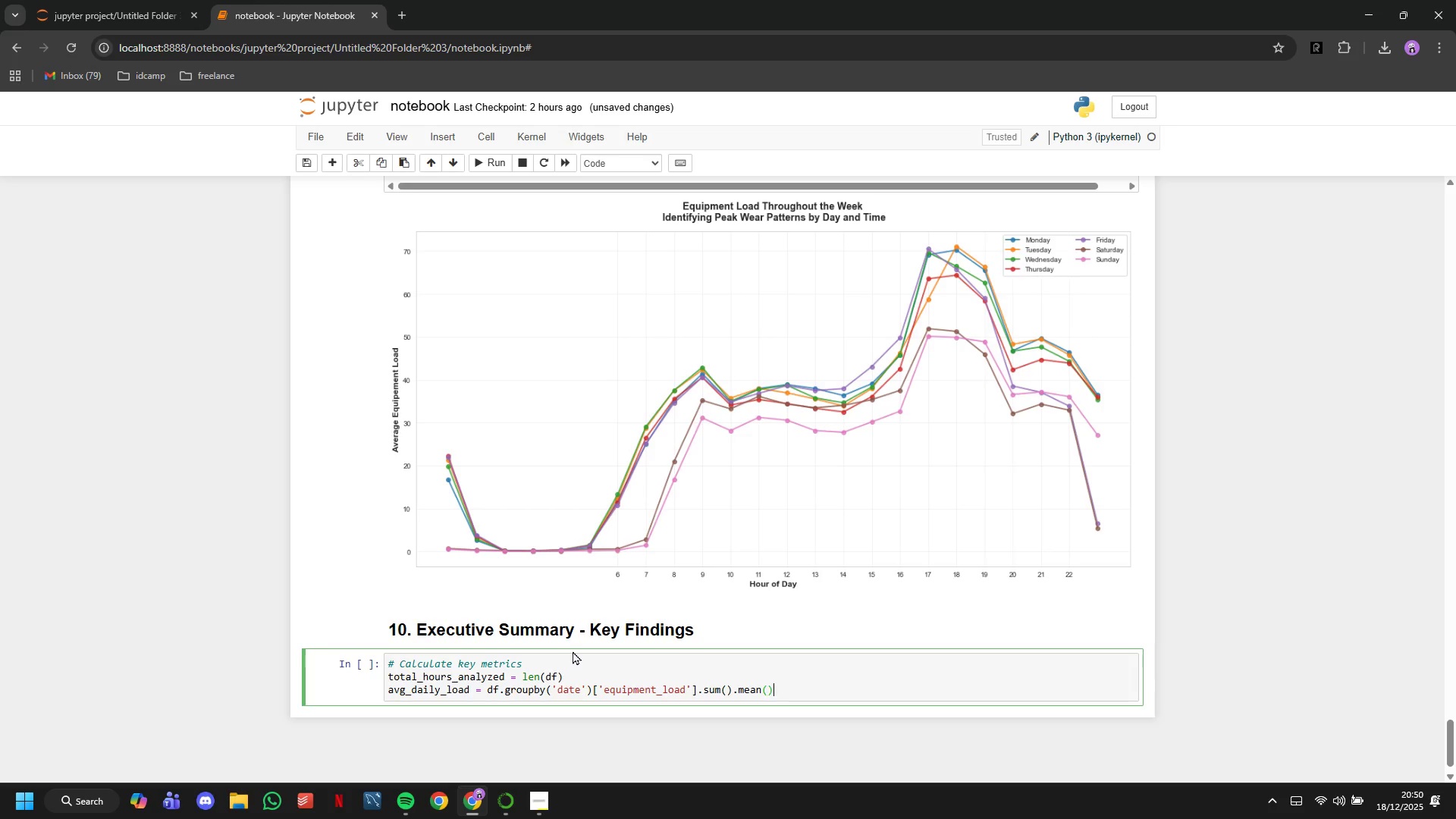 
key(ArrowRight)
 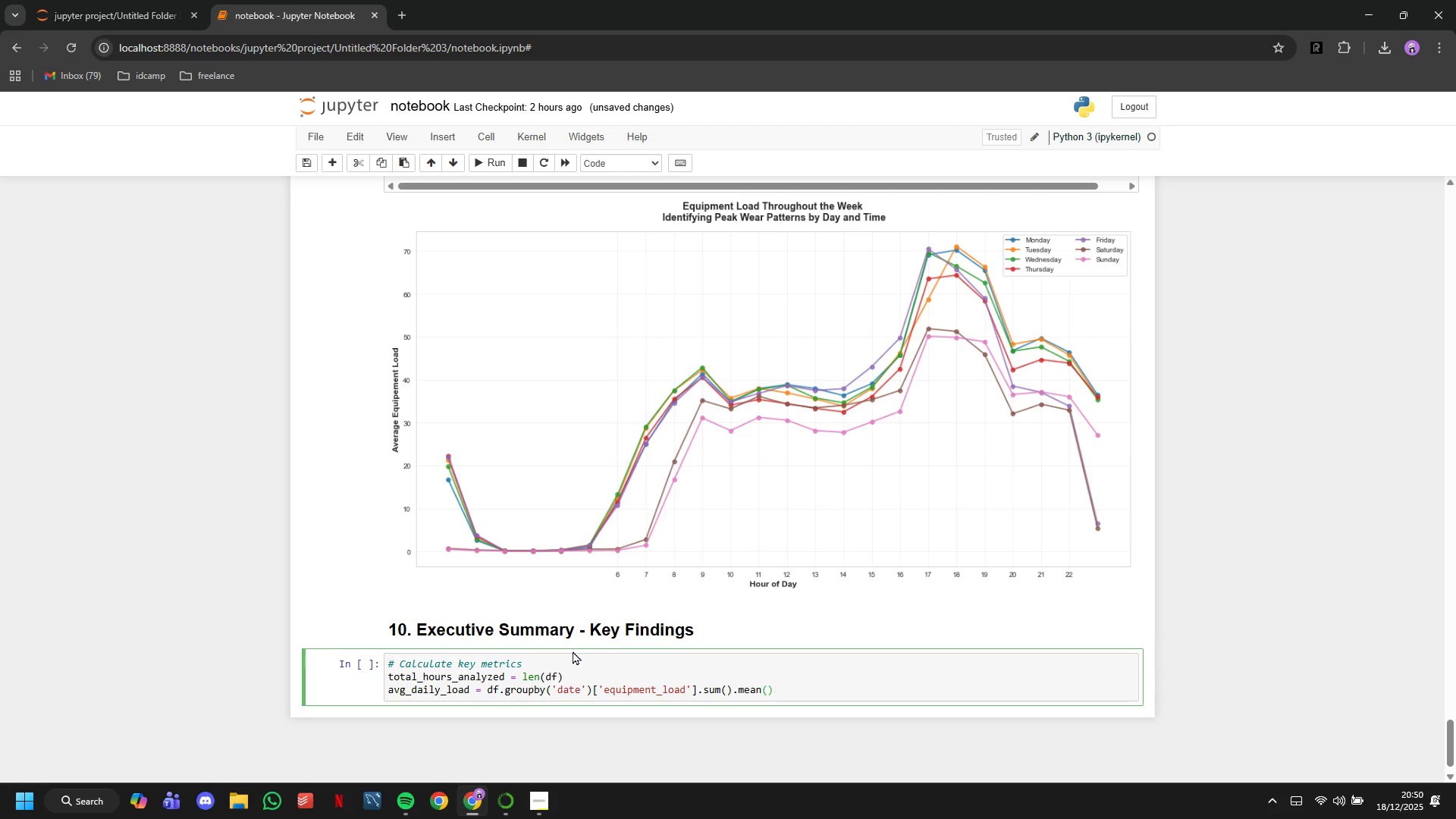 
key(Enter)
 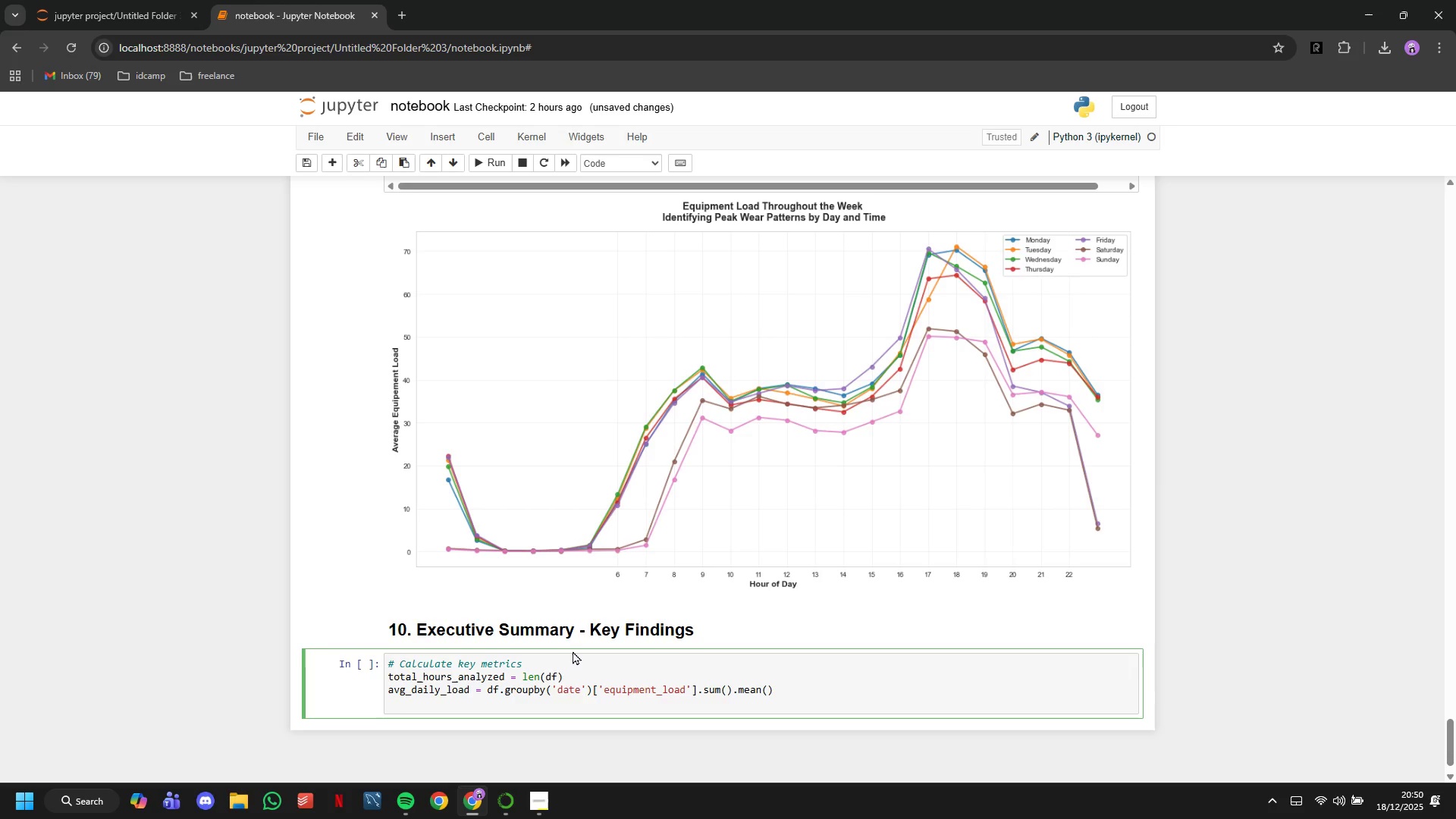 
type(peak_day = df.groupby('day_name)
 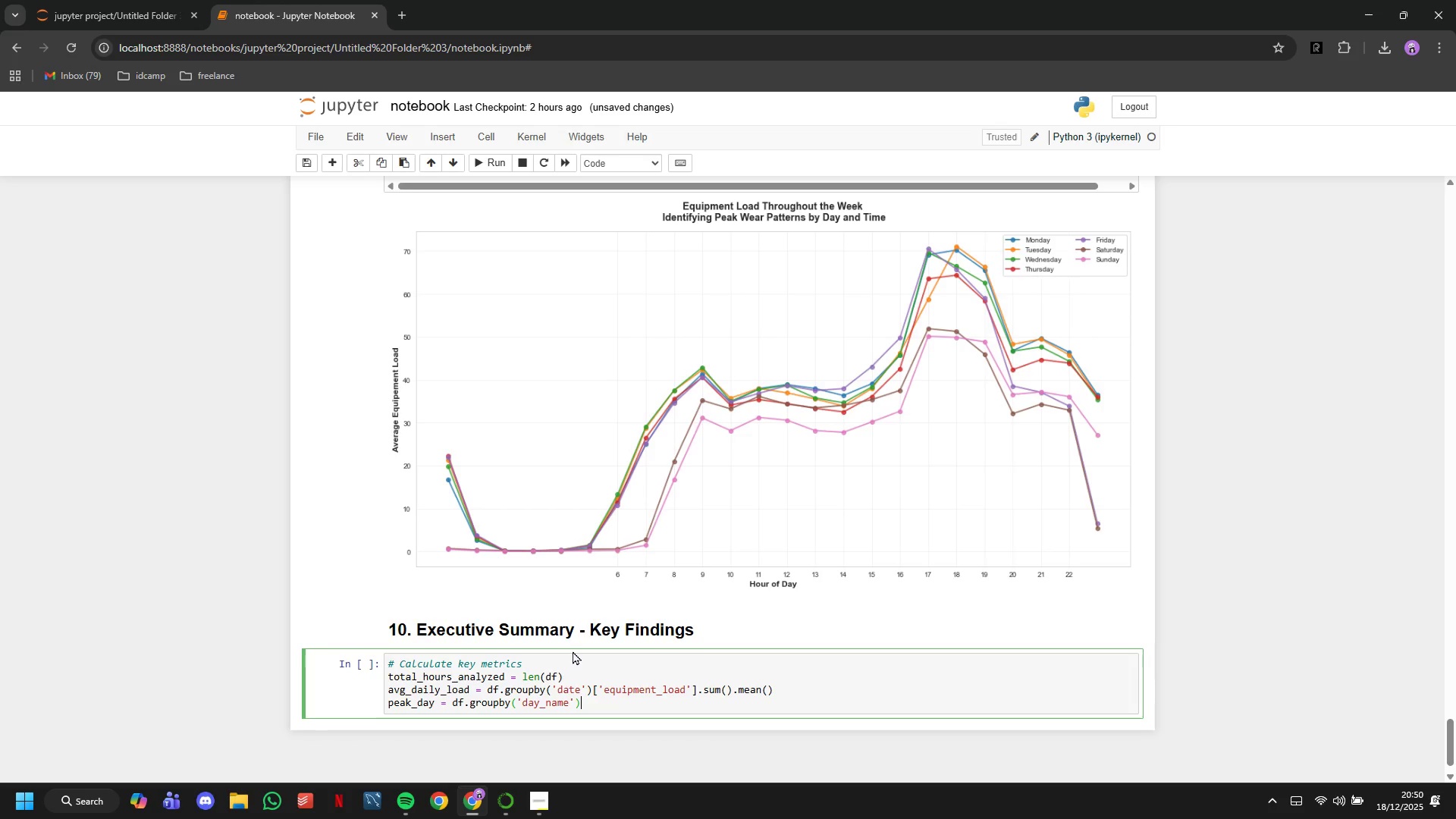 
 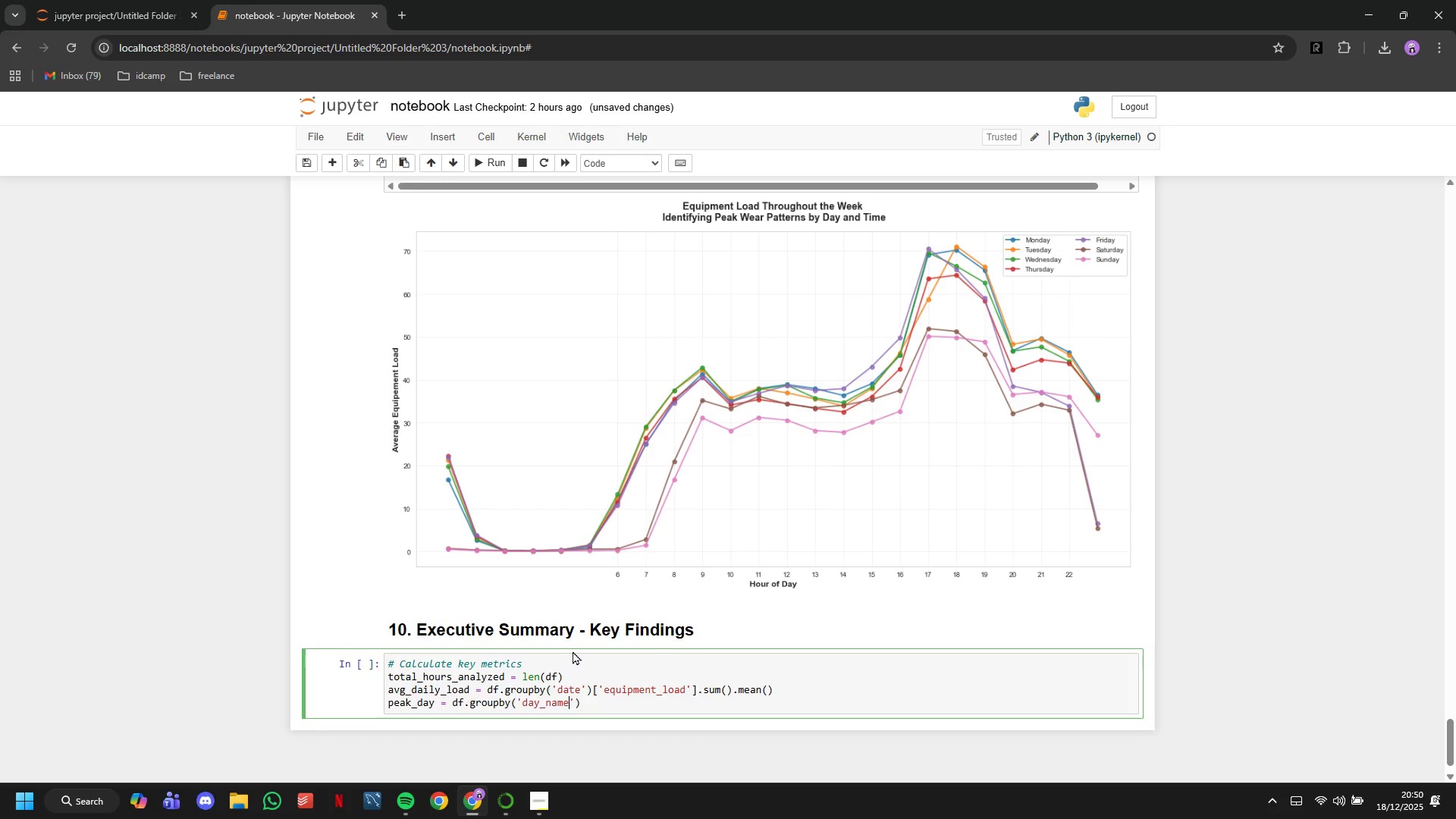 
key(ArrowRight)
 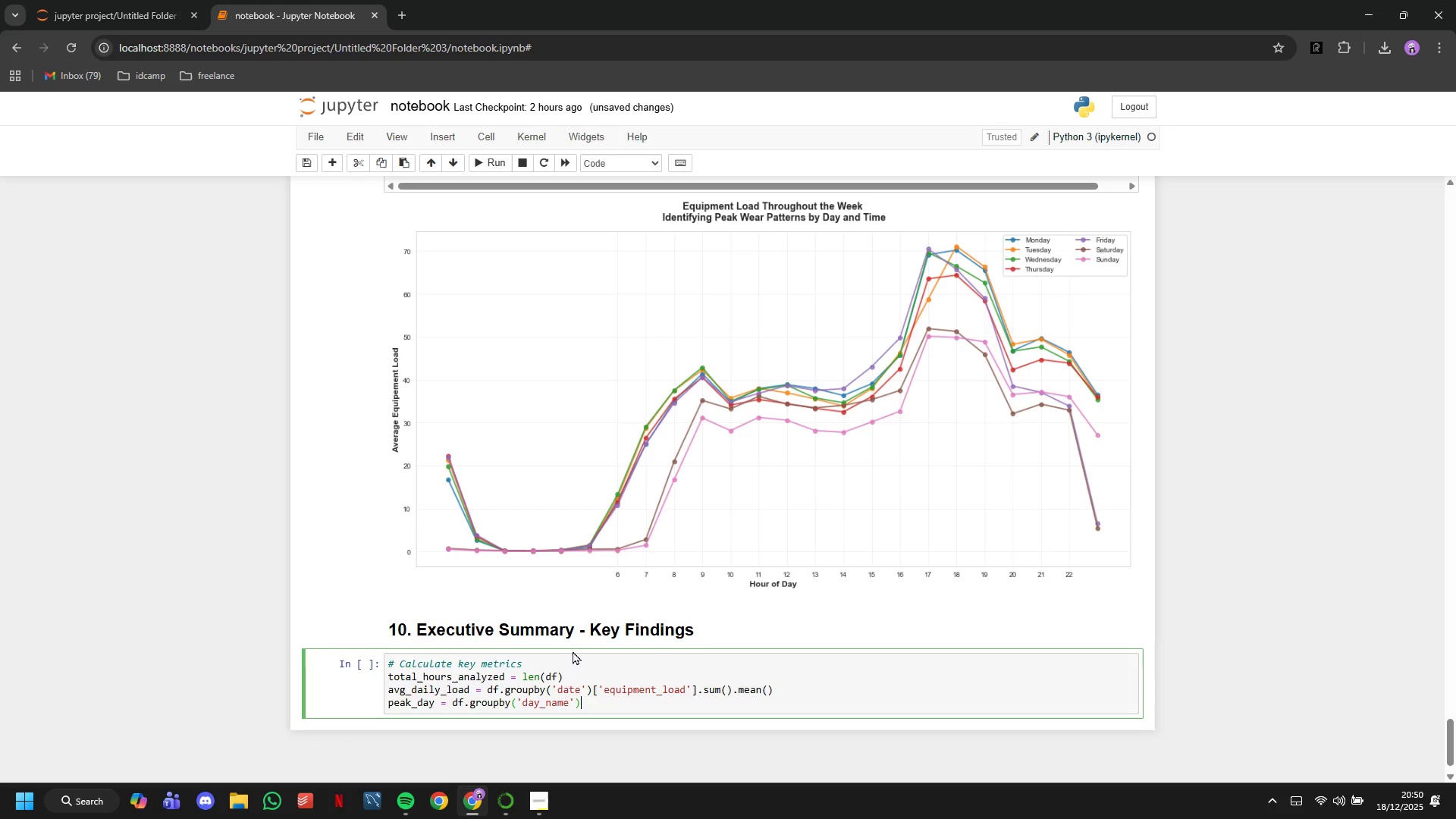 
key(ArrowRight)
 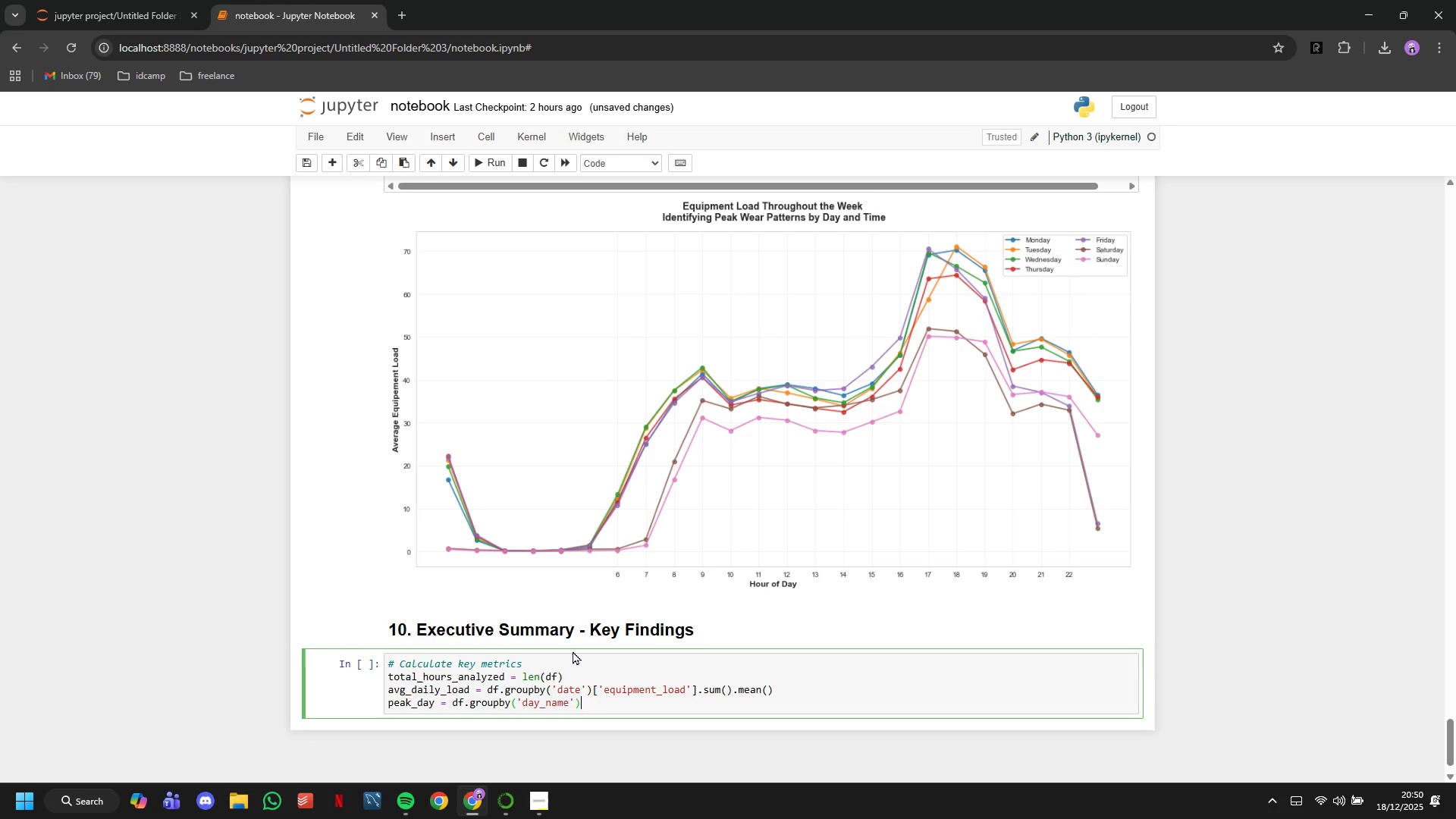 
type(['equipment_load)
 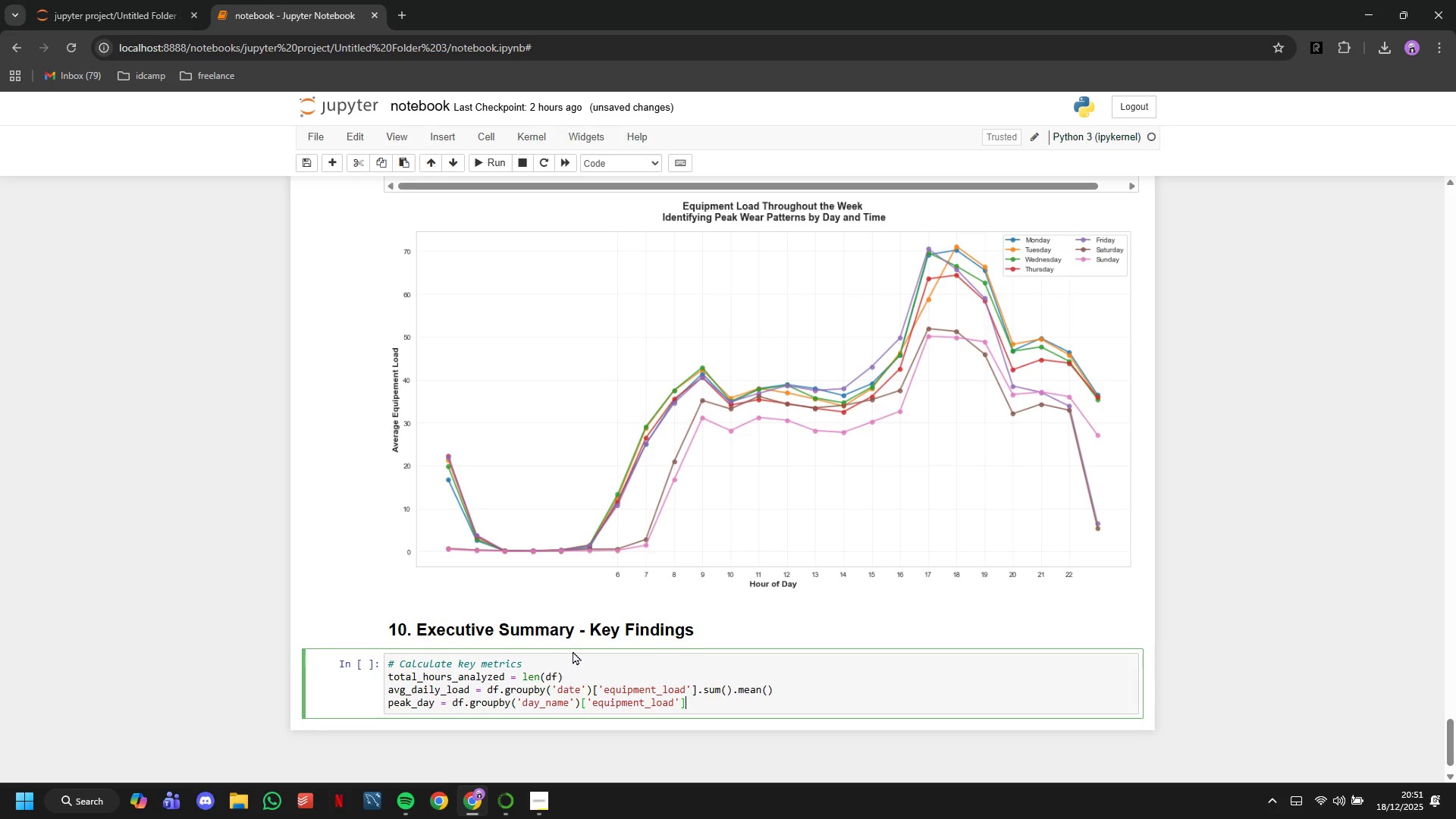 
 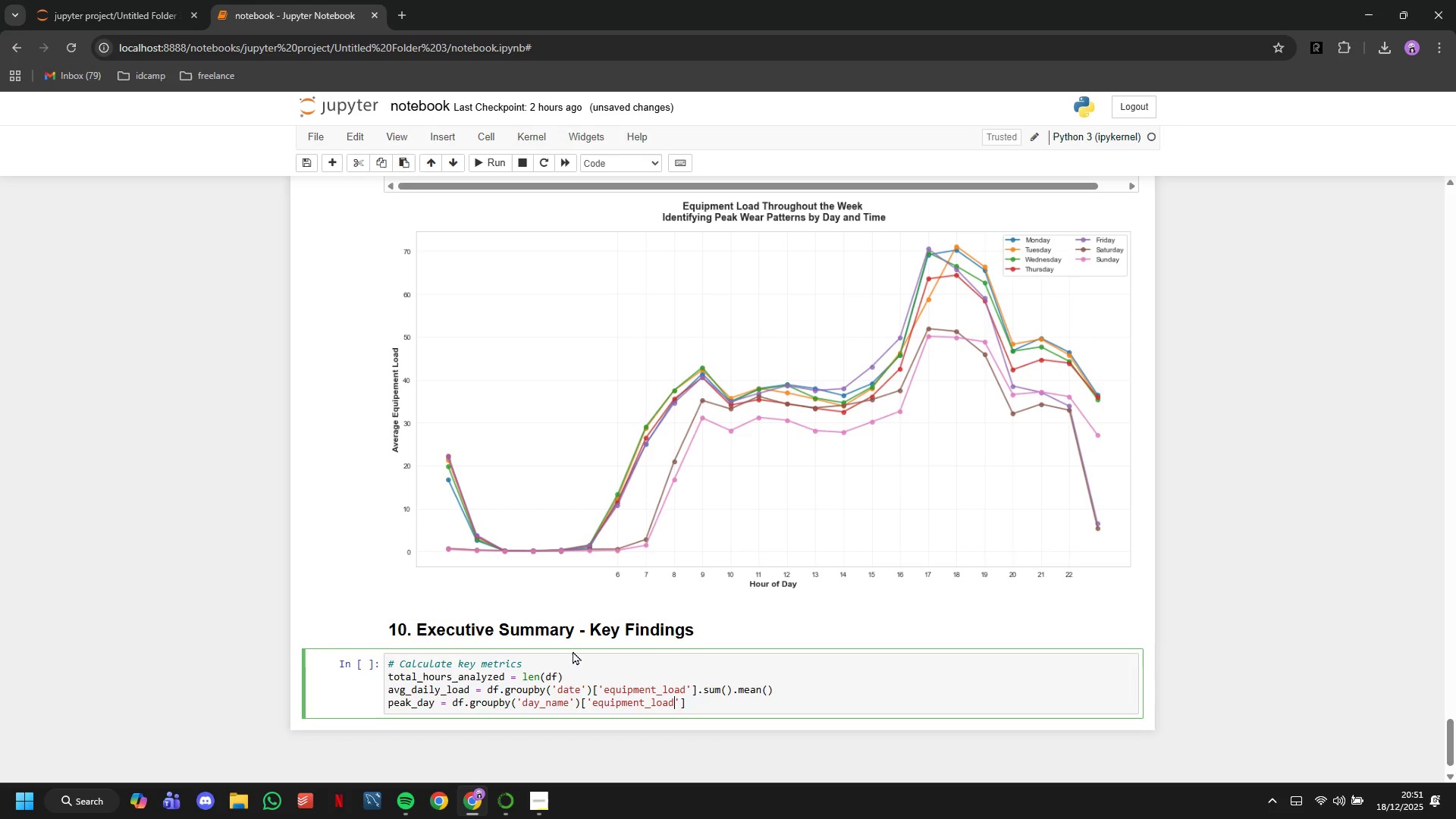 
key(ArrowRight)
 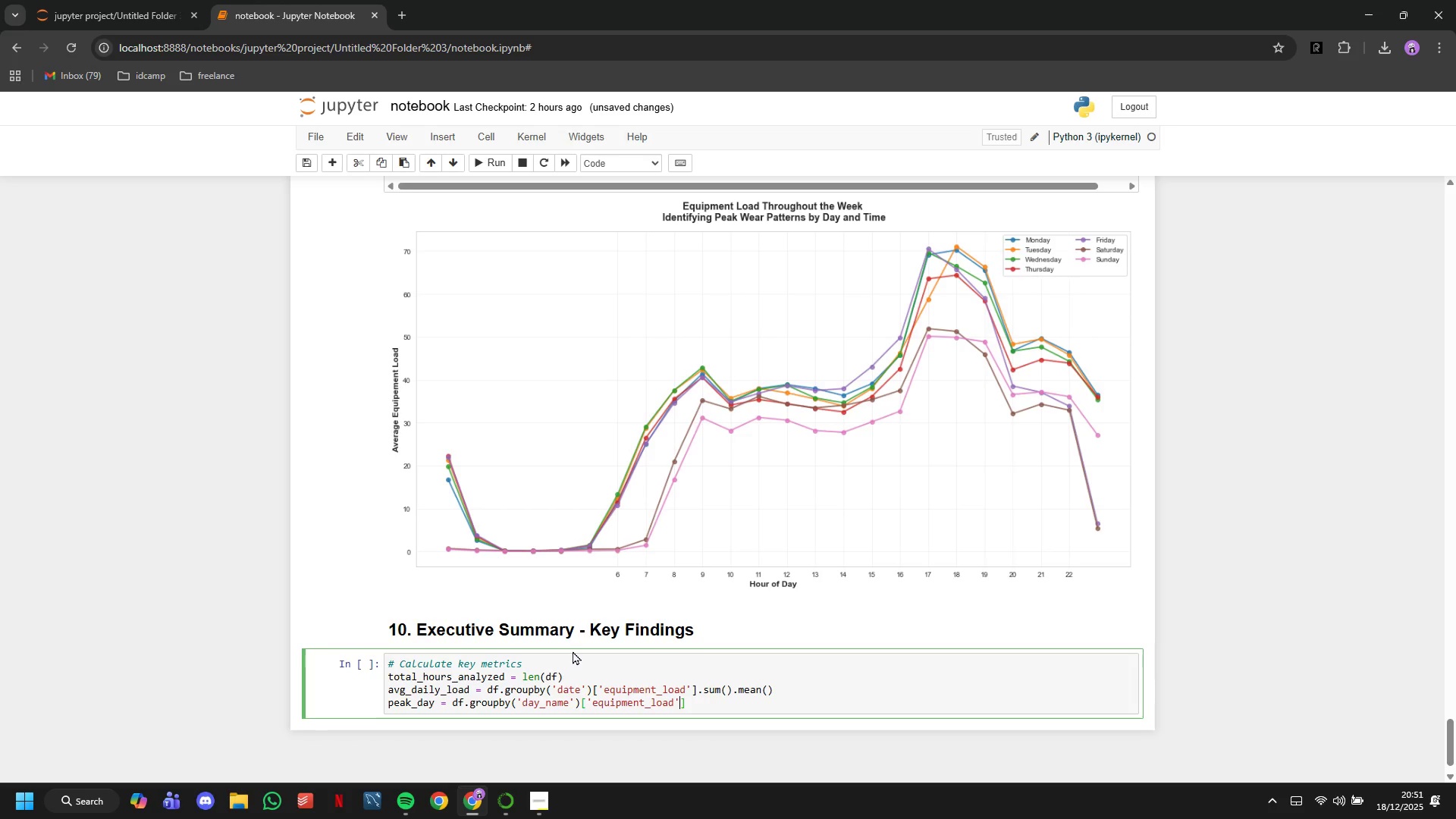 
key(ArrowRight)
 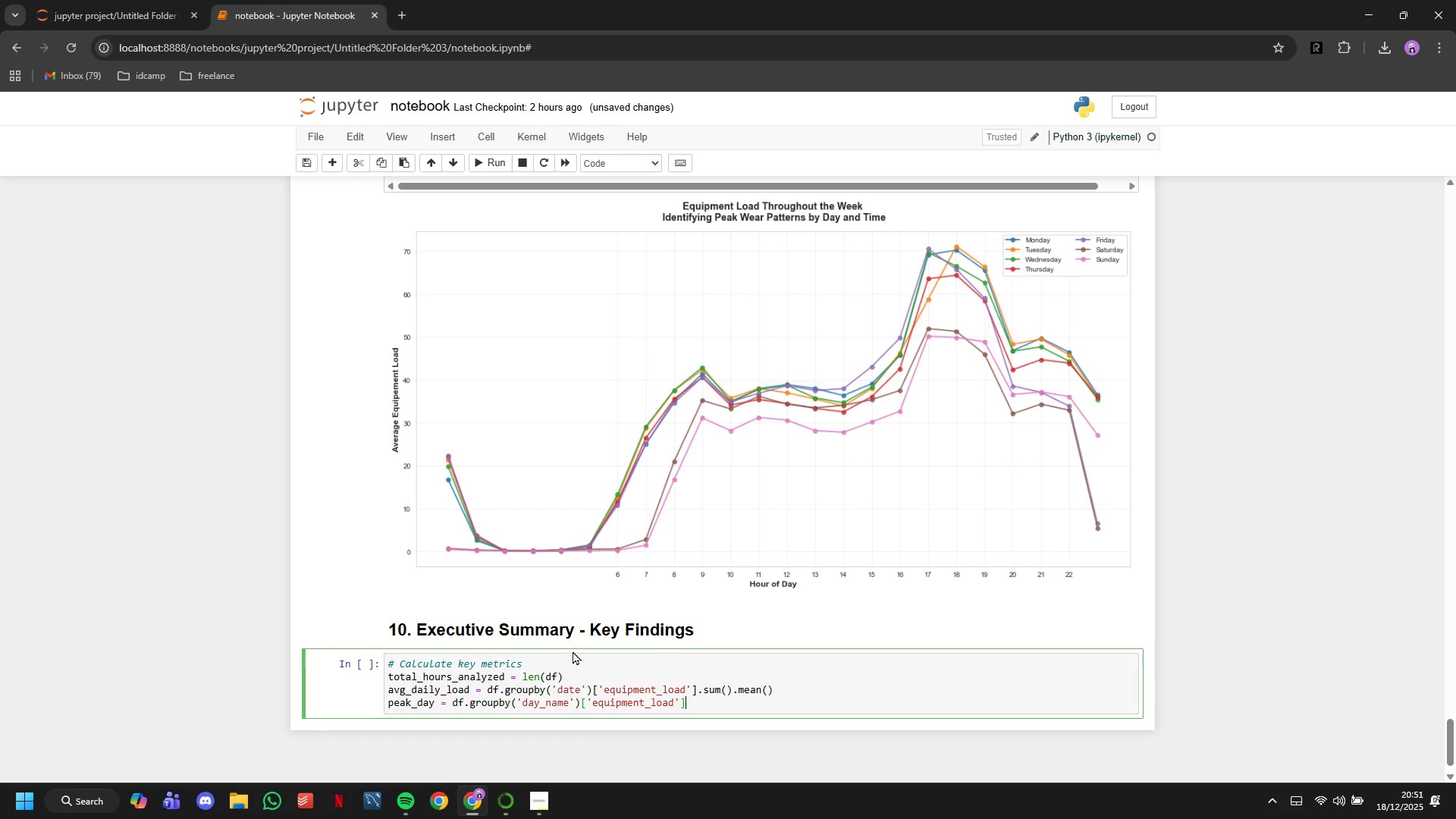 
type(.sum()
 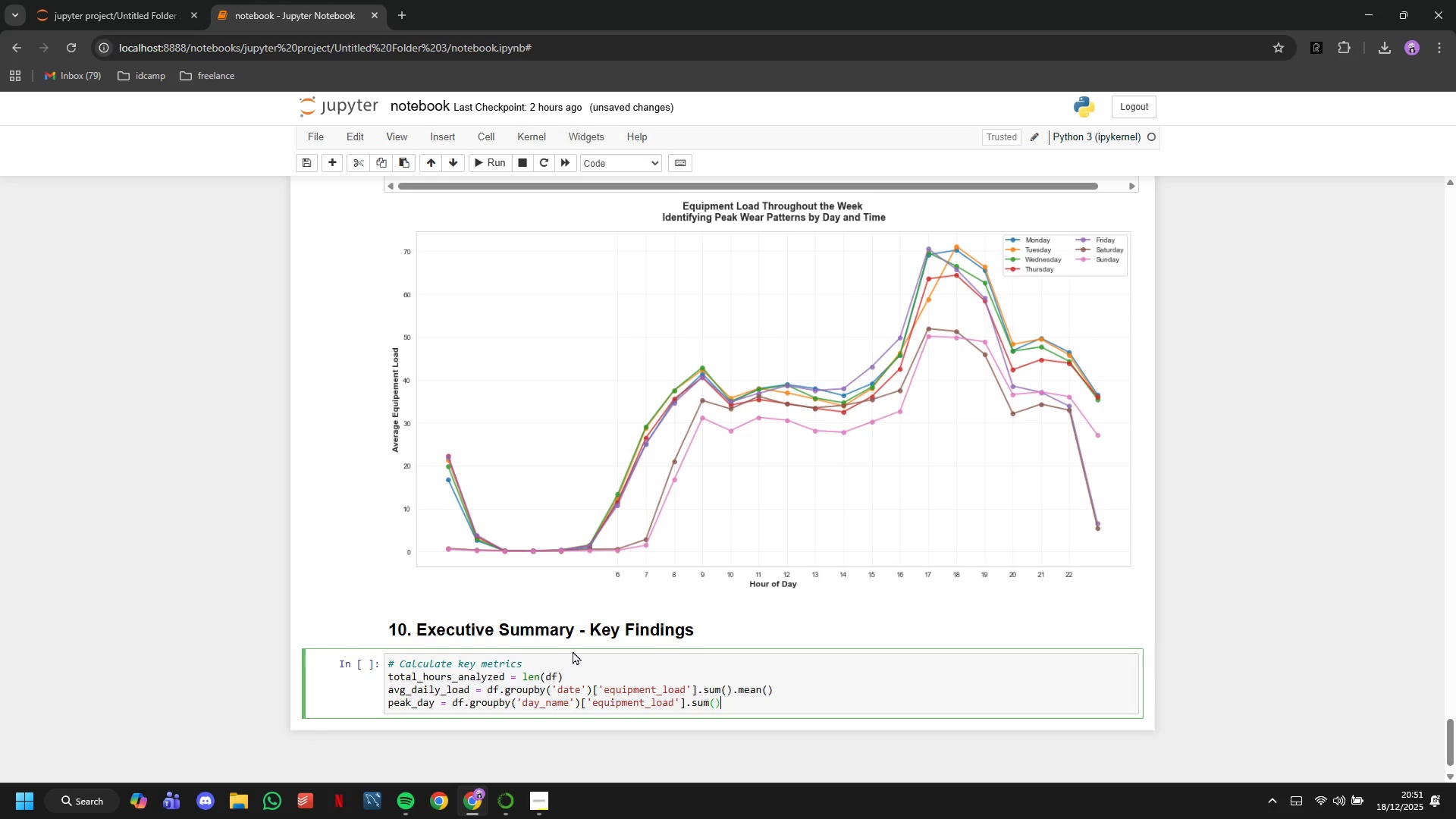 
 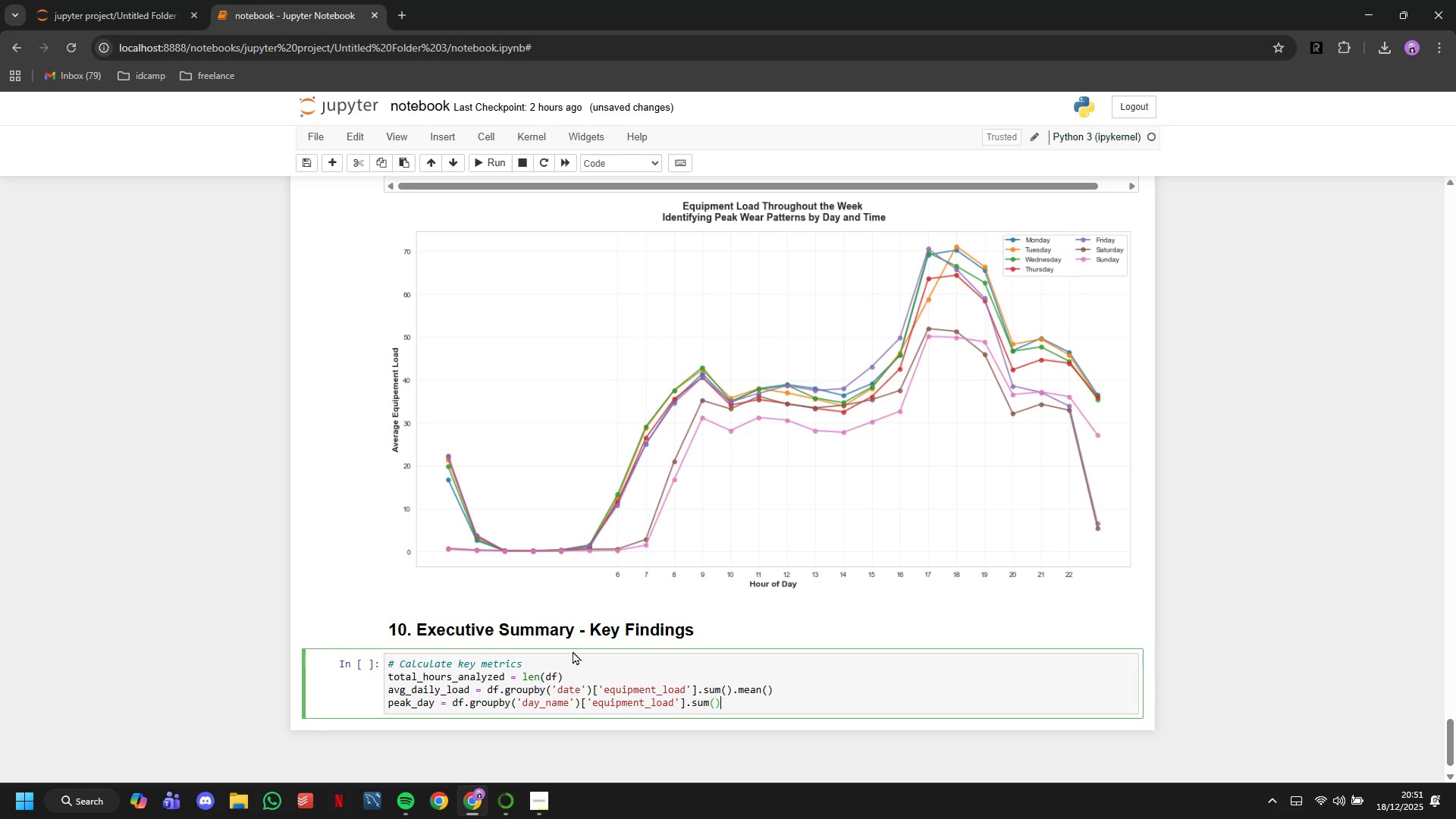 
key(ArrowRight)
 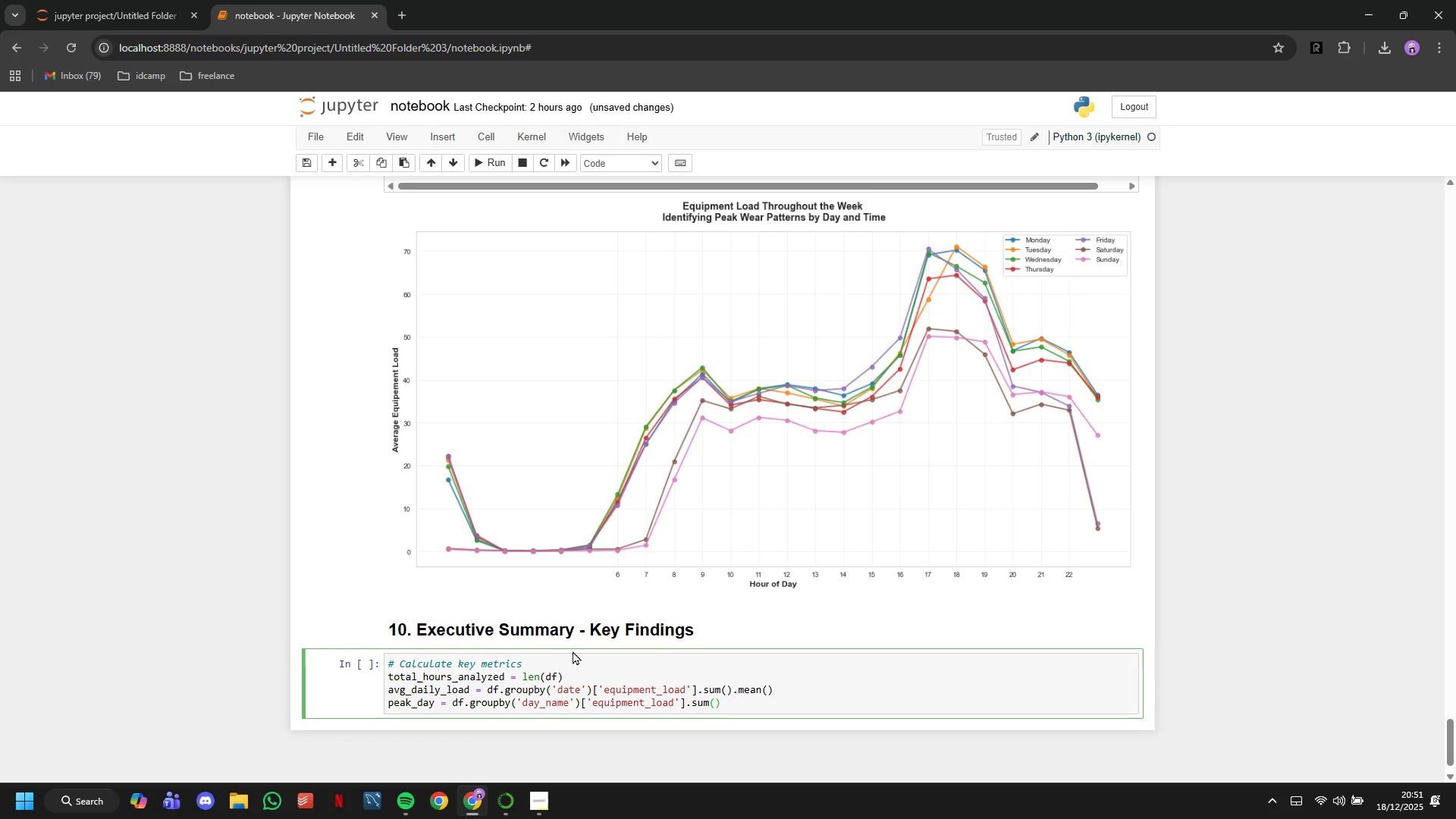 
type(.idxmac)
key(Backspace)
type(x()
 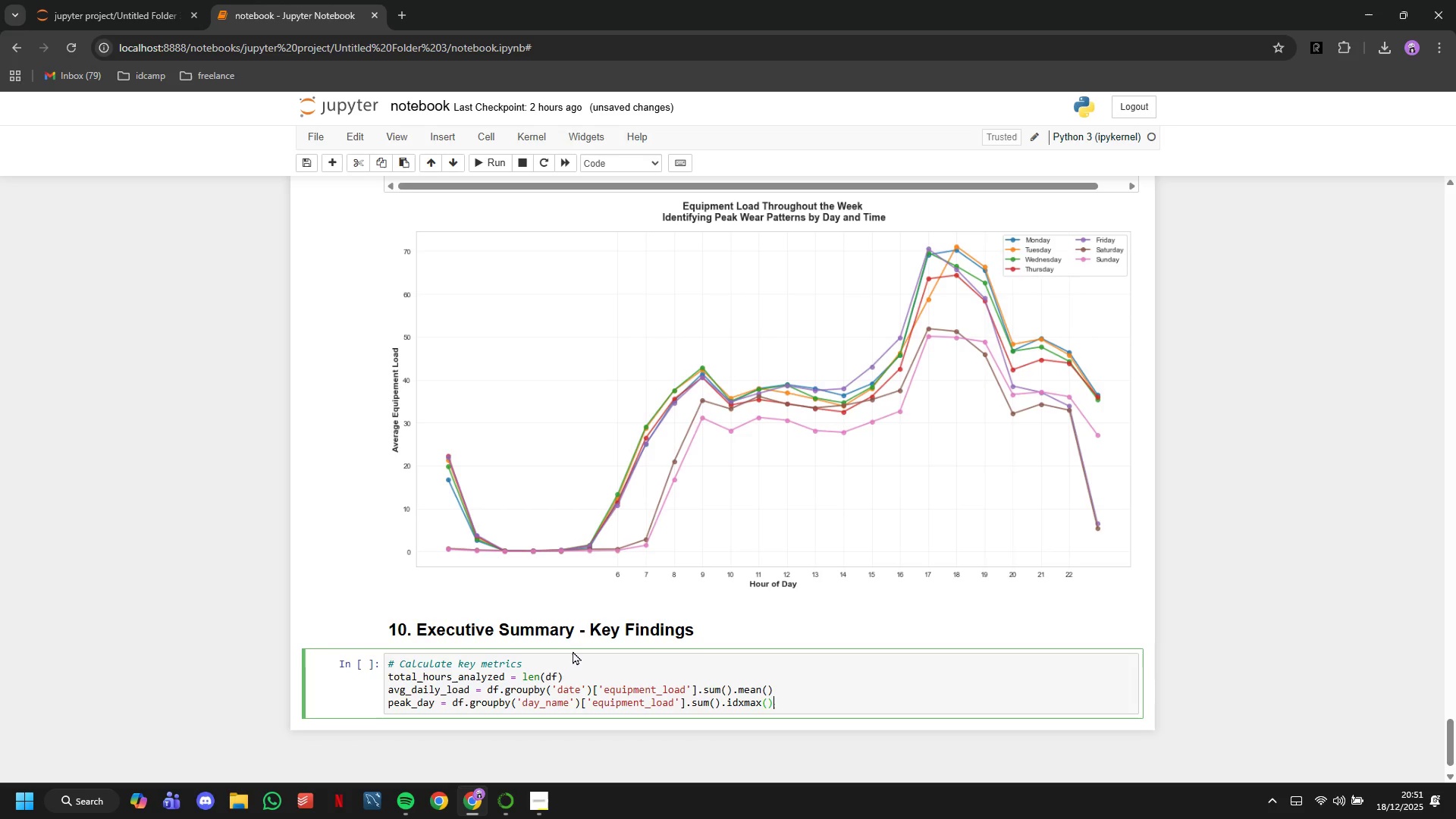 
 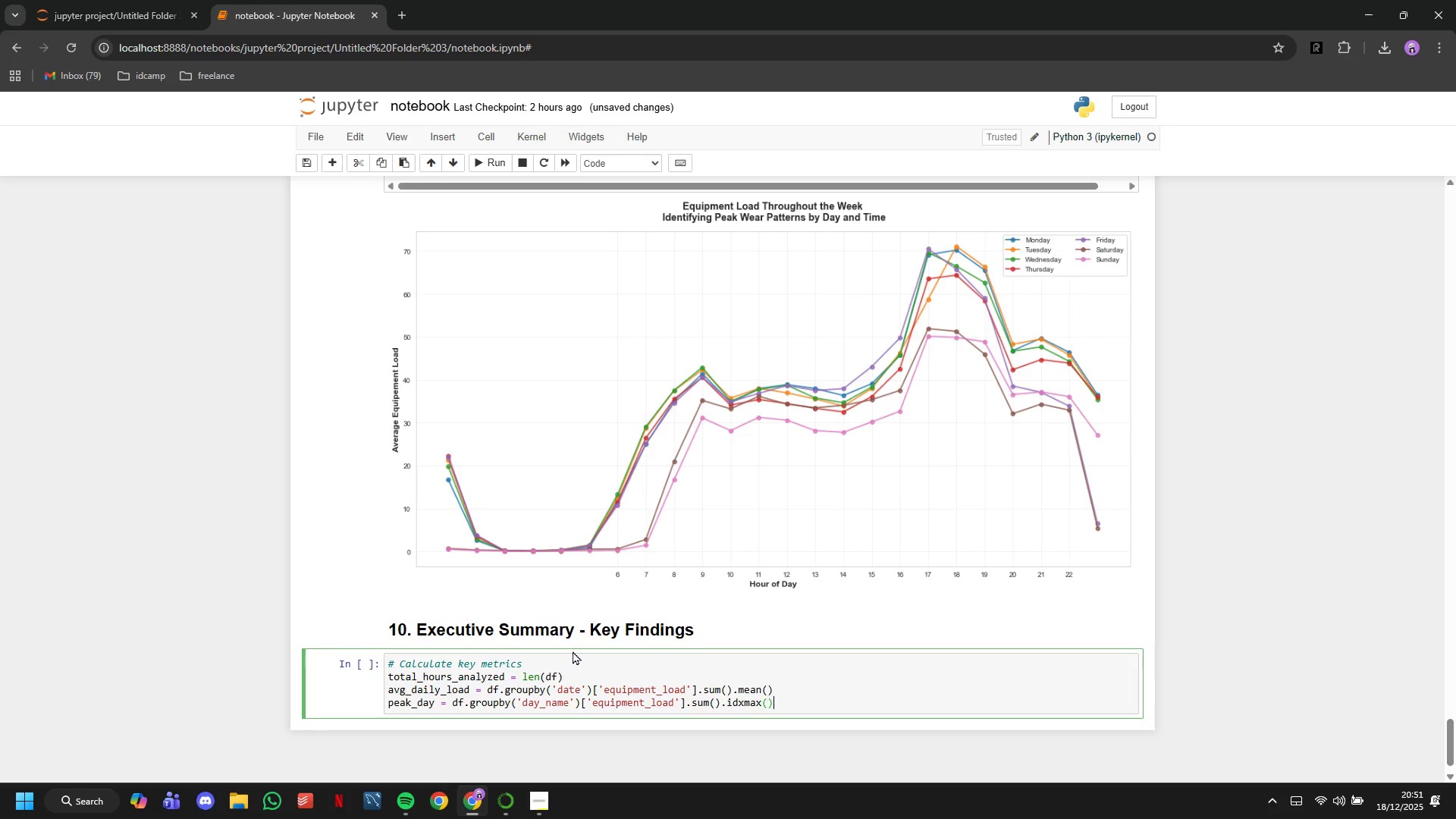 
key(ArrowRight)
 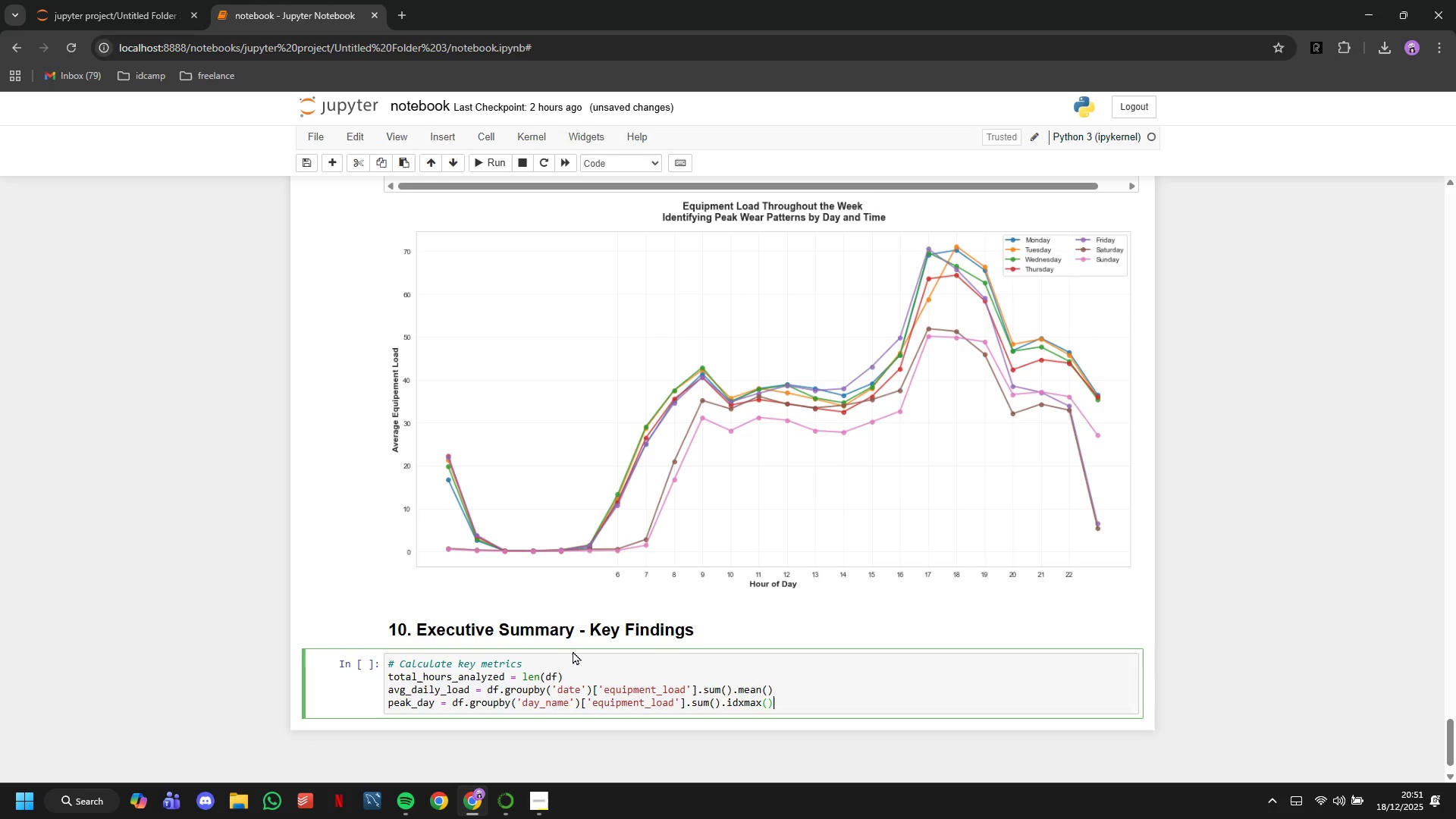 
key(Enter)
 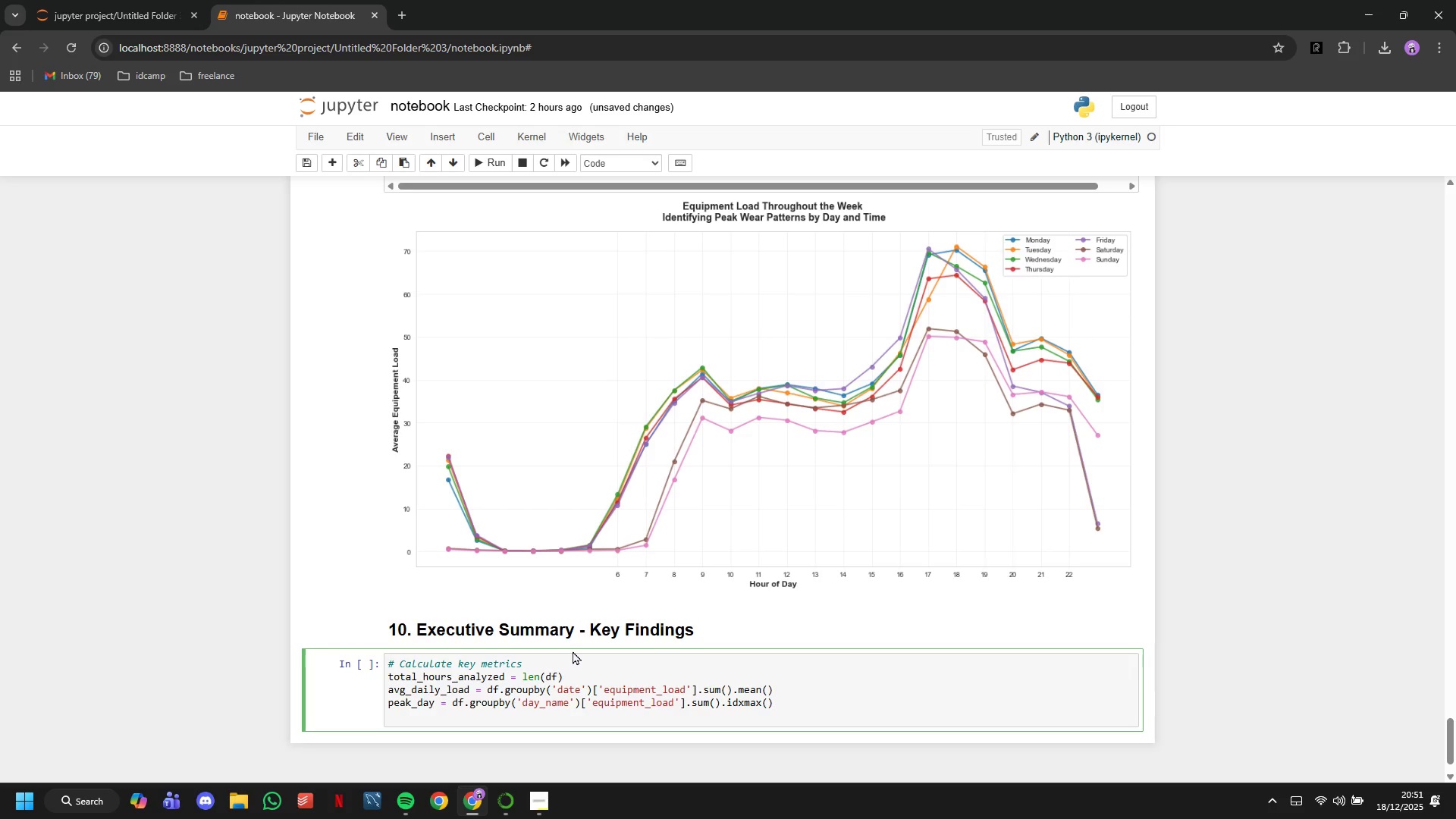 
type(peak_hour -)
key(Backspace)
type(= df.groupby('hour)
 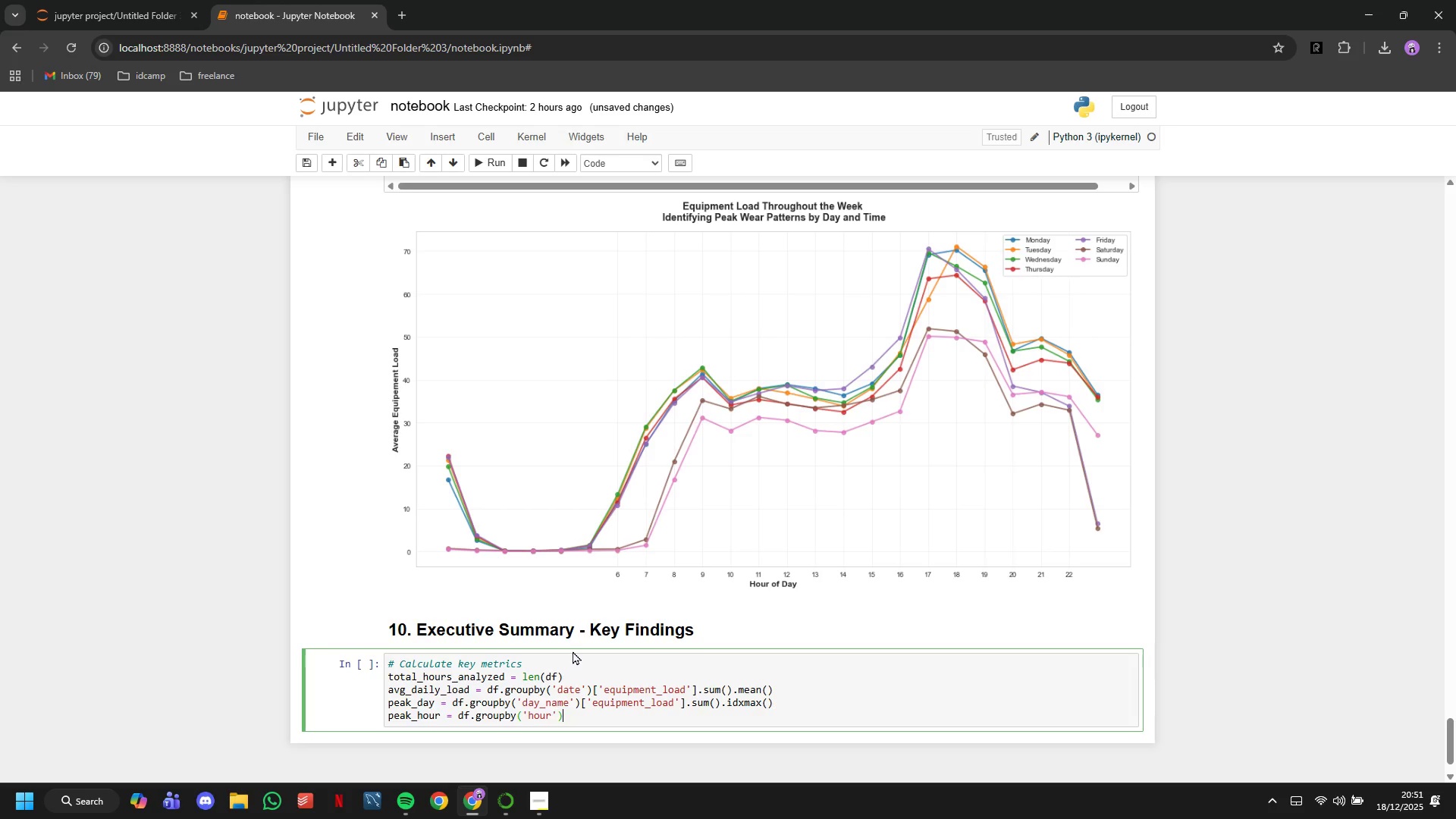 
 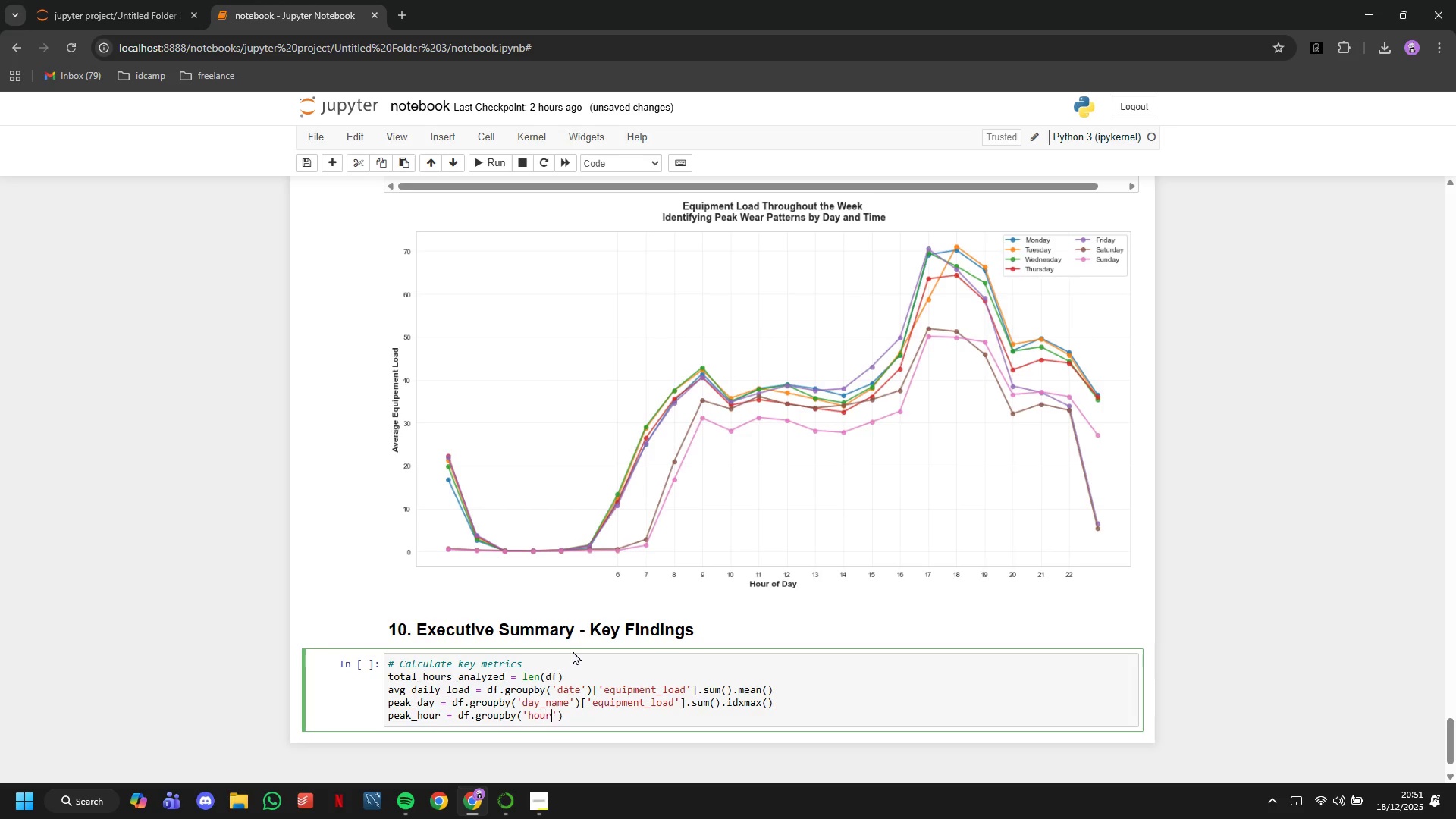 
key(ArrowRight)
 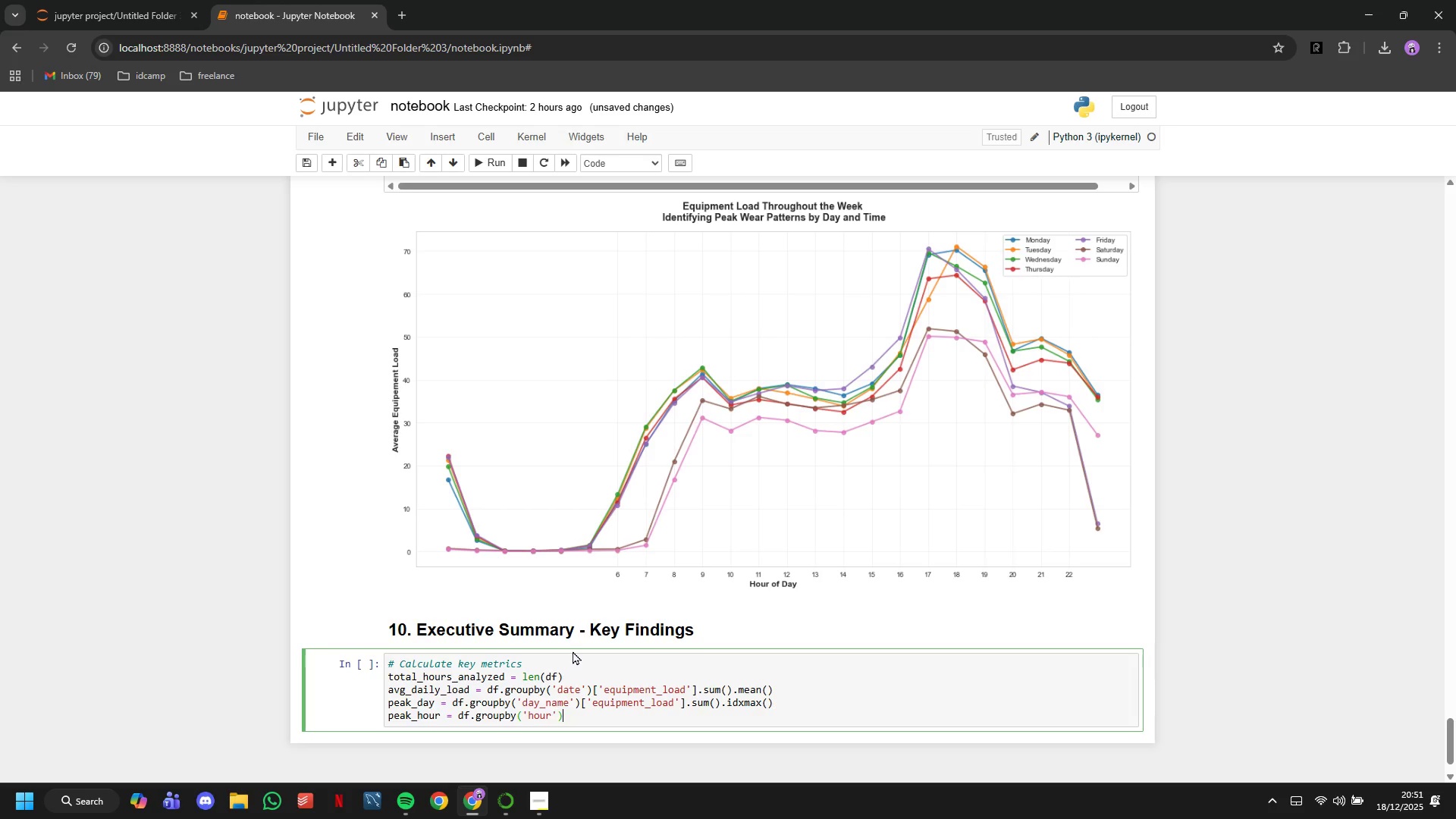 
key(ArrowRight)
 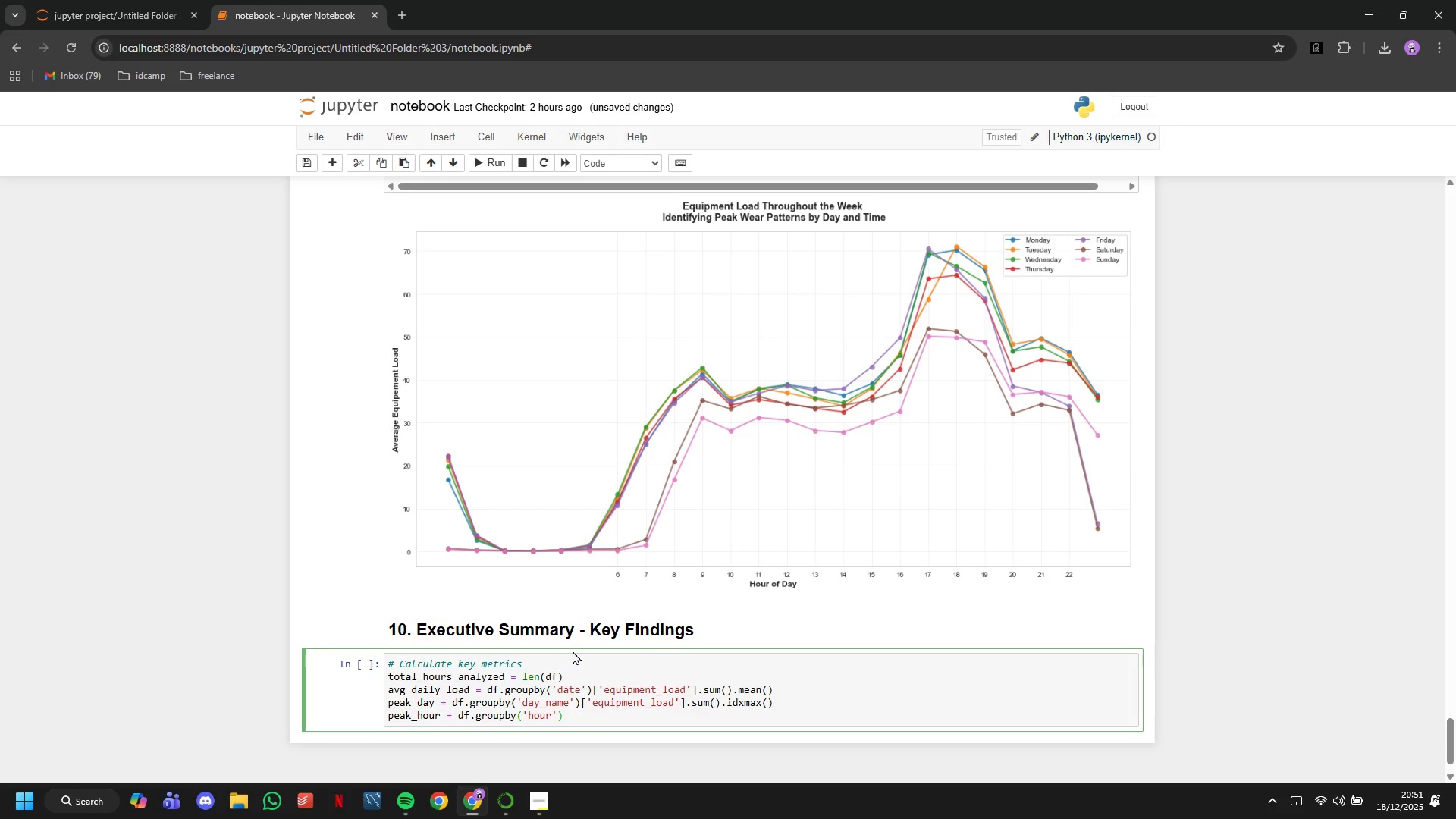 
type(['equipment_load)
 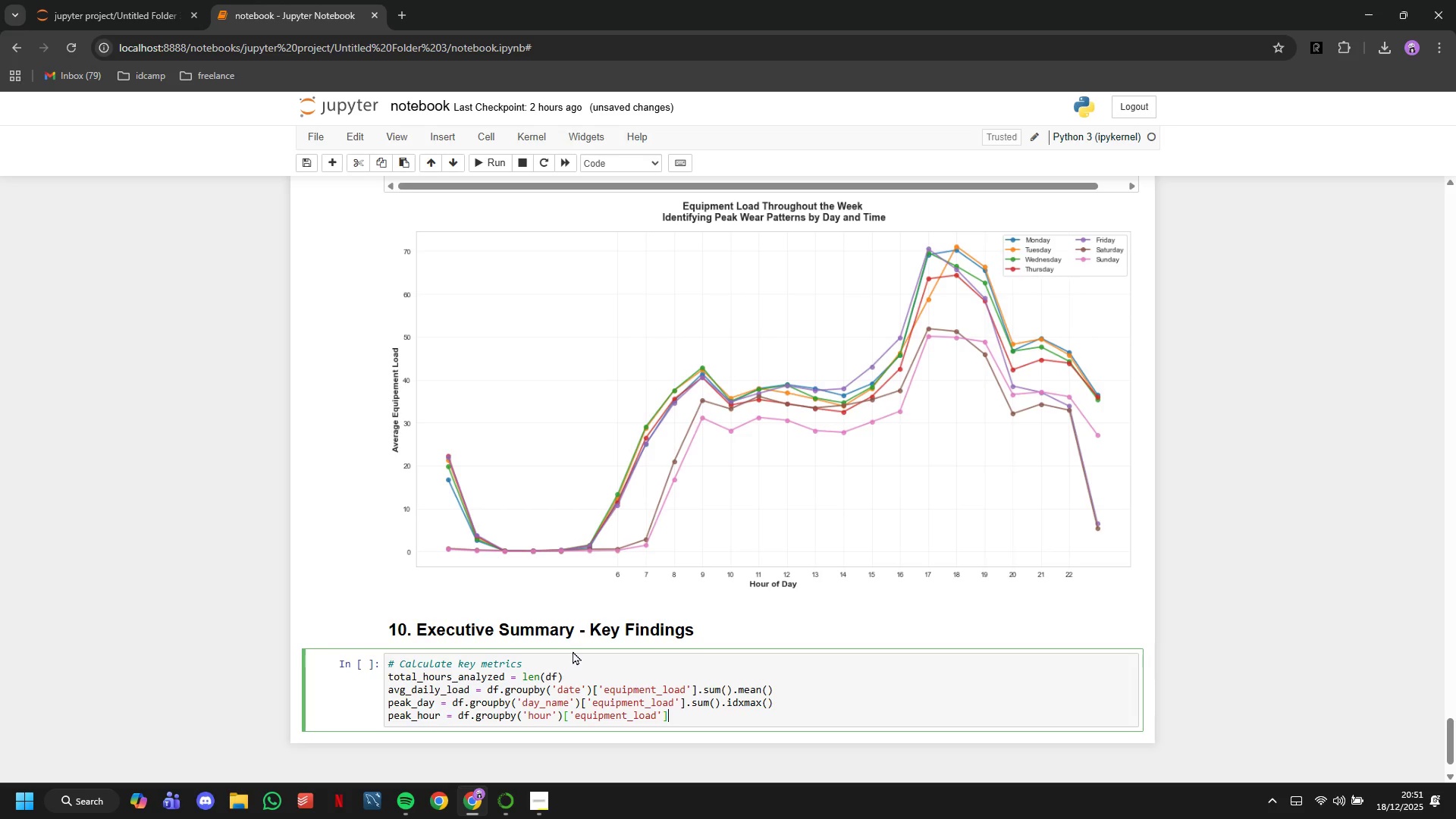 
 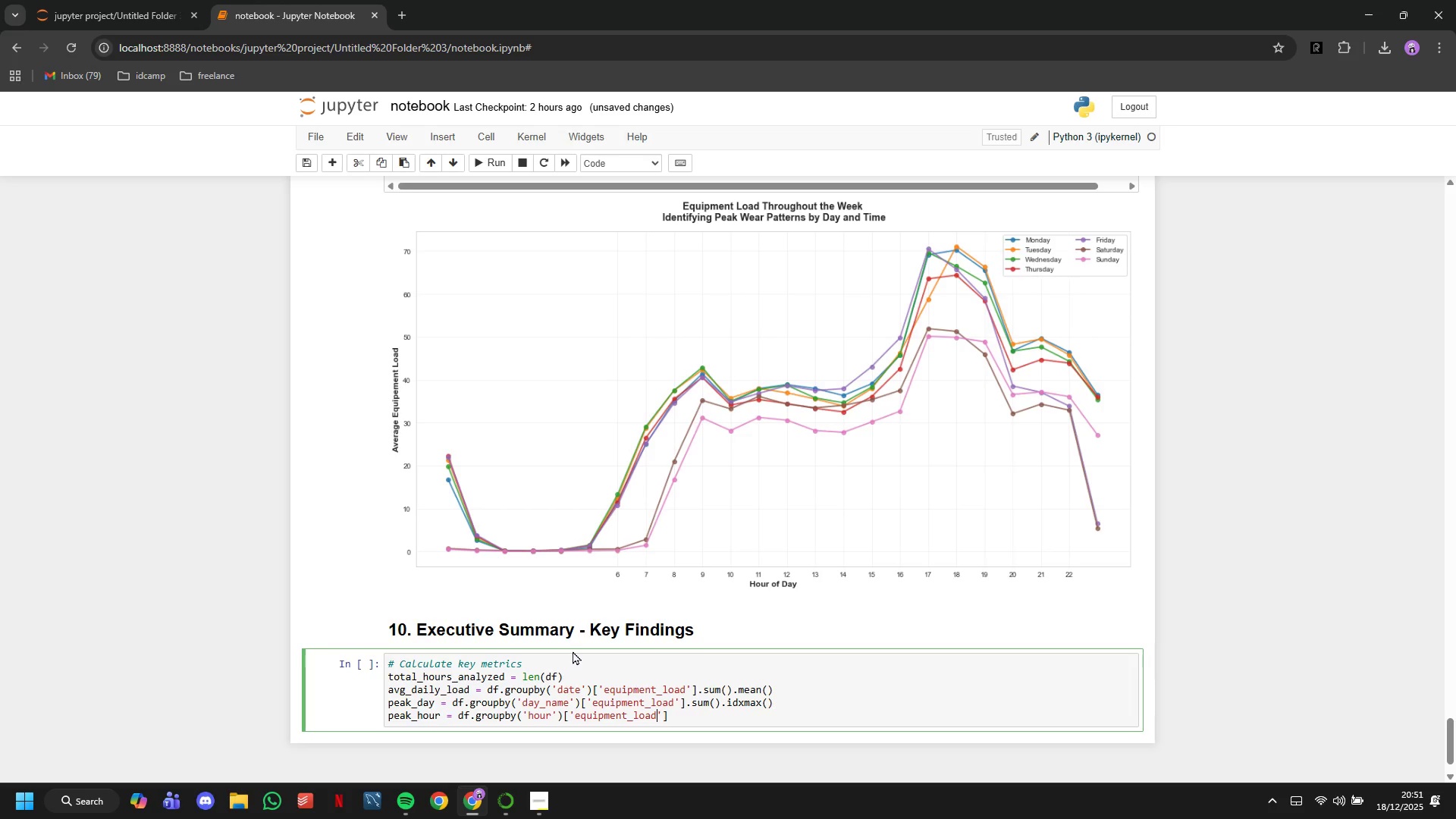 
key(ArrowRight)
 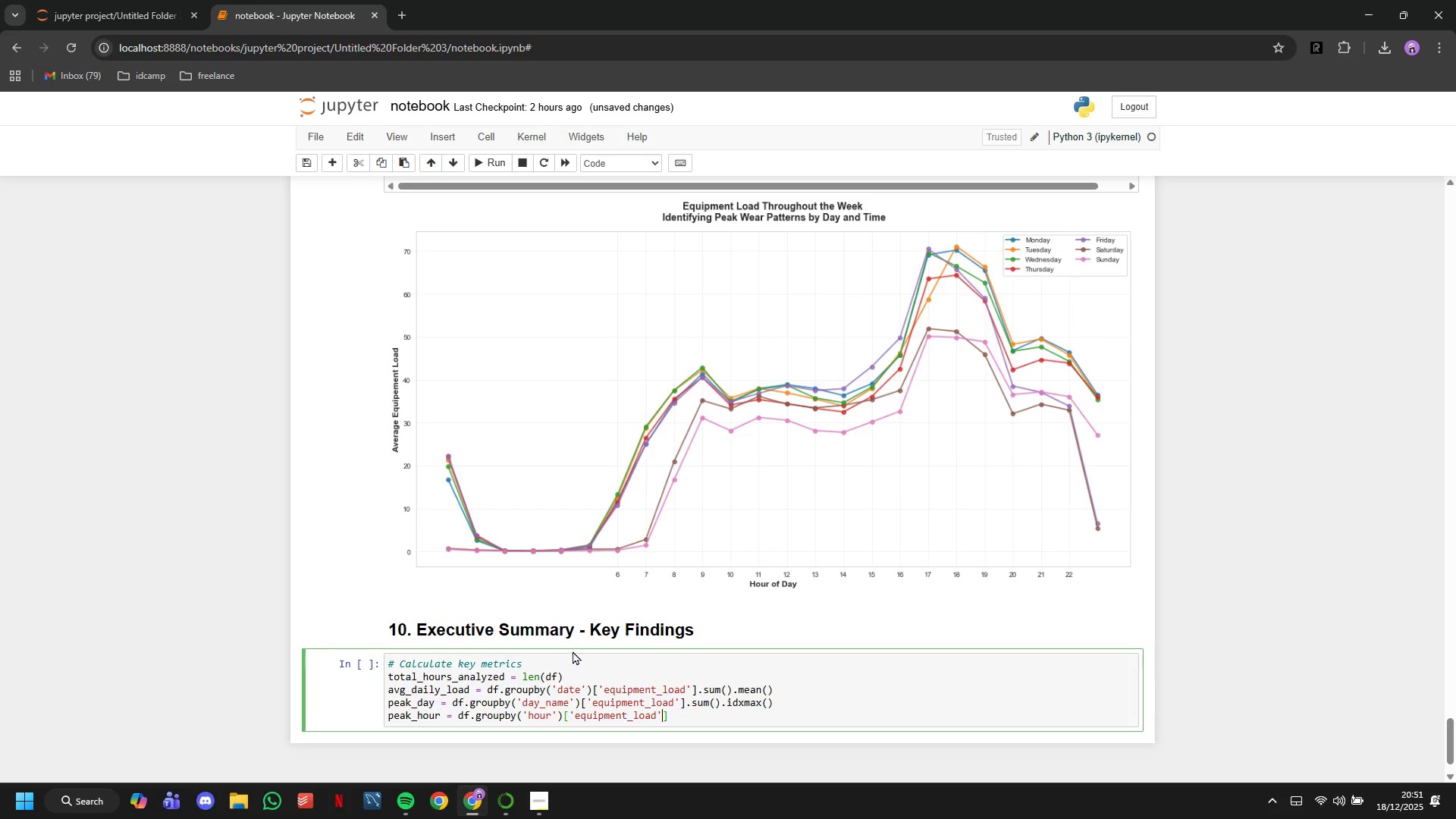 
key(ArrowRight)
 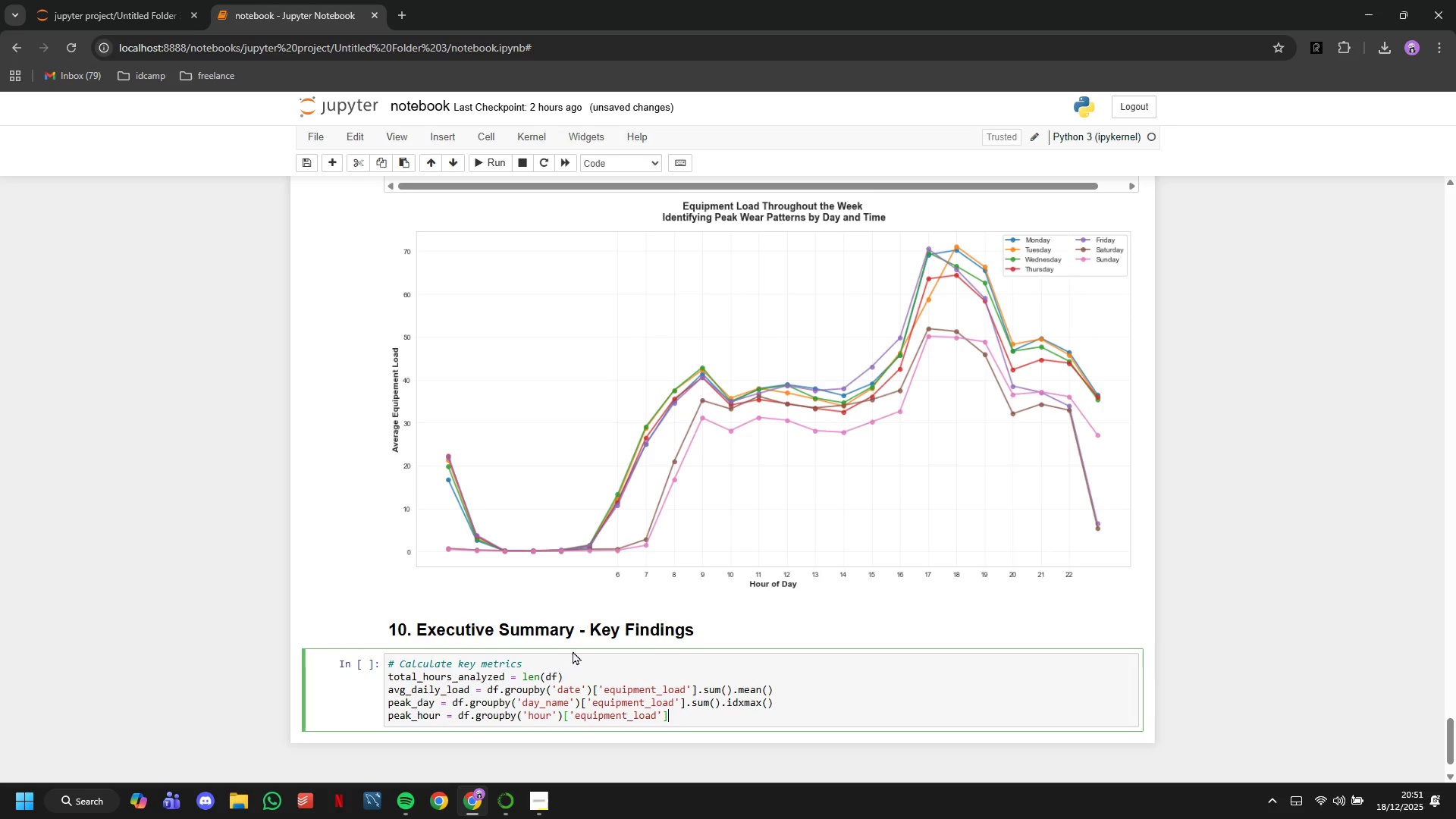 
type(.mean()
 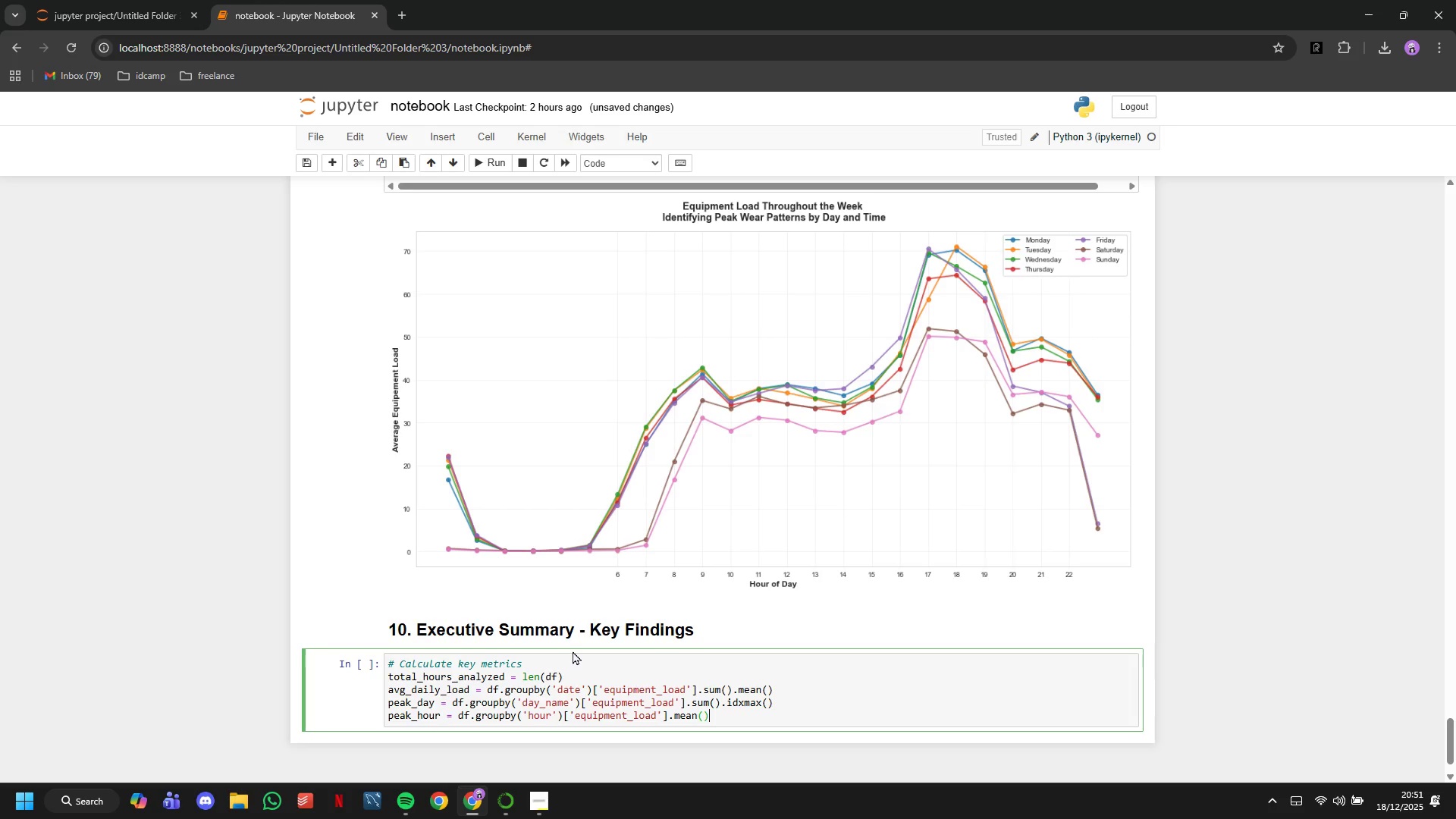 
 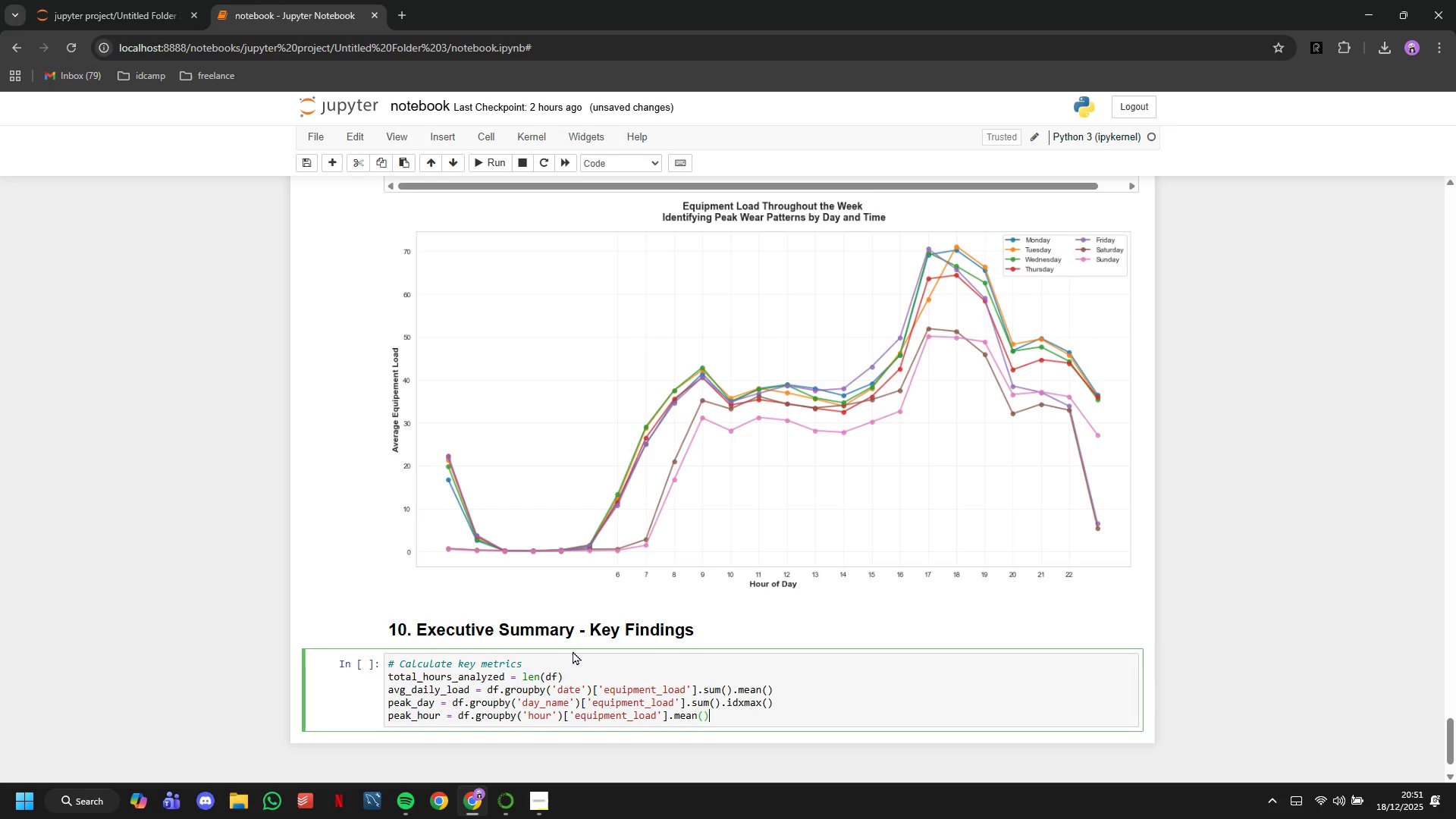 
key(ArrowRight)
 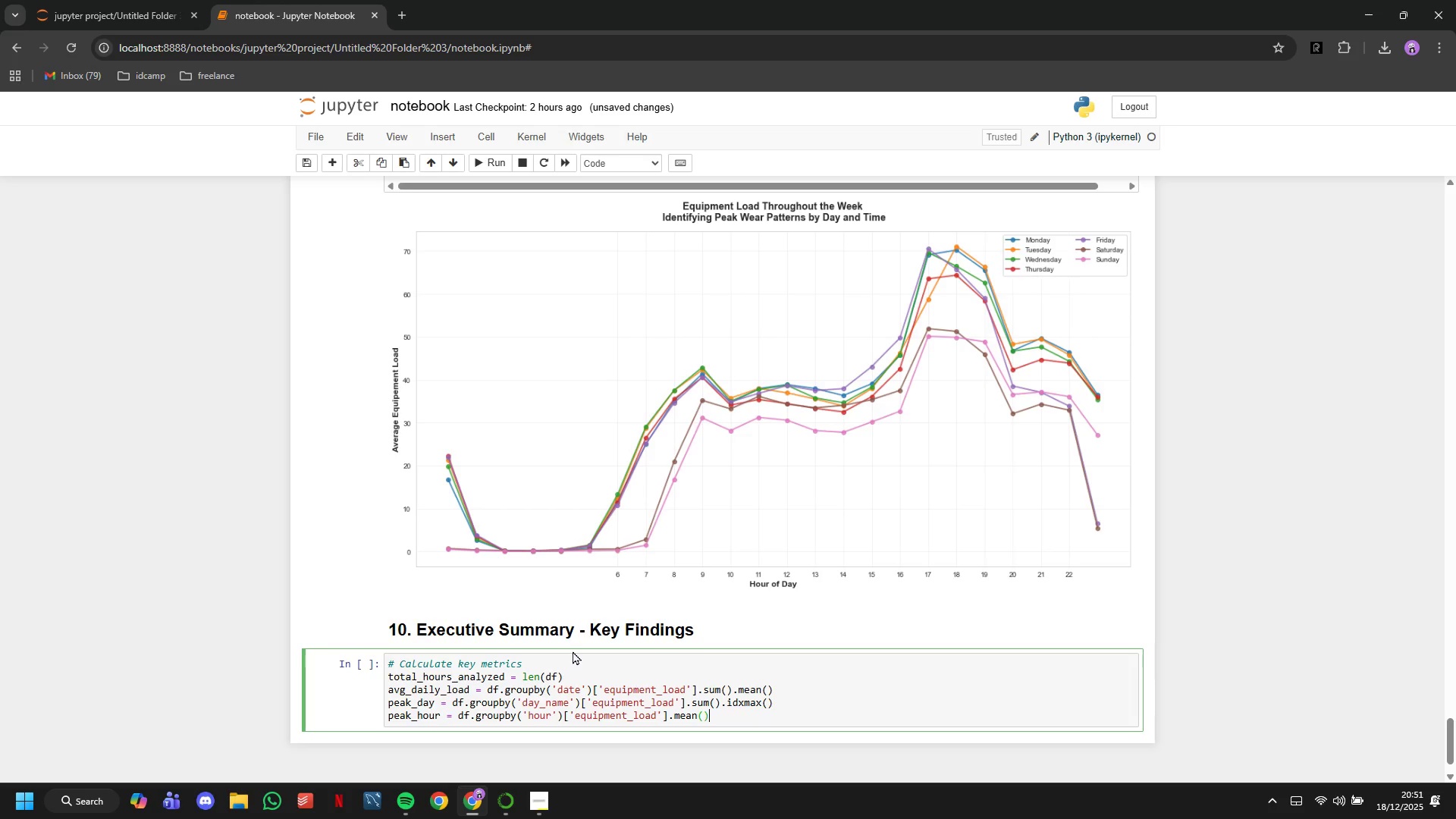 
type(.idxmax()
 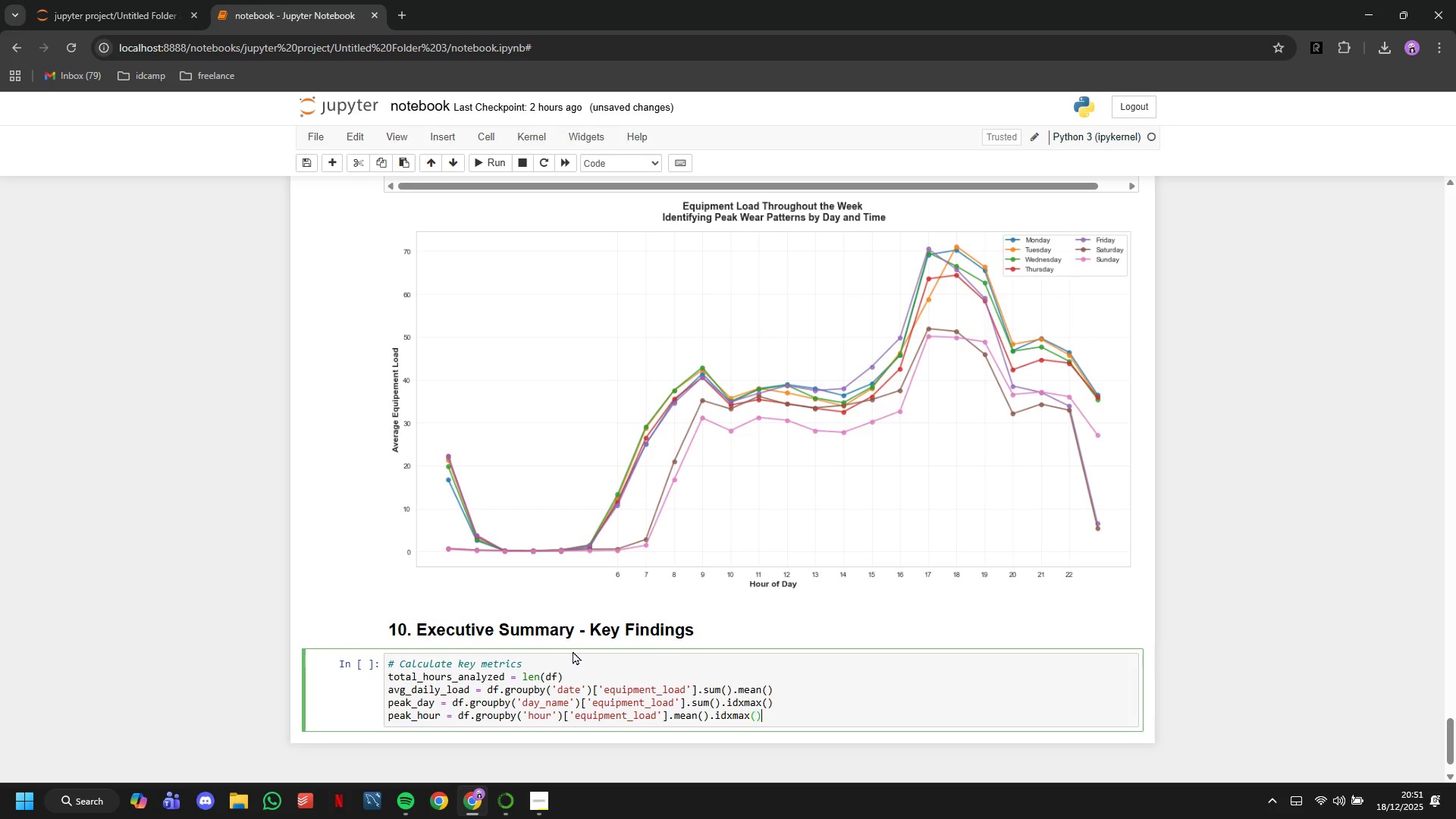 
key(ArrowRight)
 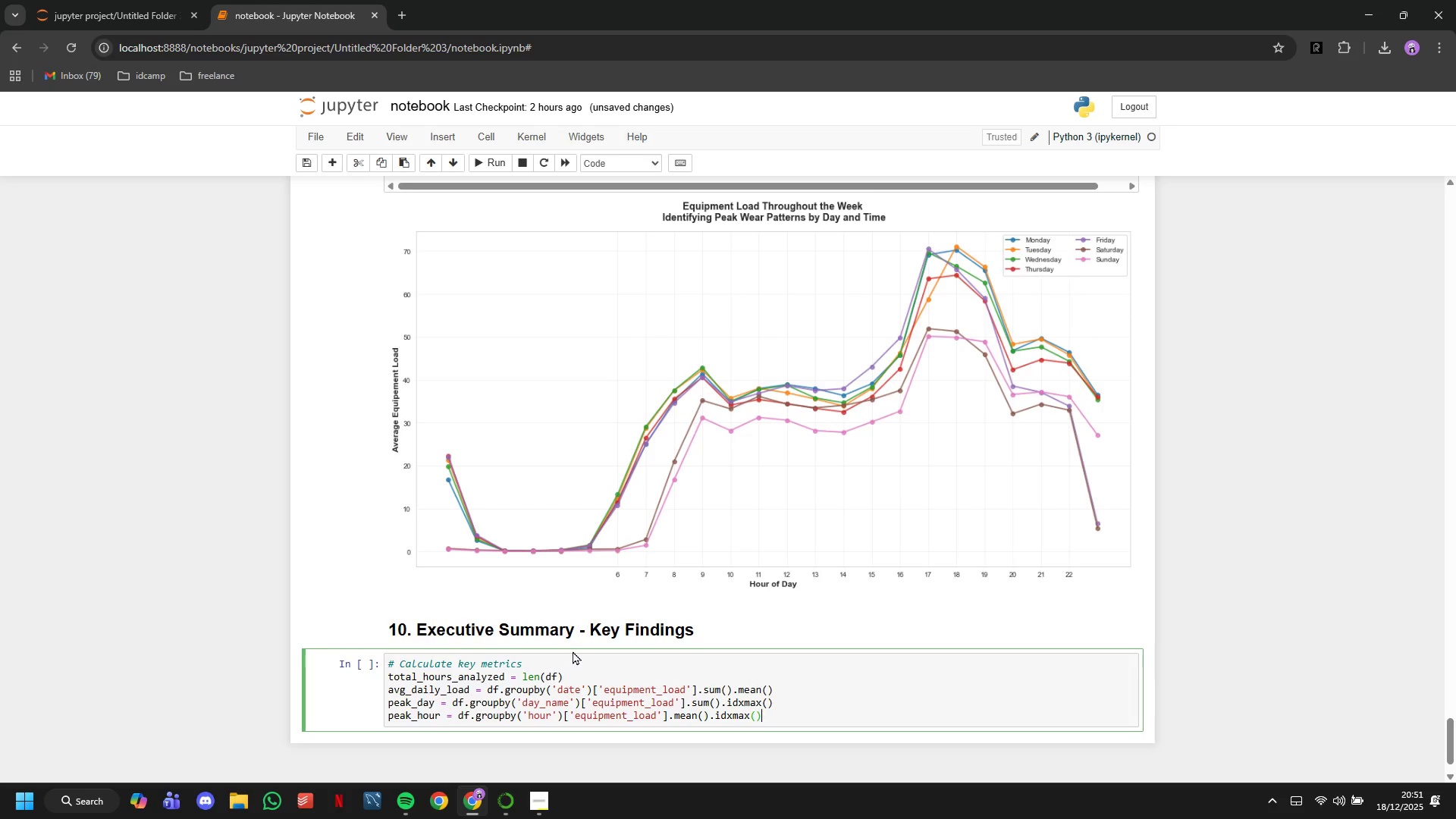 
key(Enter)
 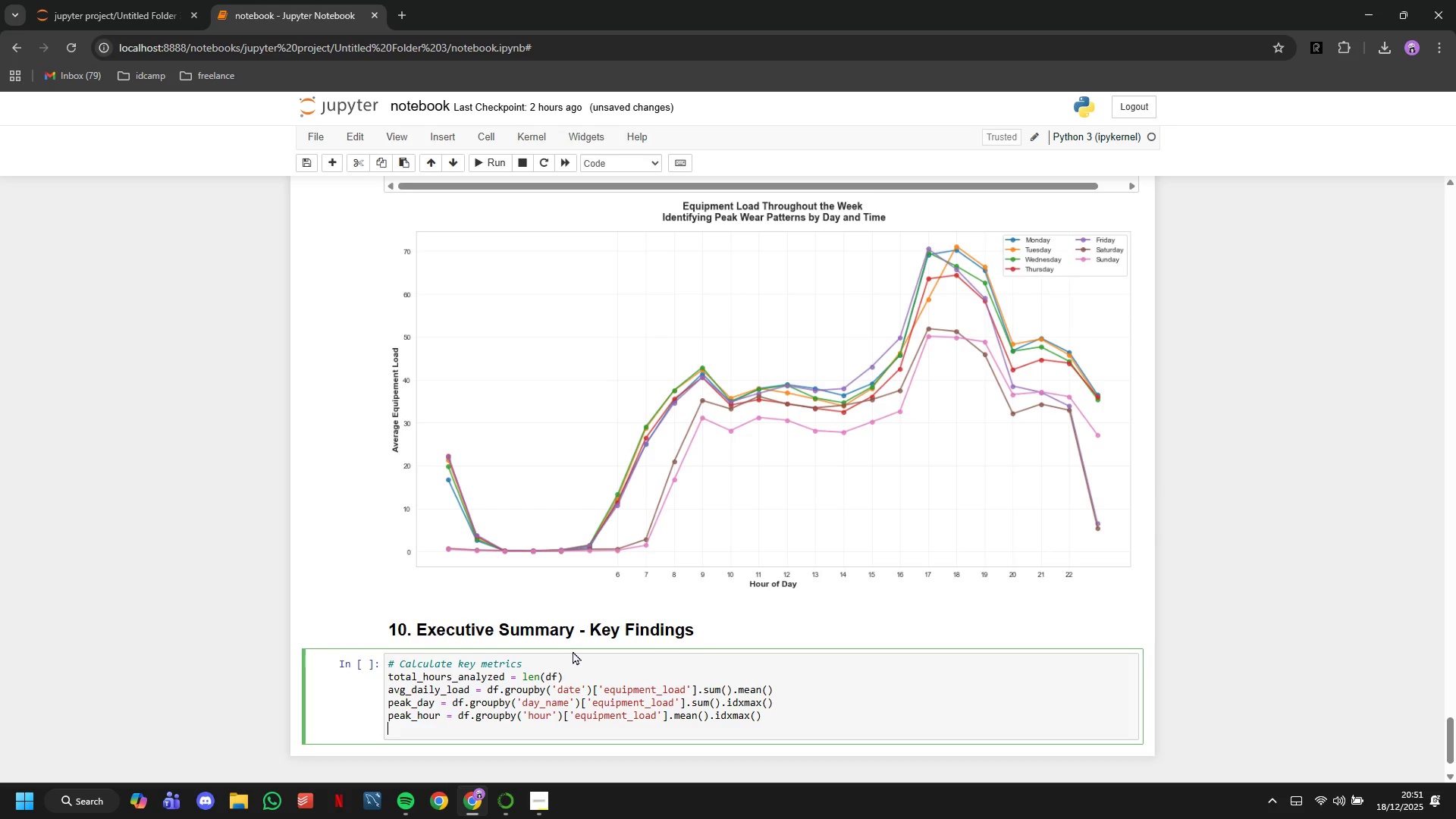 
key(Enter)
 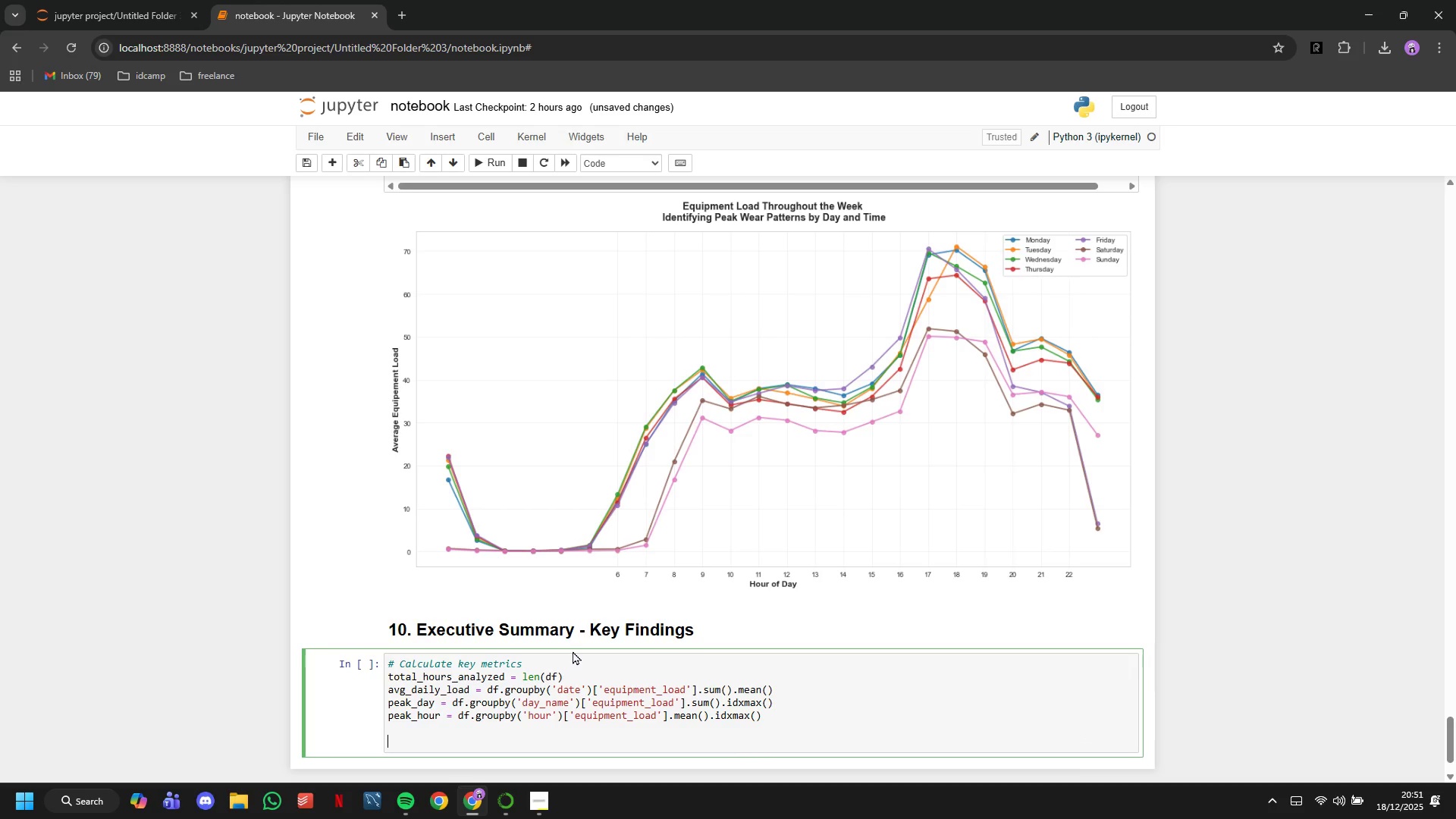 
type(o)
key(Backspace)
type(print("Equipment Usage Statistics: )
 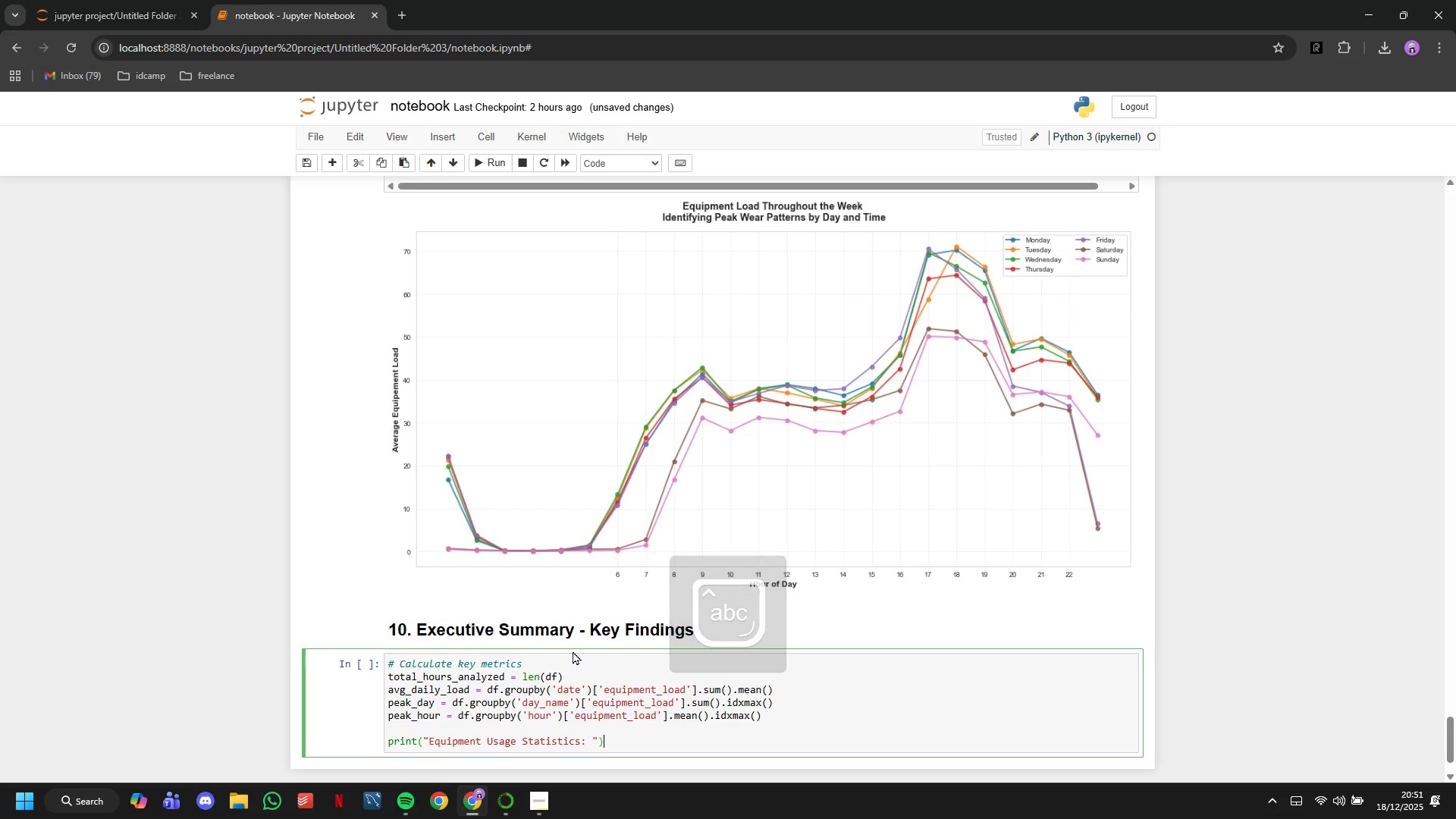 
 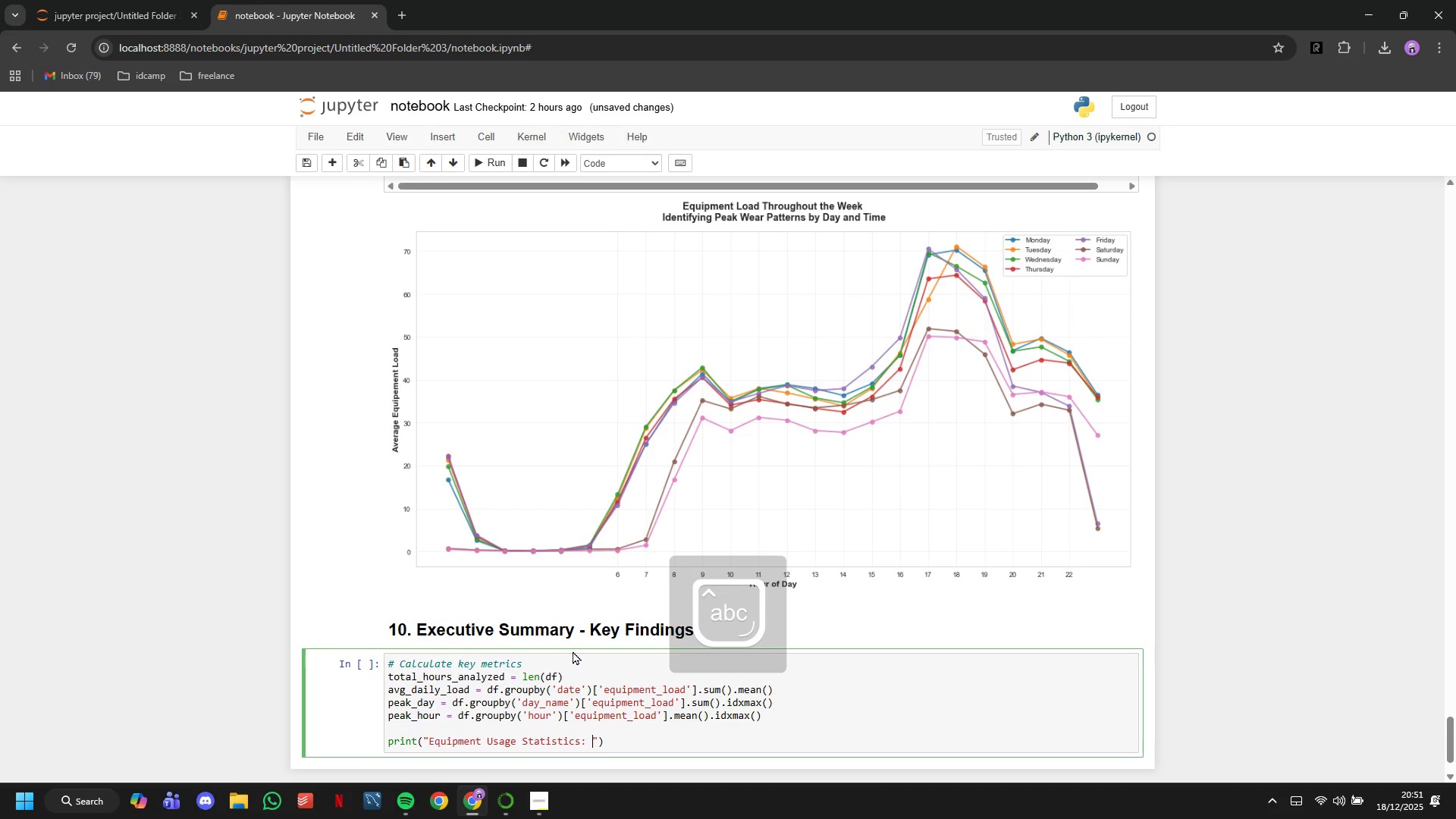 
key(ArrowRight)
 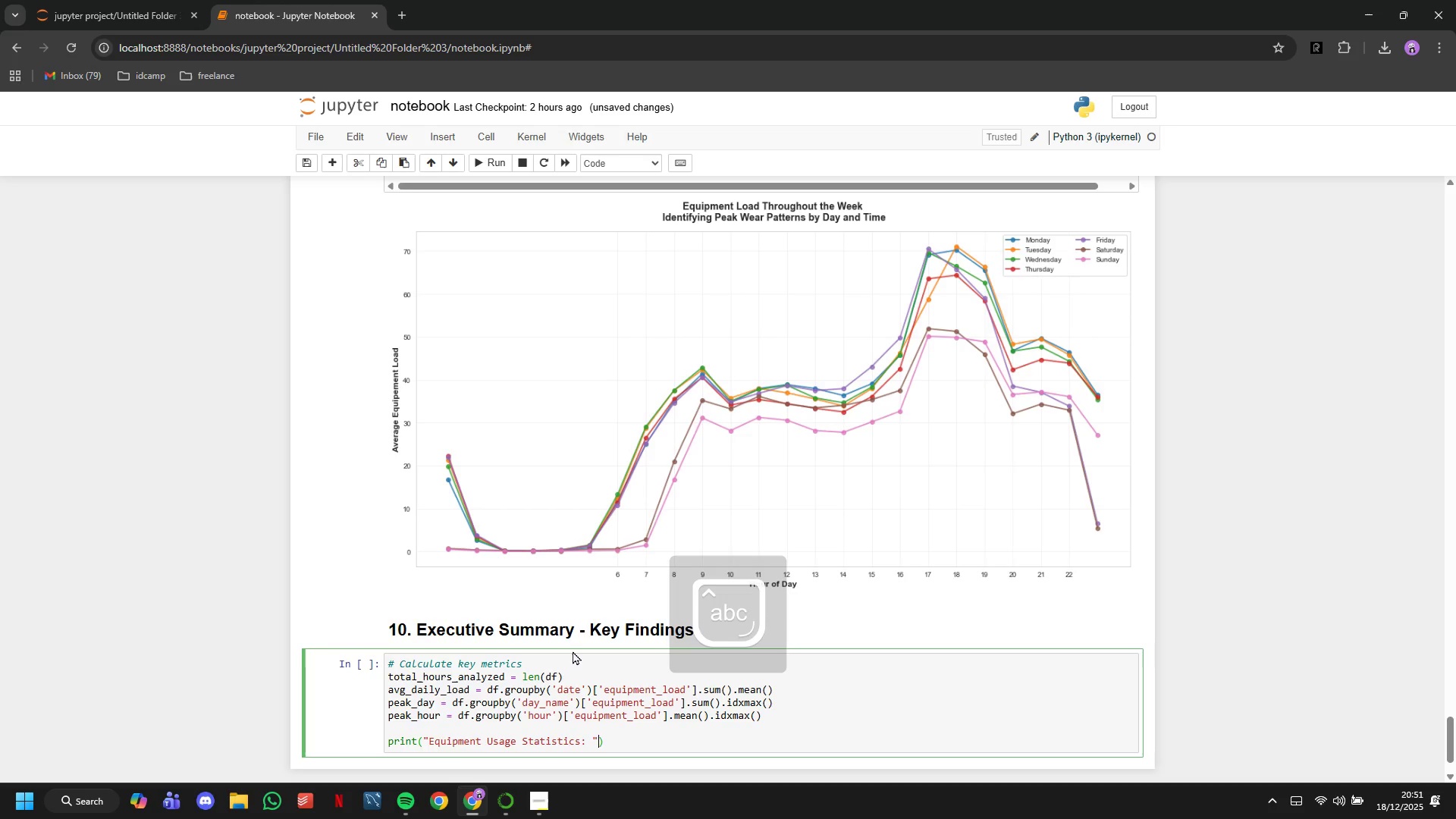 
key(ArrowRight)
 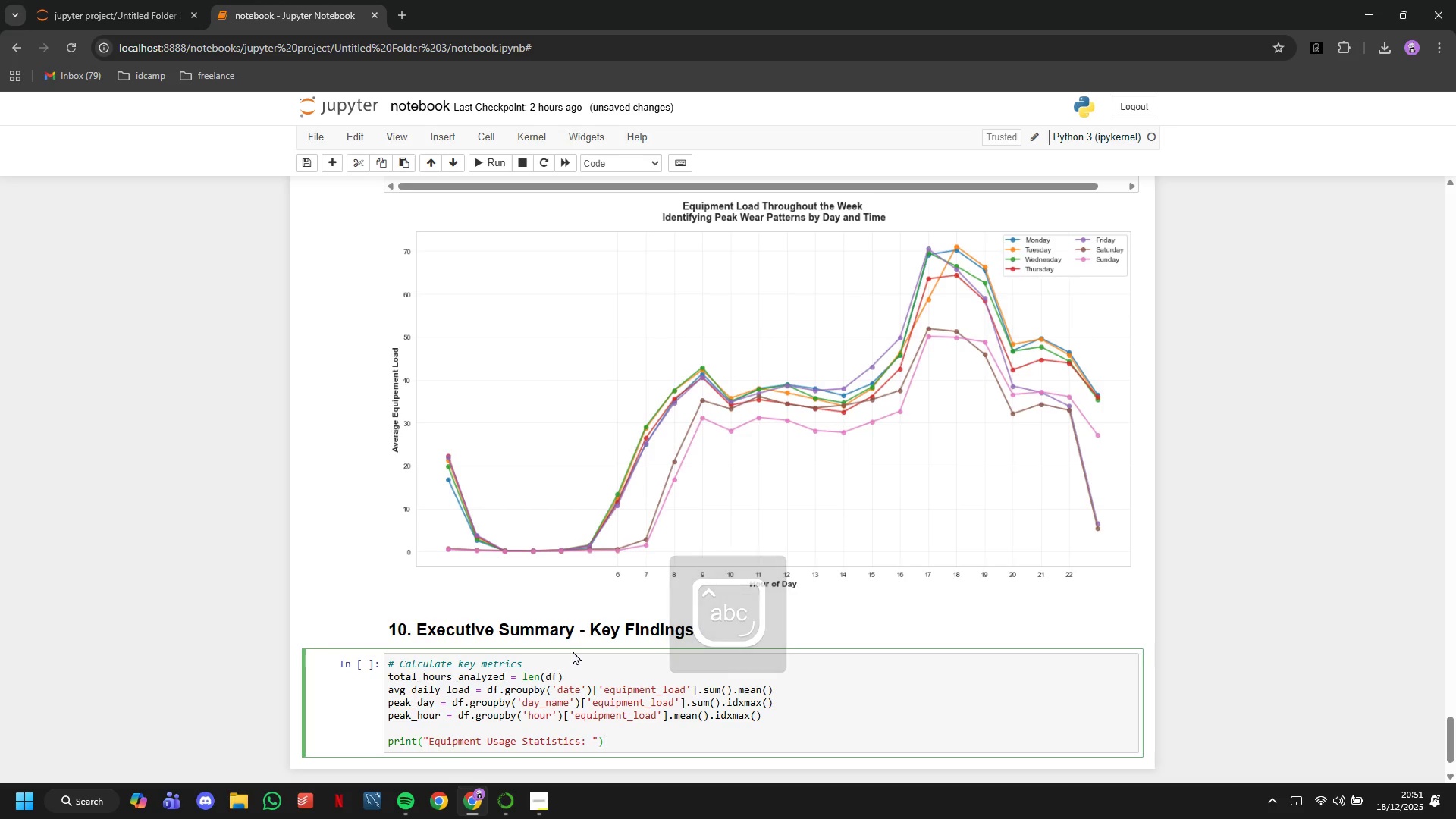 
key(ArrowRight)
 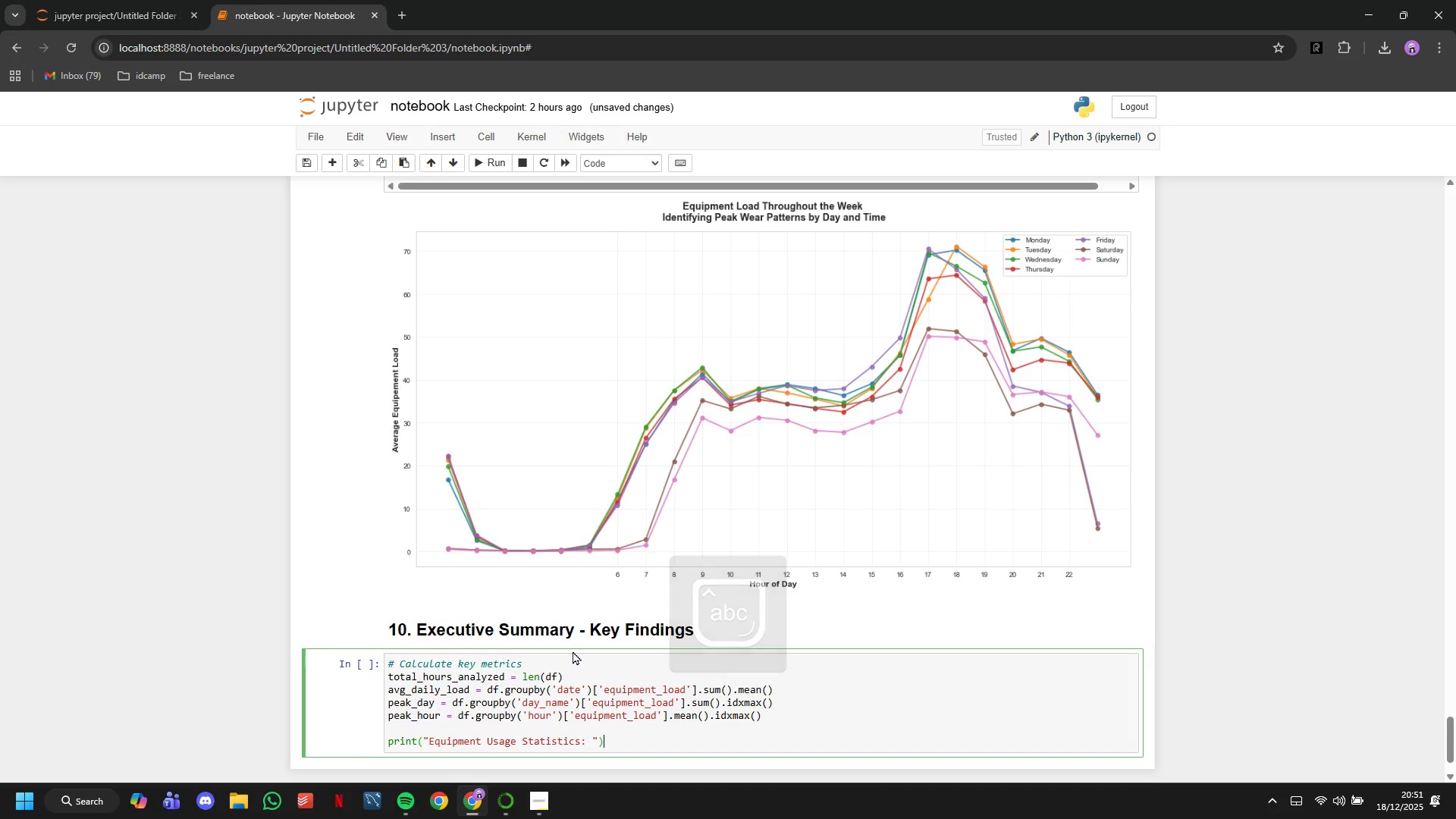 
key(Enter)
 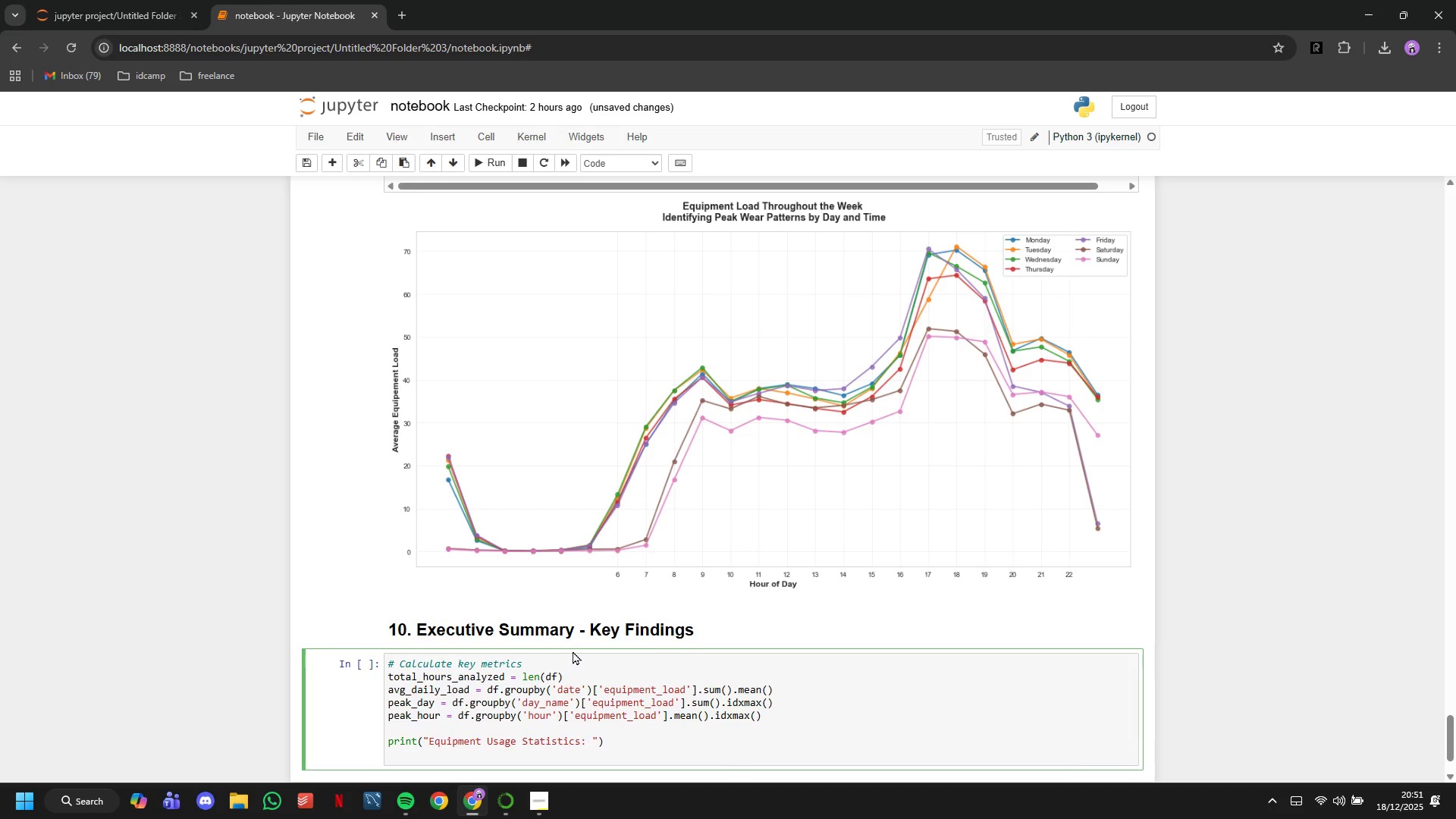 
type(print(f"")
 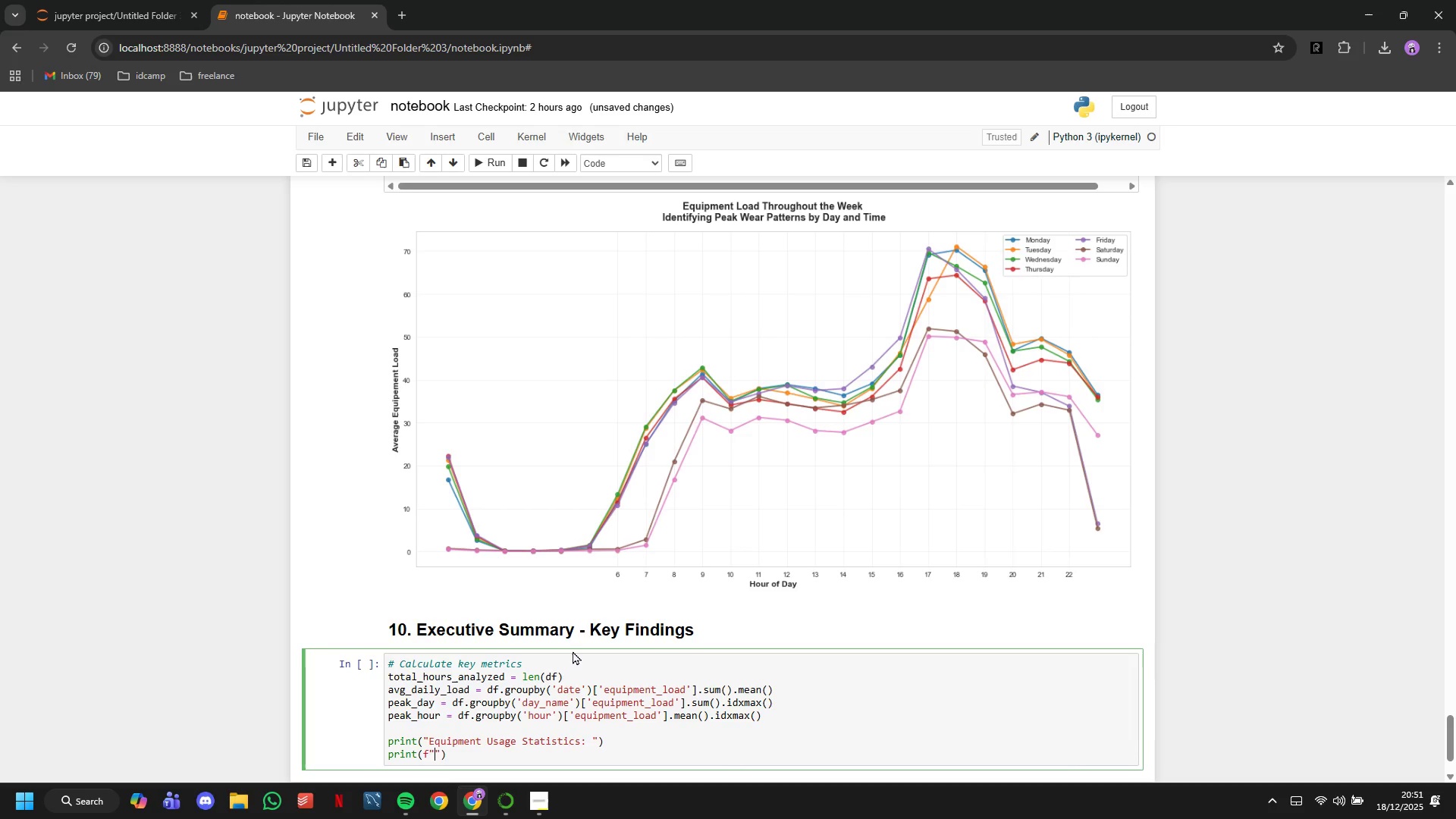 
 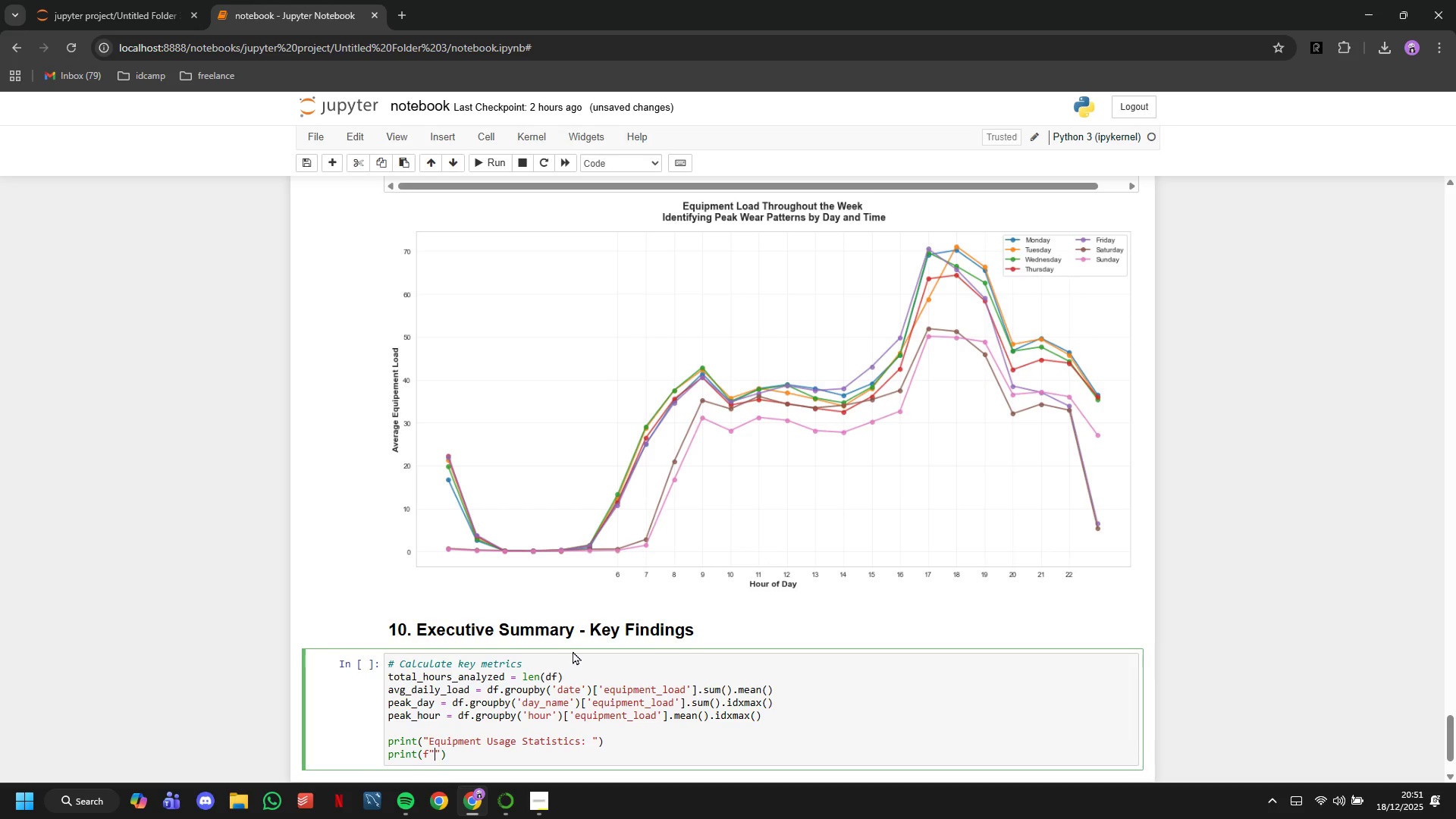 
key(ArrowLeft)
 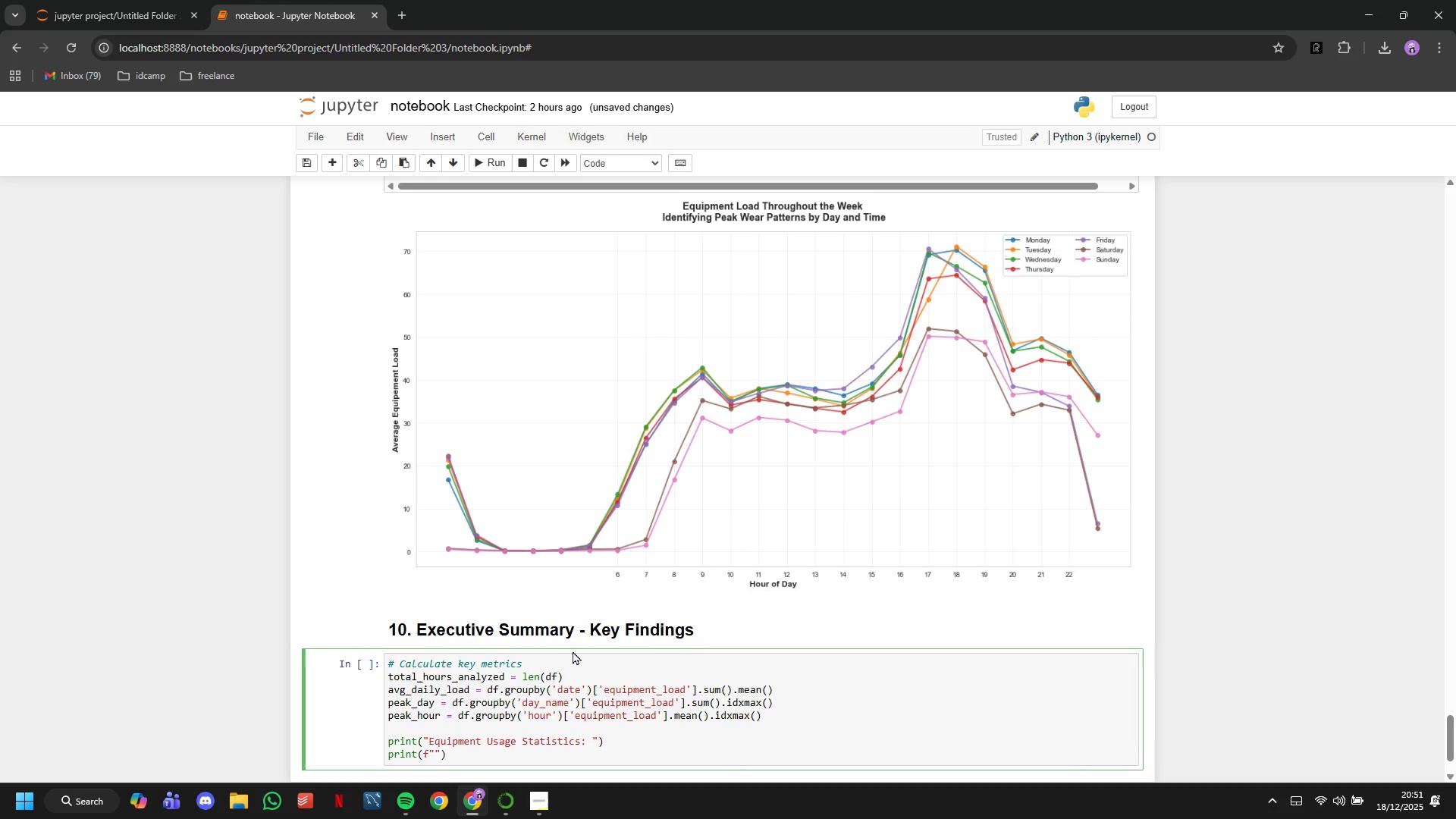 
type( Total)
 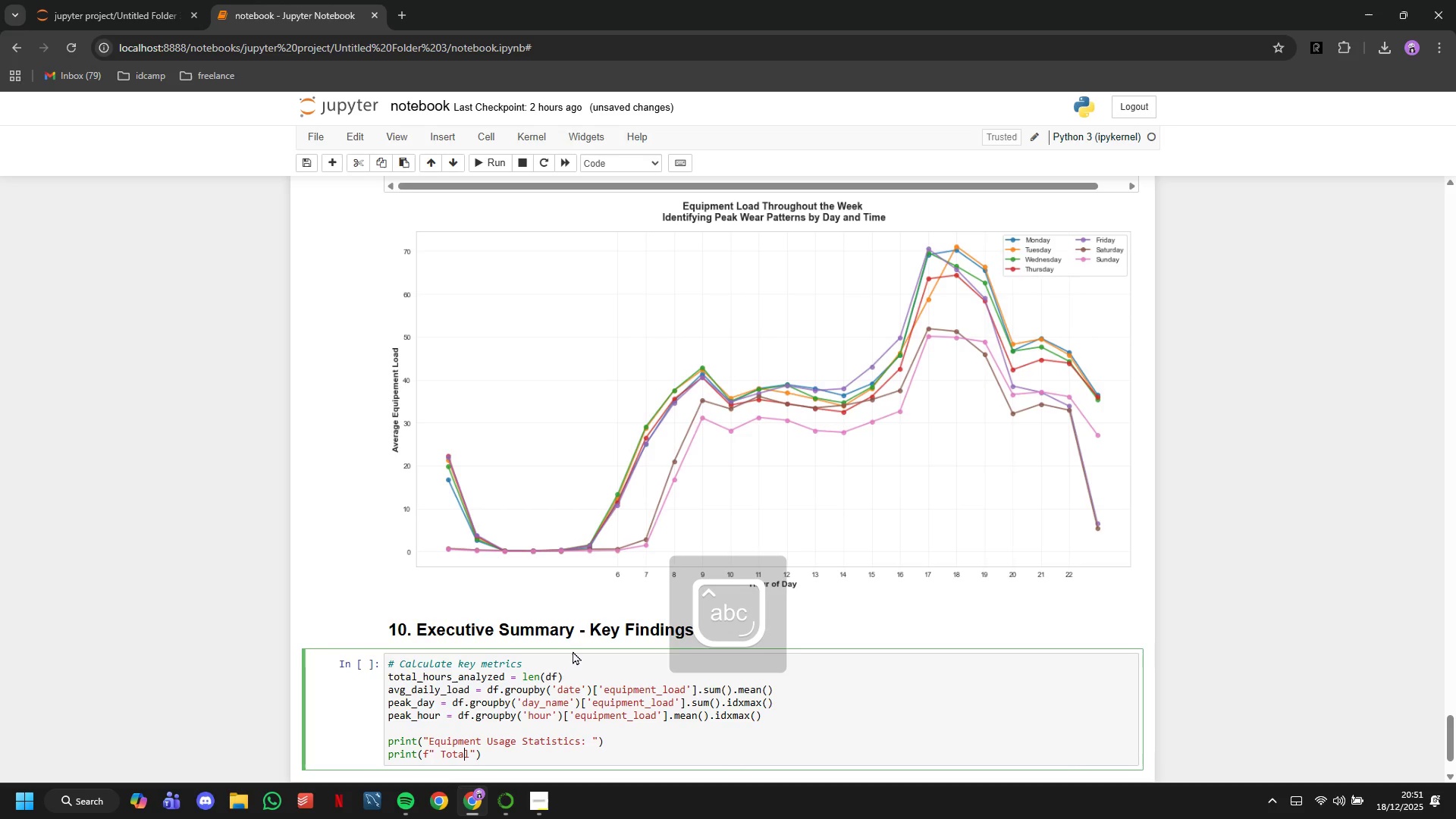 
key(ArrowLeft)
 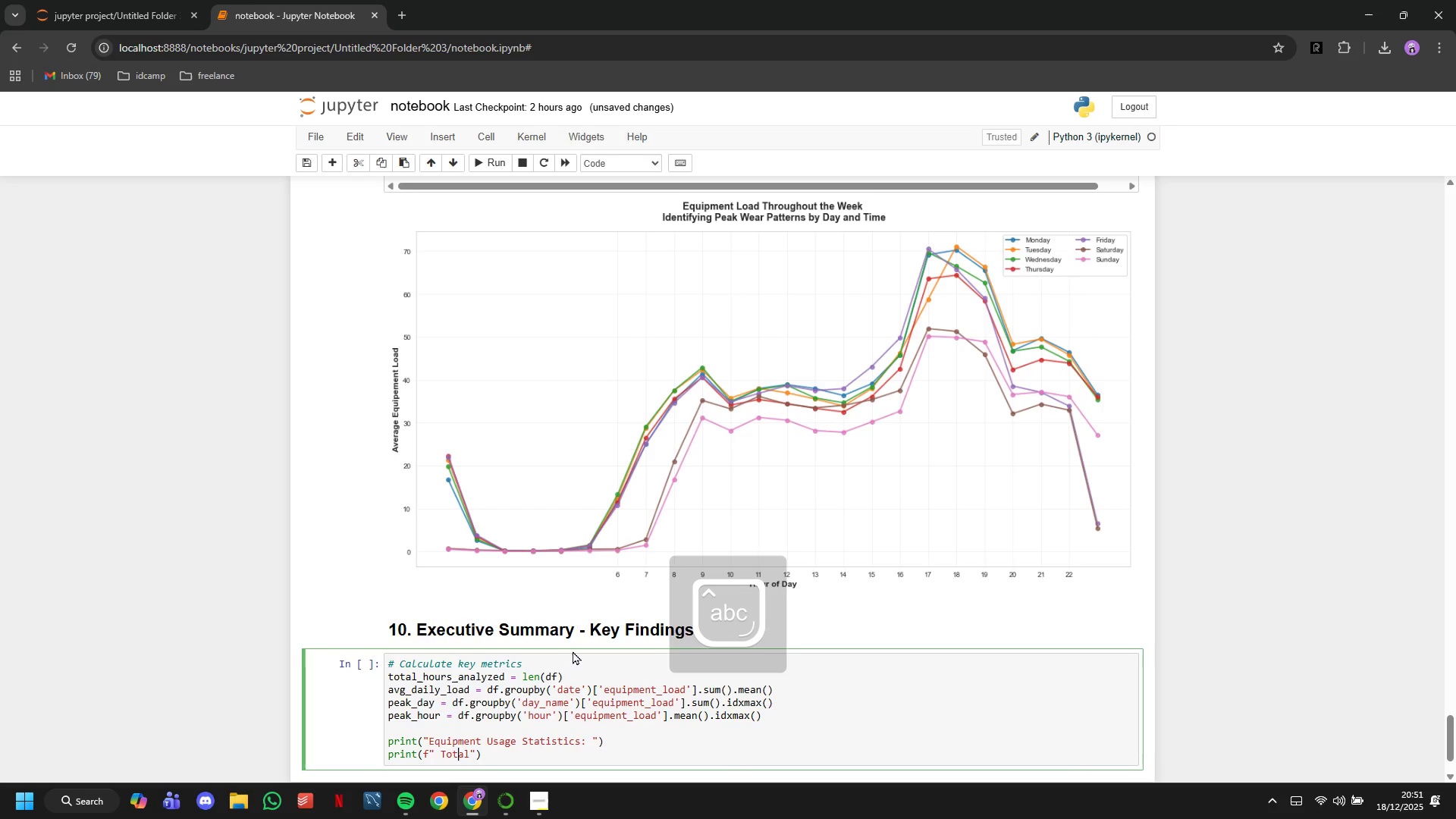 
key(ArrowLeft)
 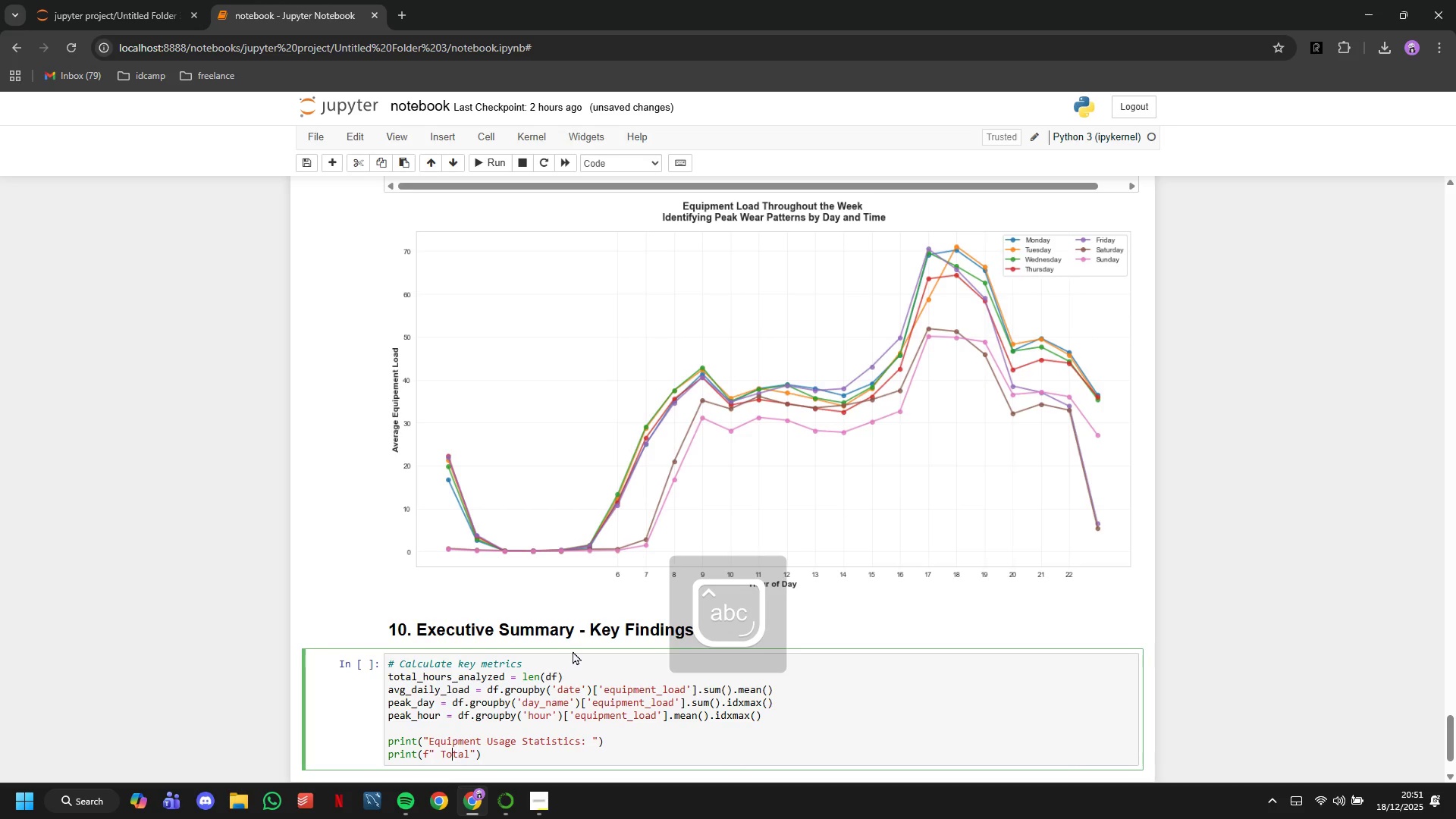 
key(ArrowLeft)
 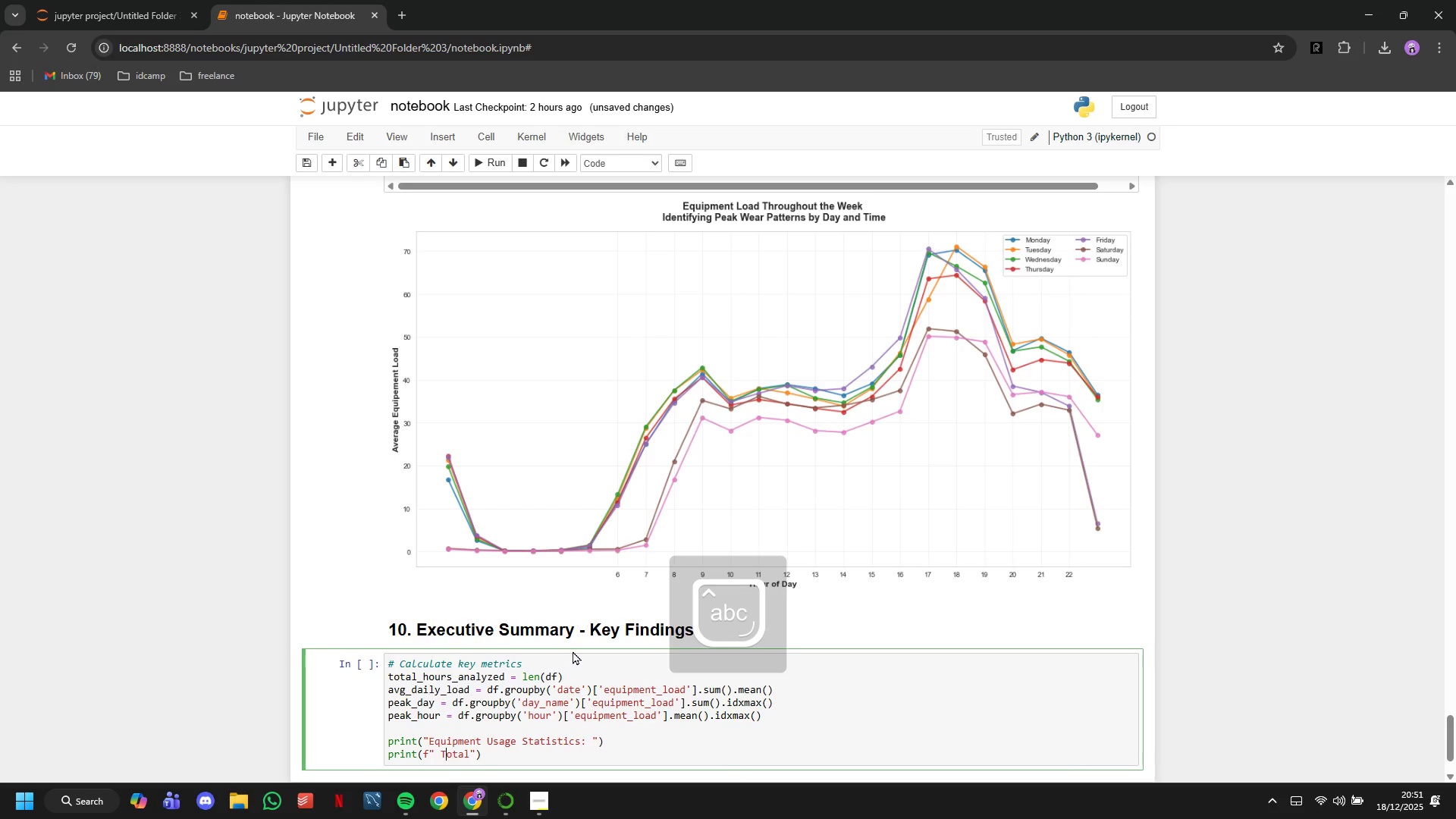 
key(ArrowLeft)
 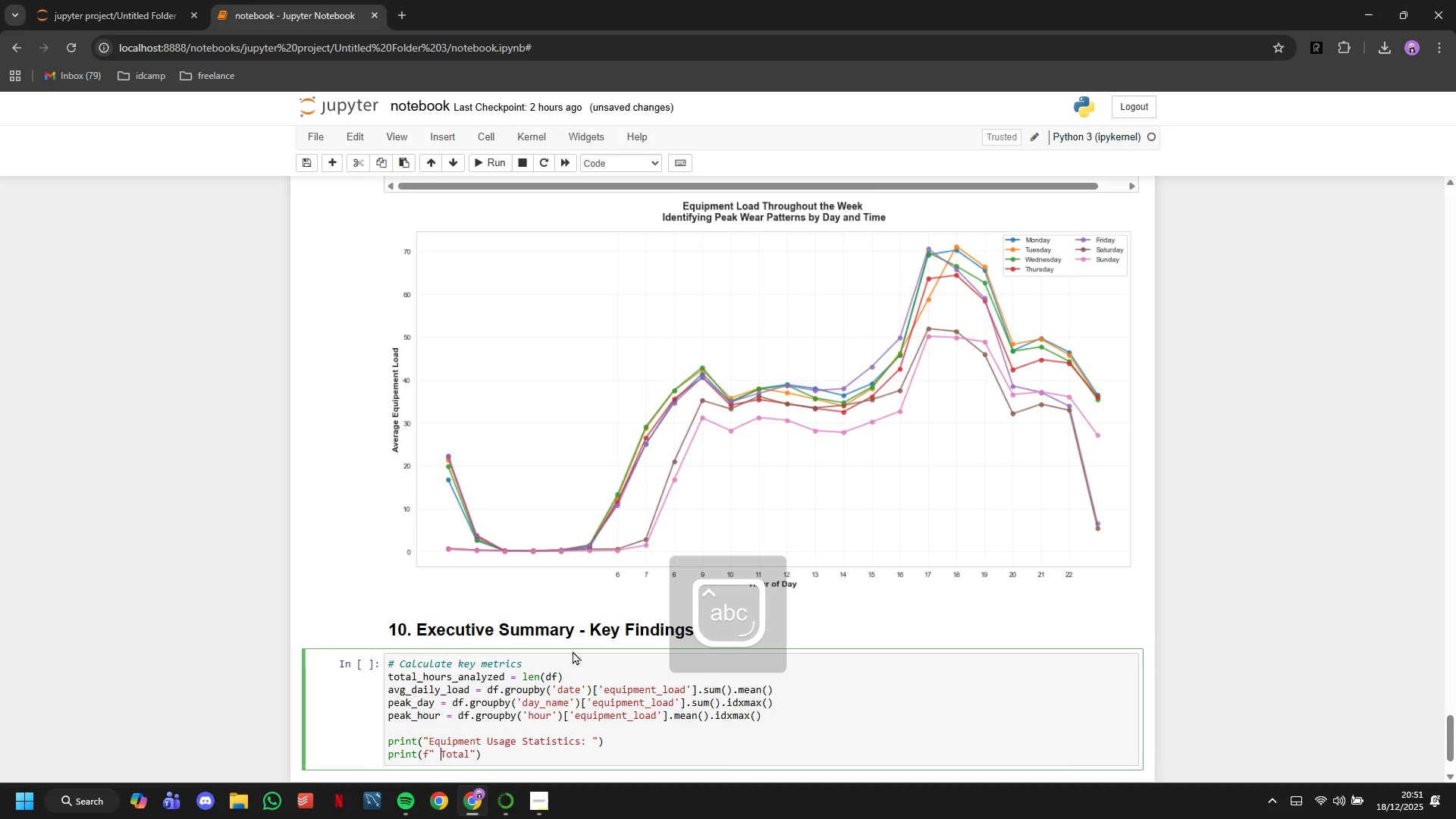 
key(ArrowLeft)
 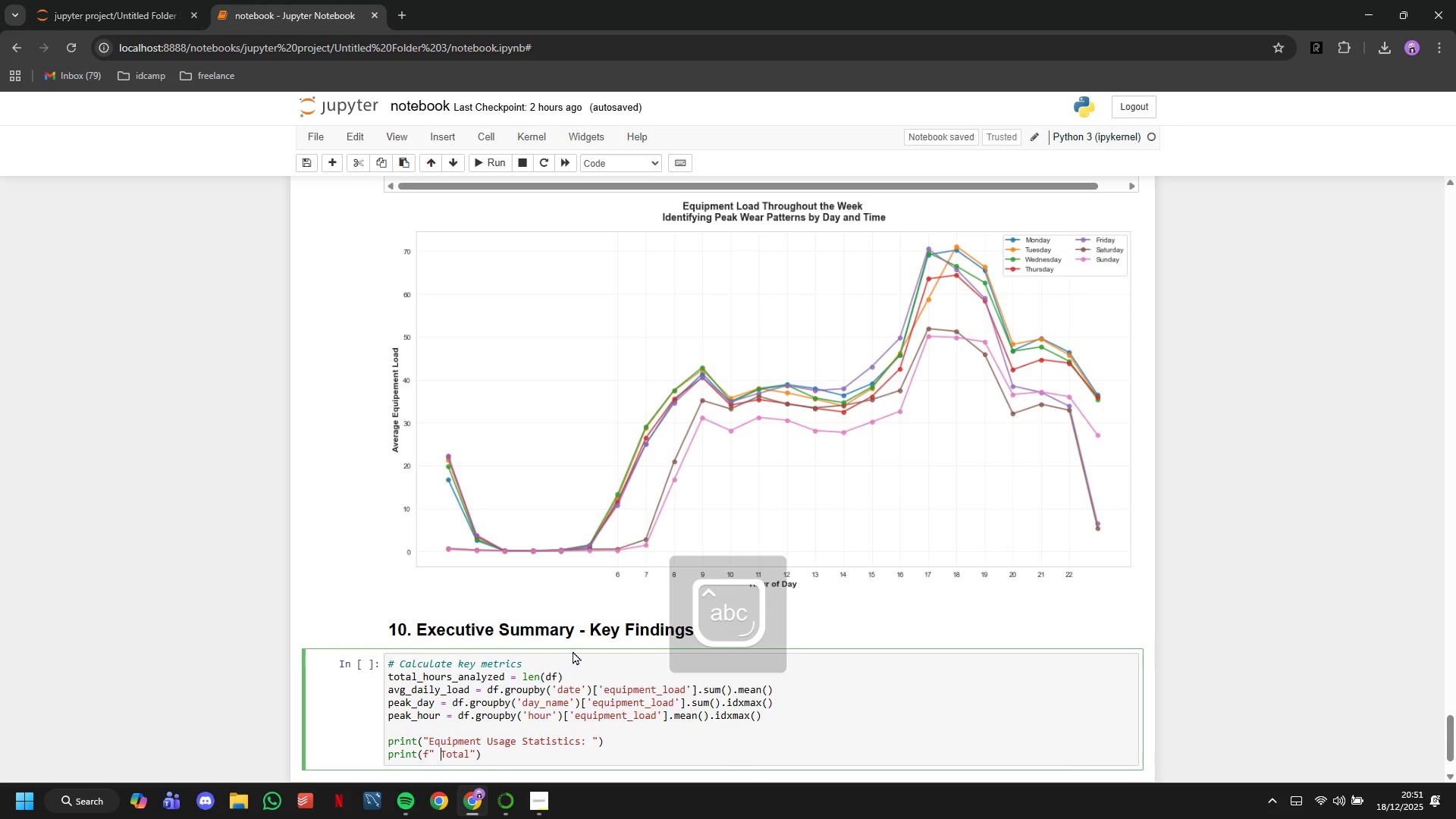 
key(Minus)
 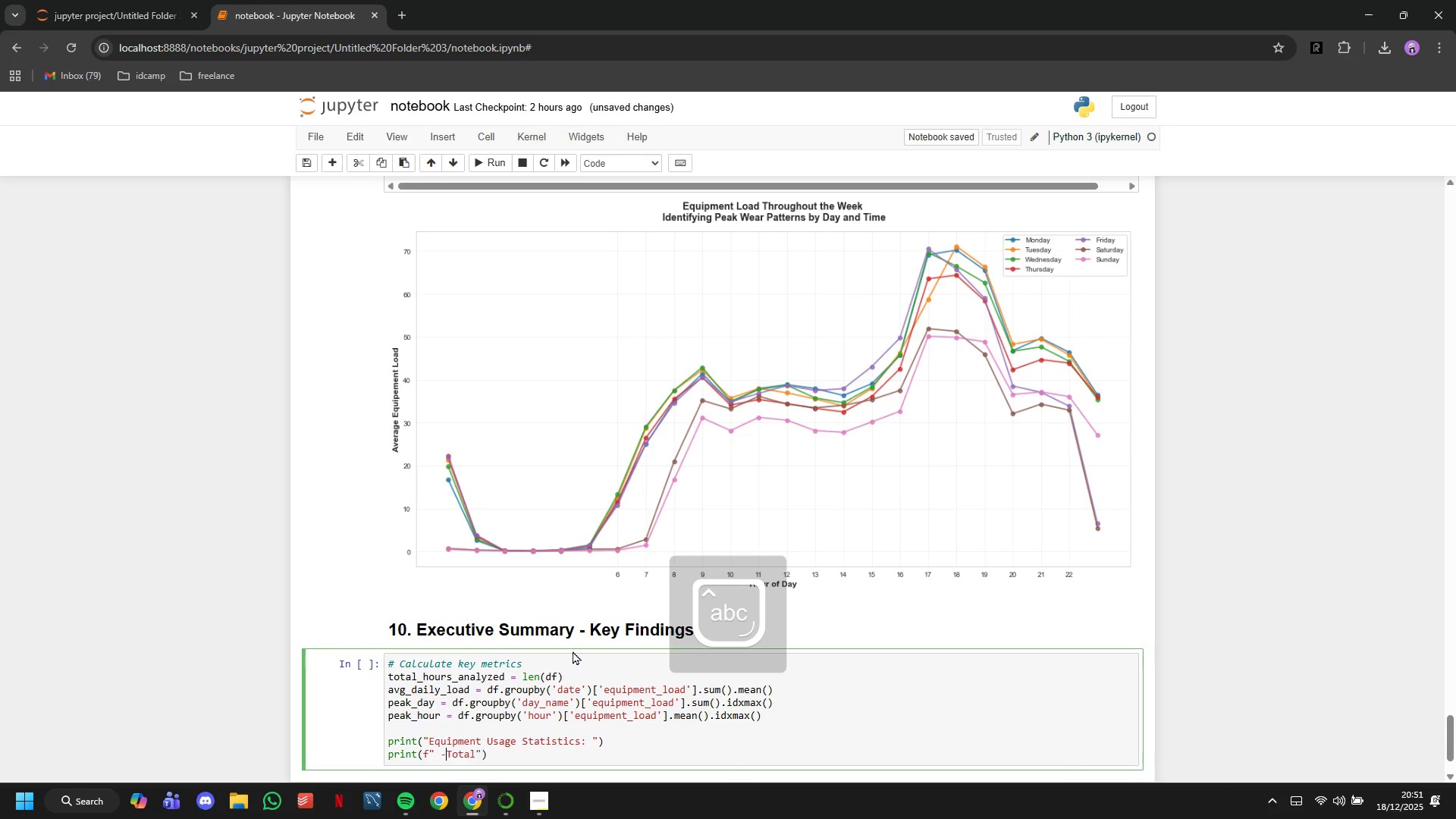 
key(Space)
 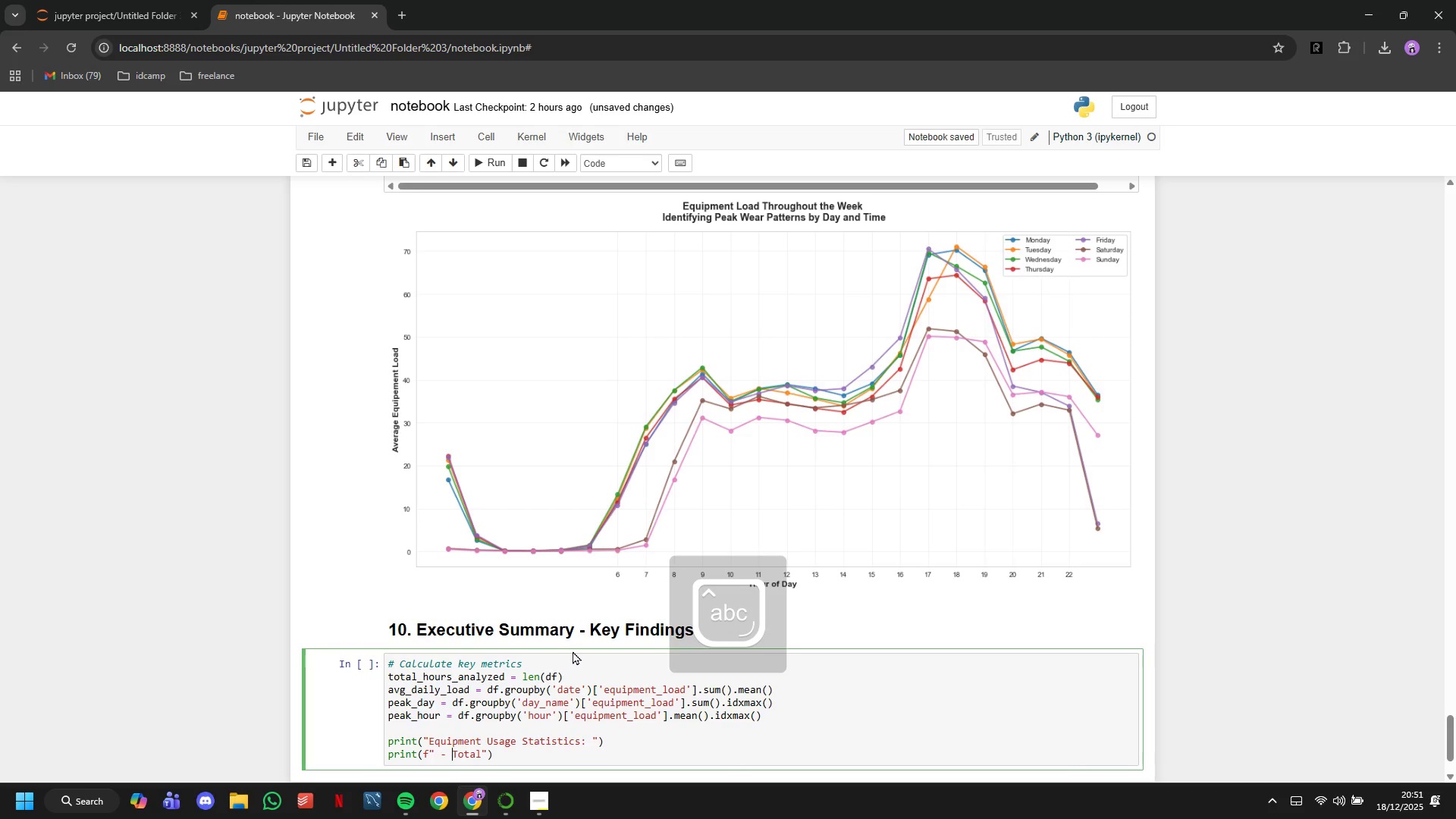 
key(ArrowRight)
 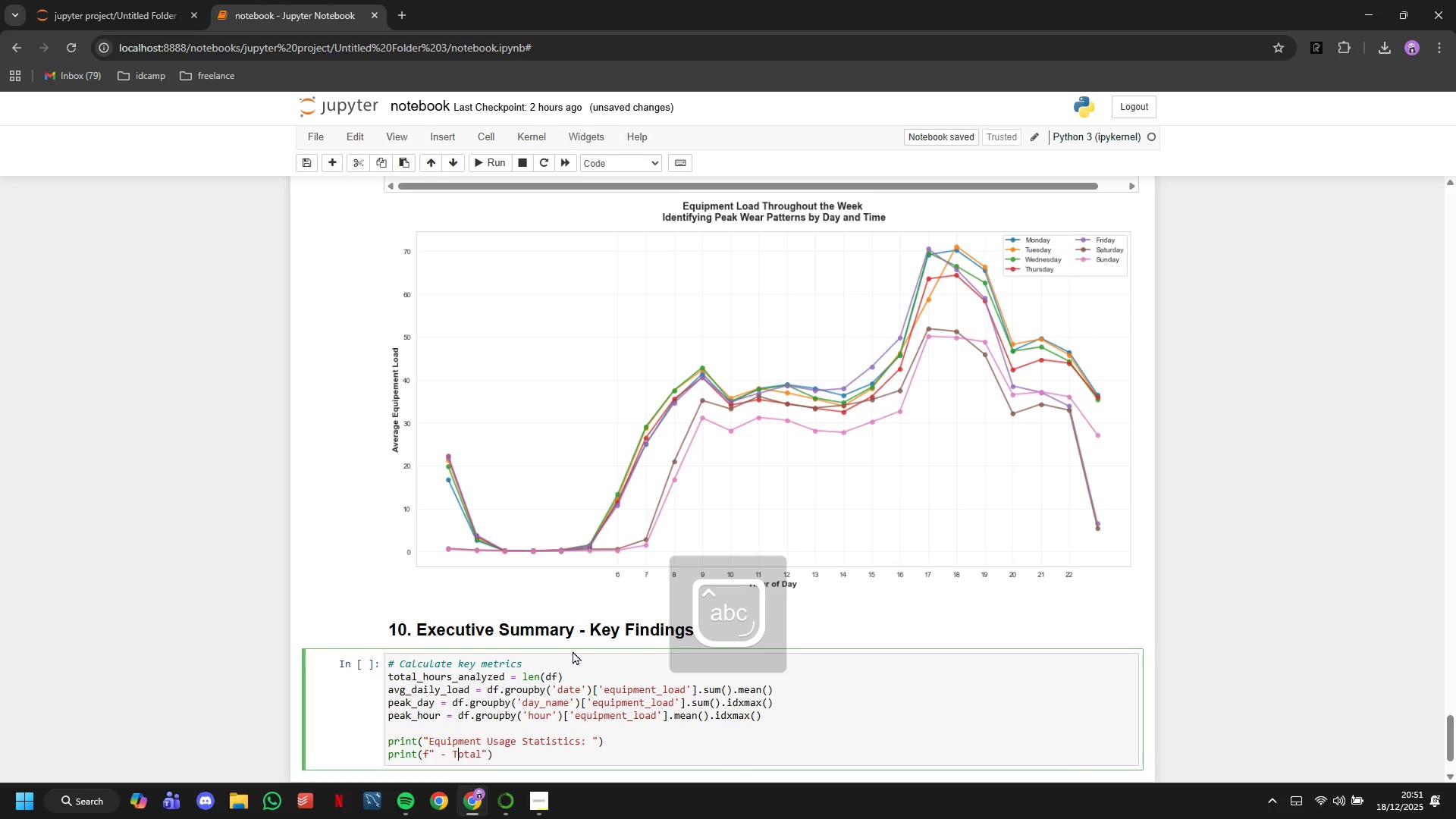 
key(ArrowRight)
 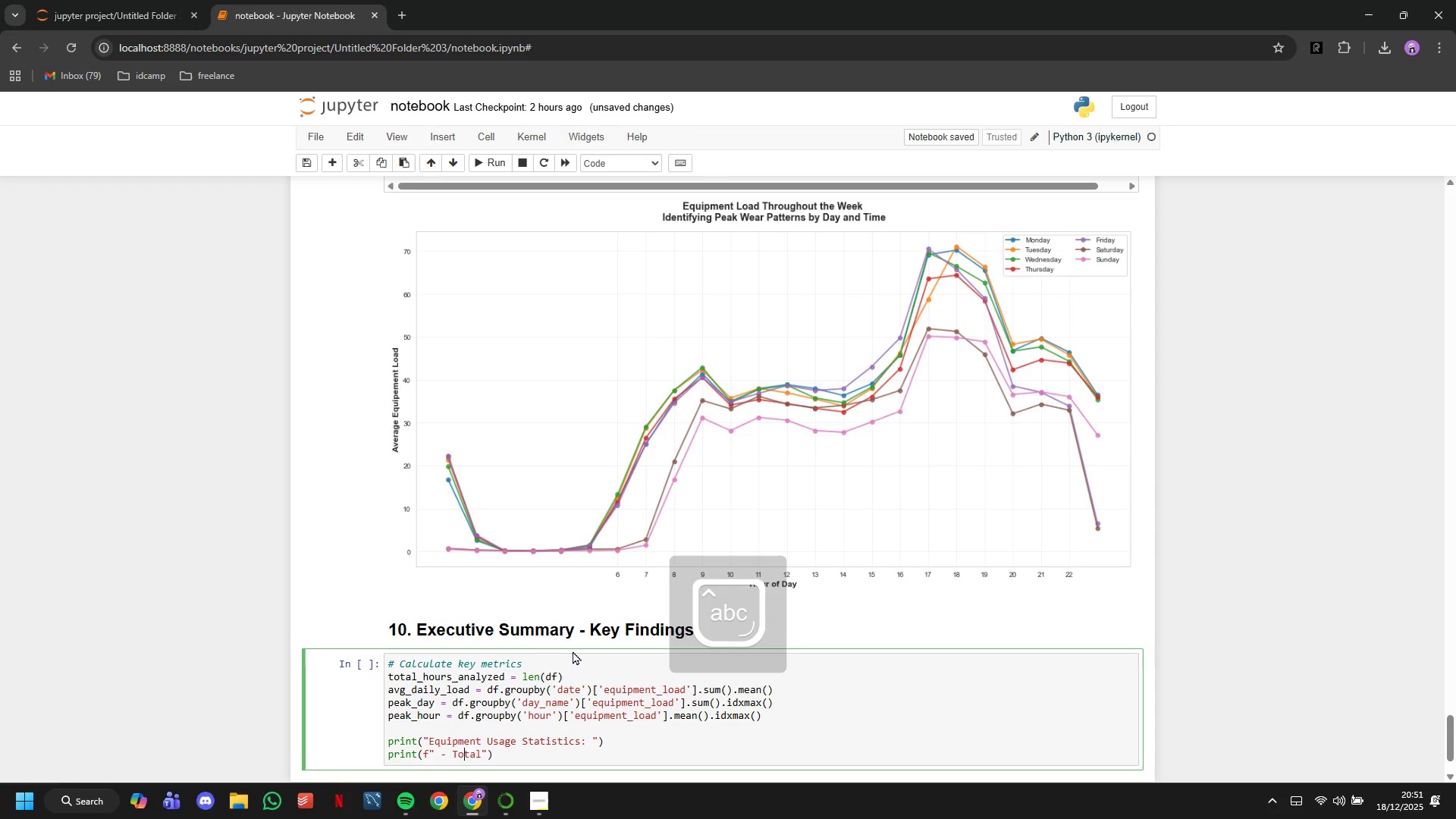 
key(ArrowRight)
 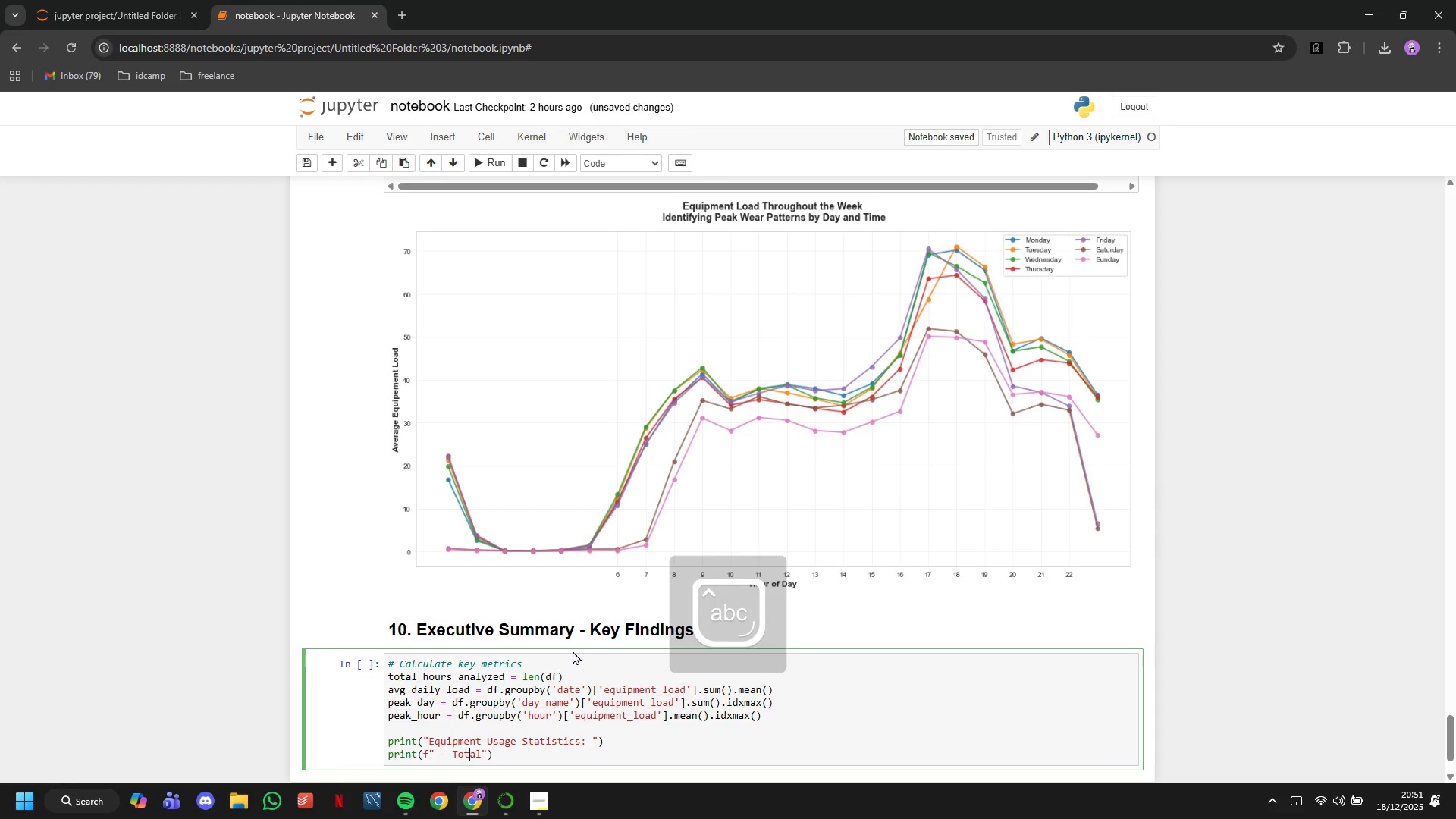 
key(ArrowRight)
 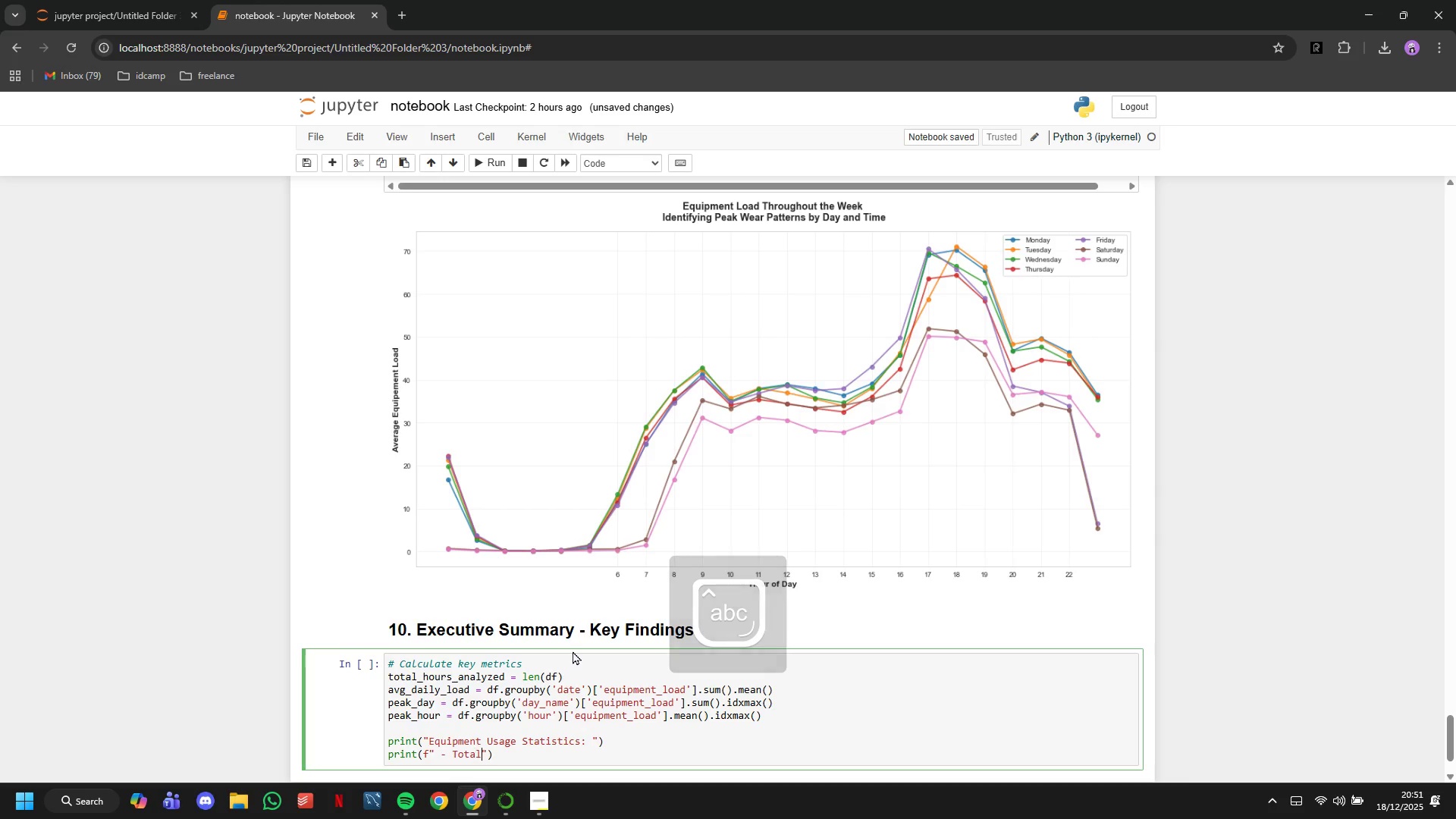 
key(ArrowRight)
 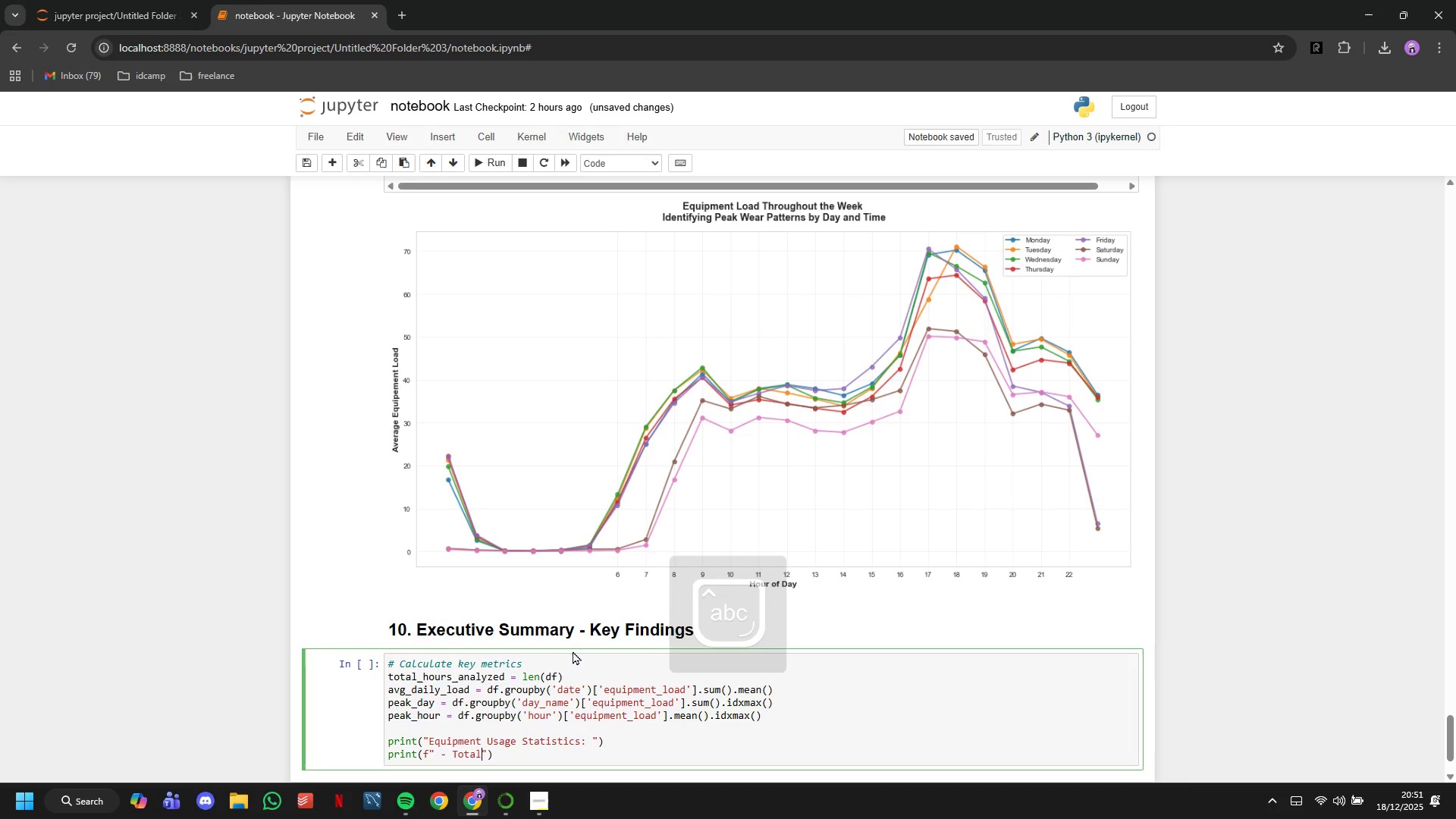 
type( hpu)
key(Backspace)
key(Backspace)
type(ours any)
key(Backspace)
type(alyzed: )
 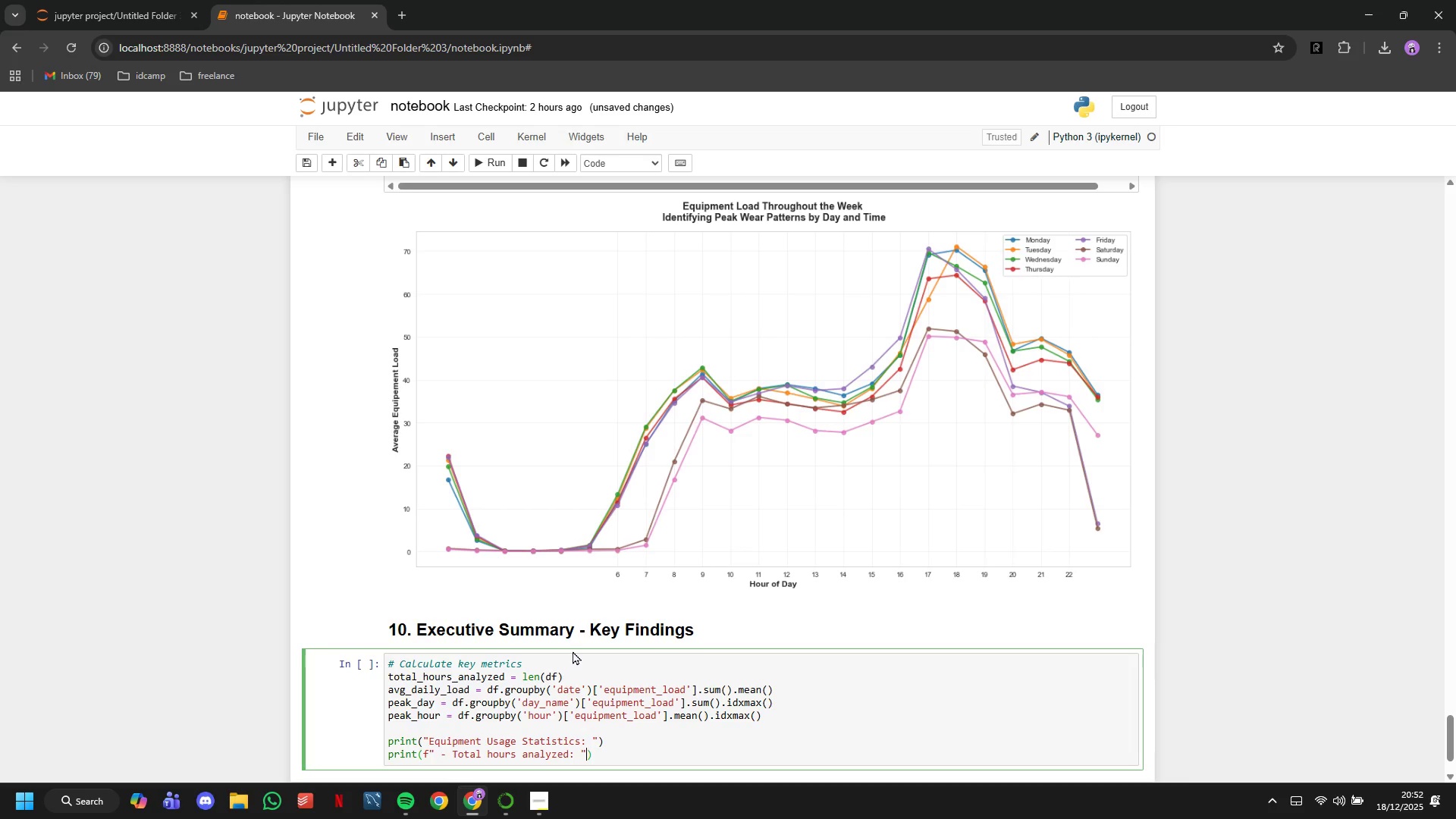 
 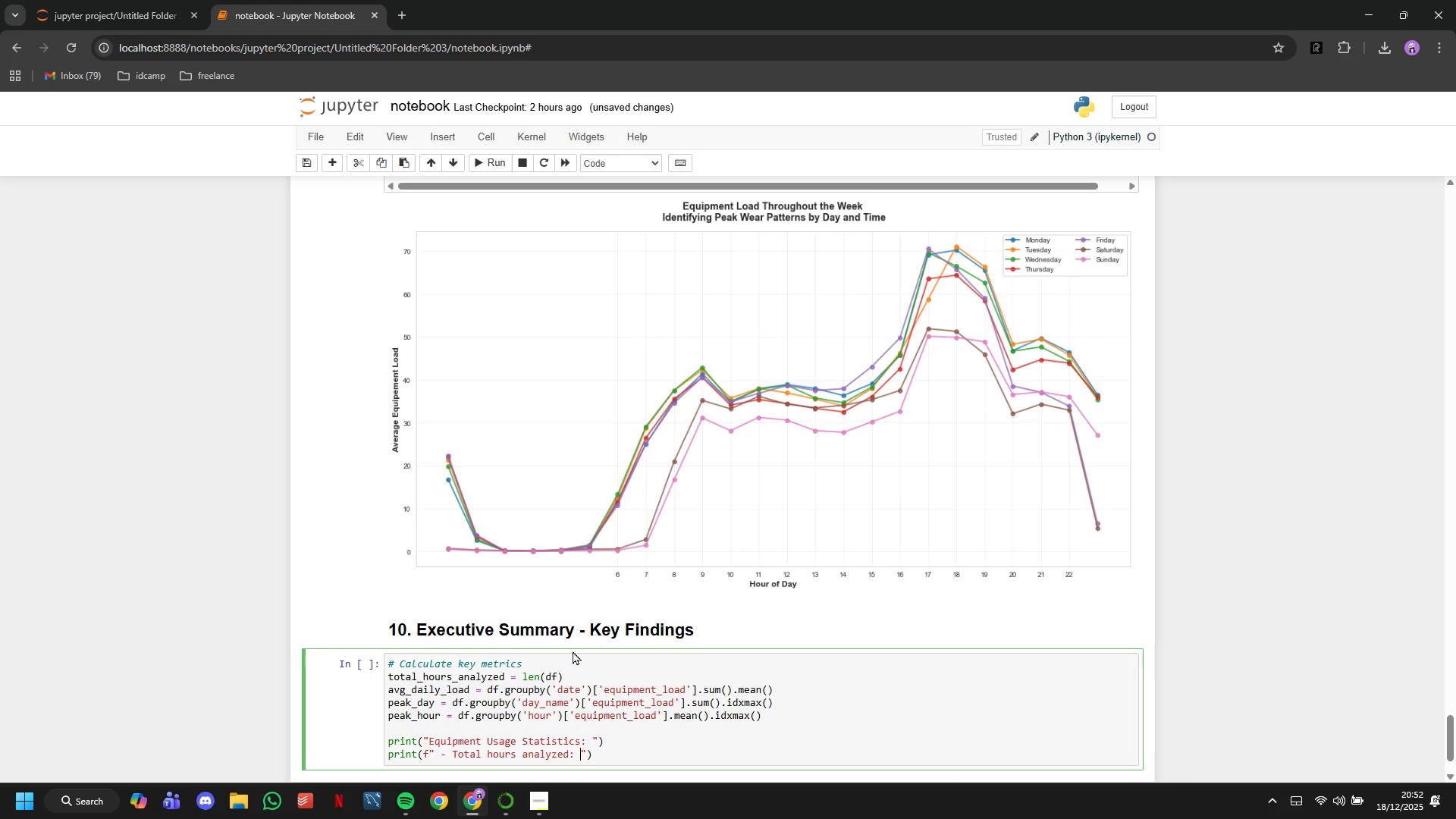 
key(ArrowRight)
 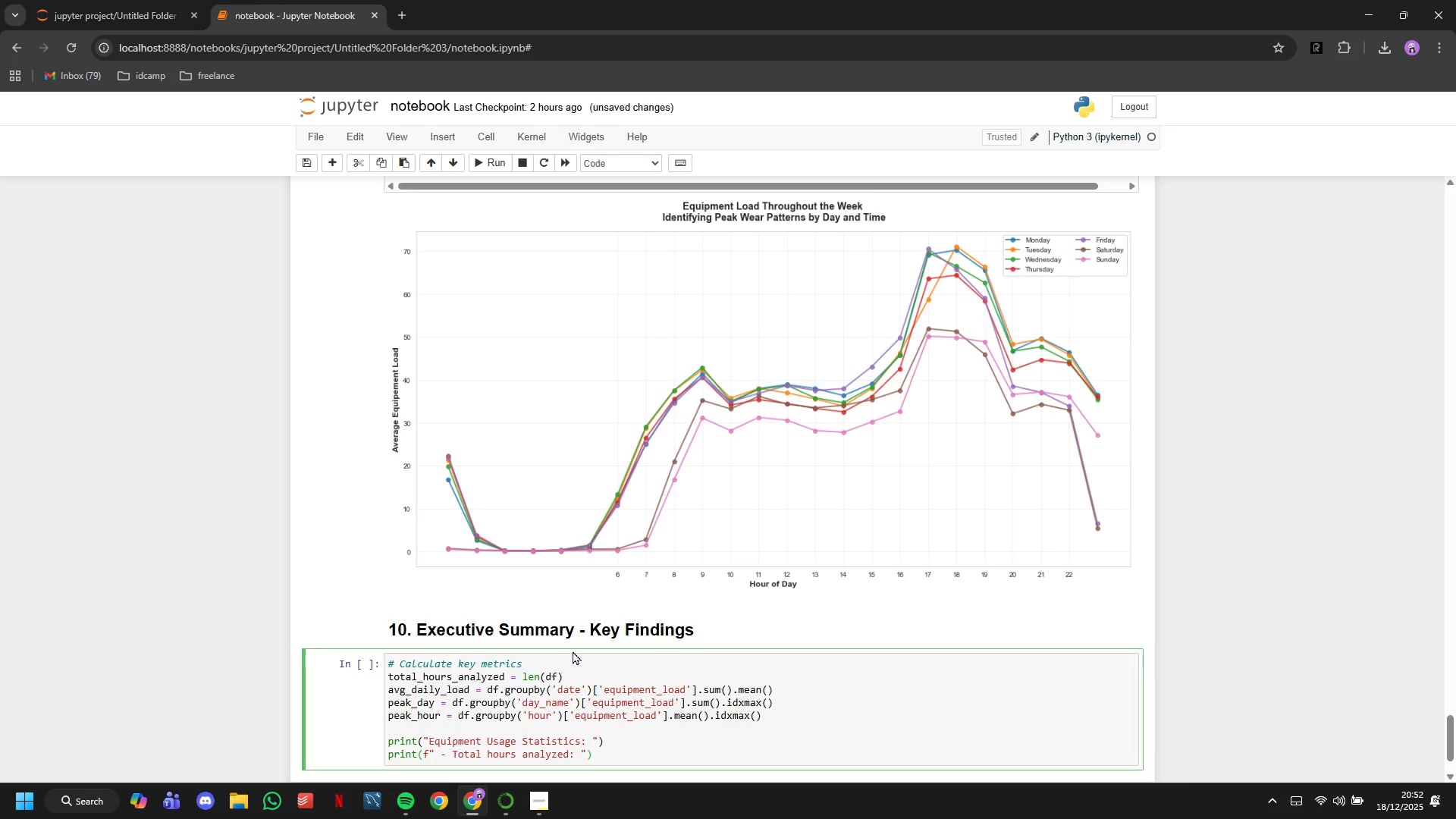 
key(ArrowLeft)
 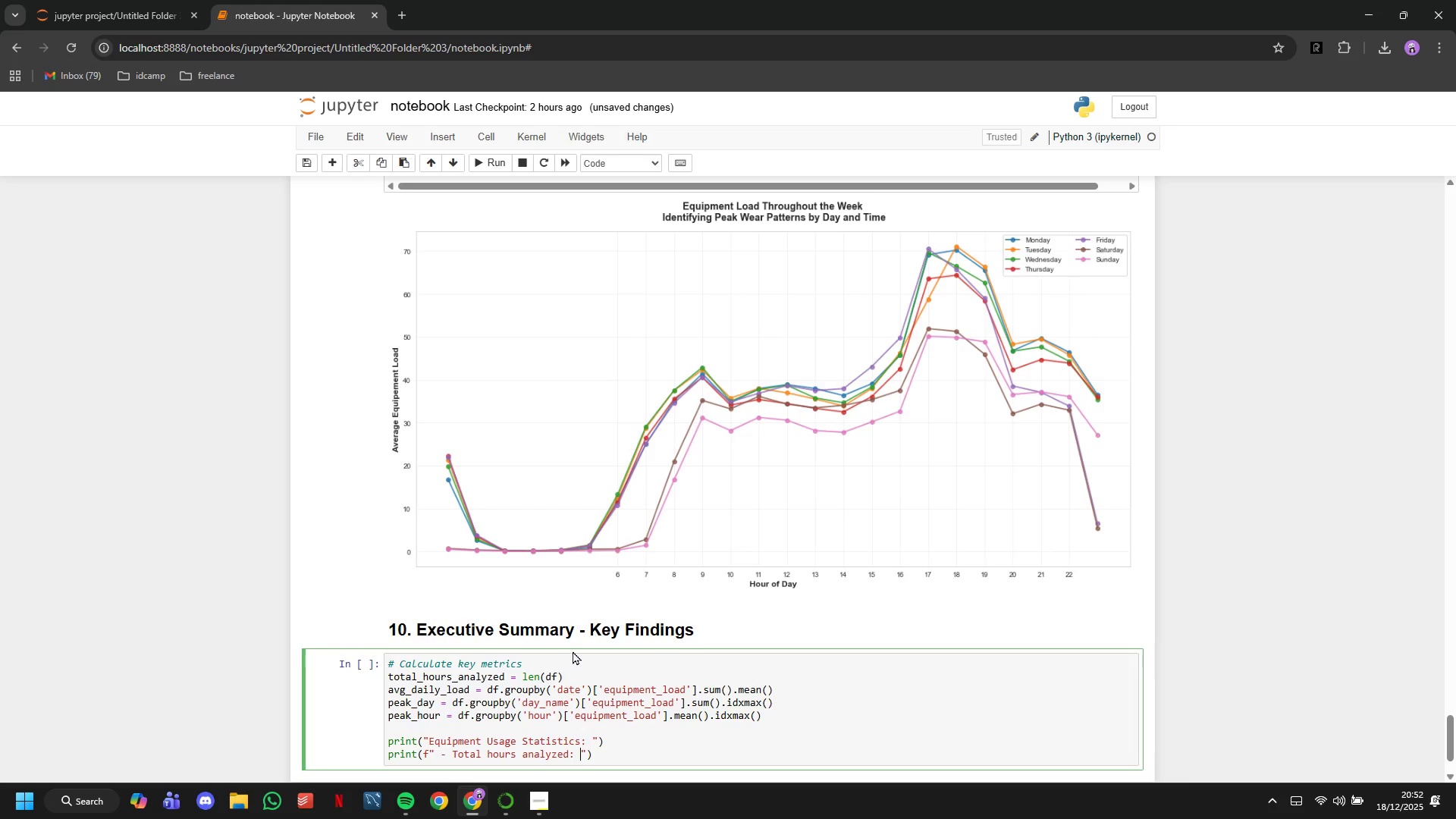 
type({total_hours_analyzed)
 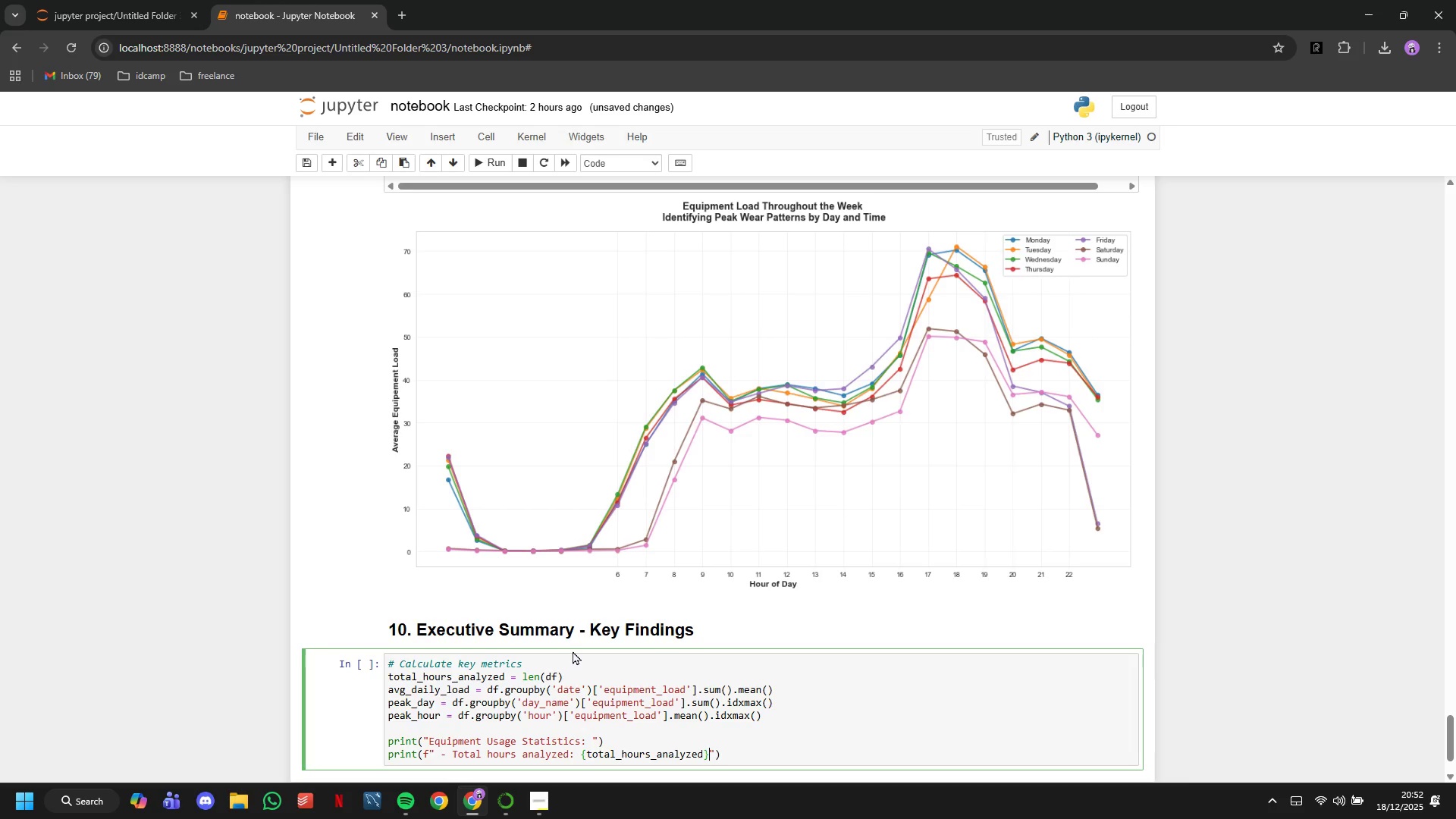 
 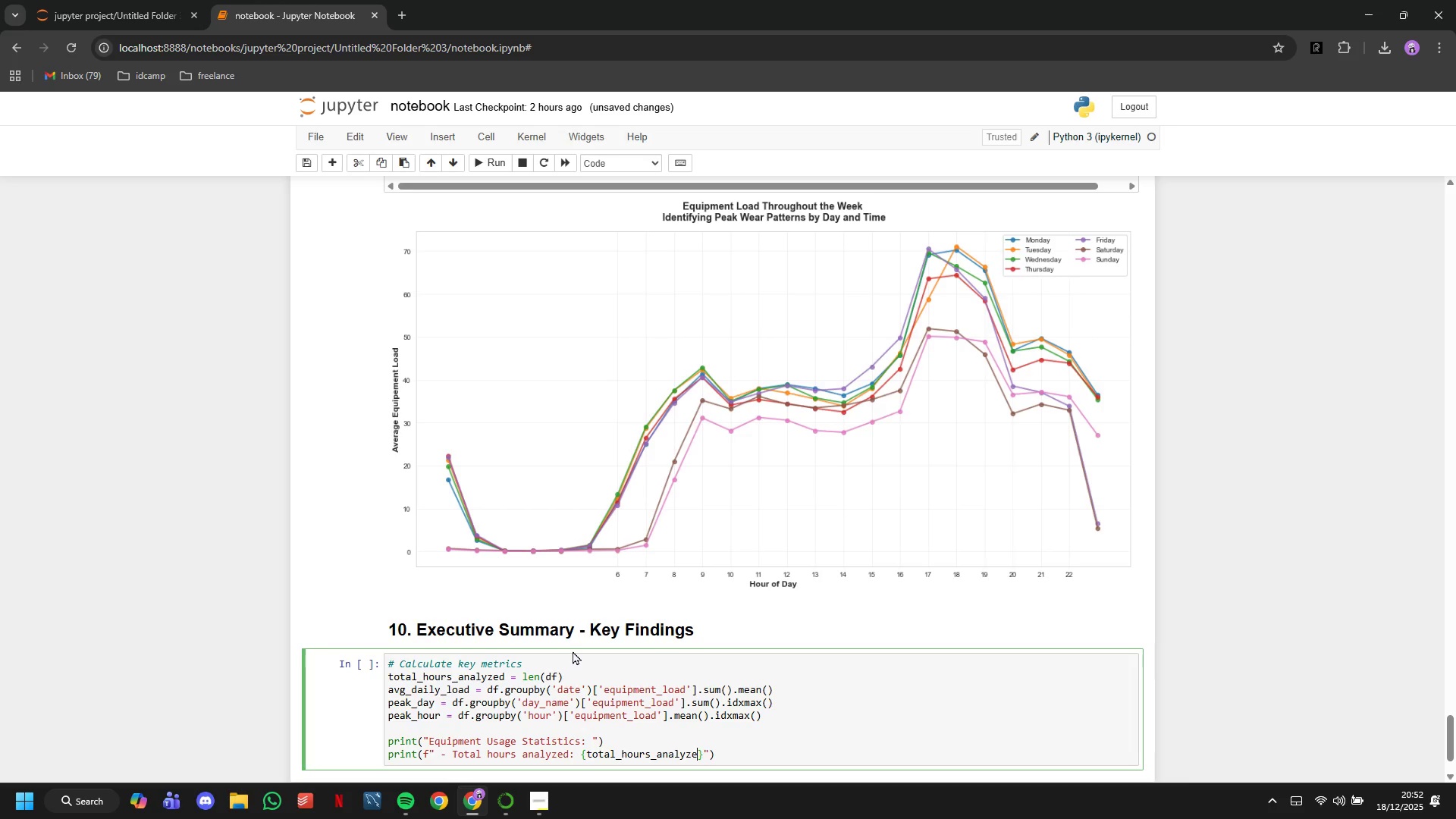 
key(ArrowRight)
 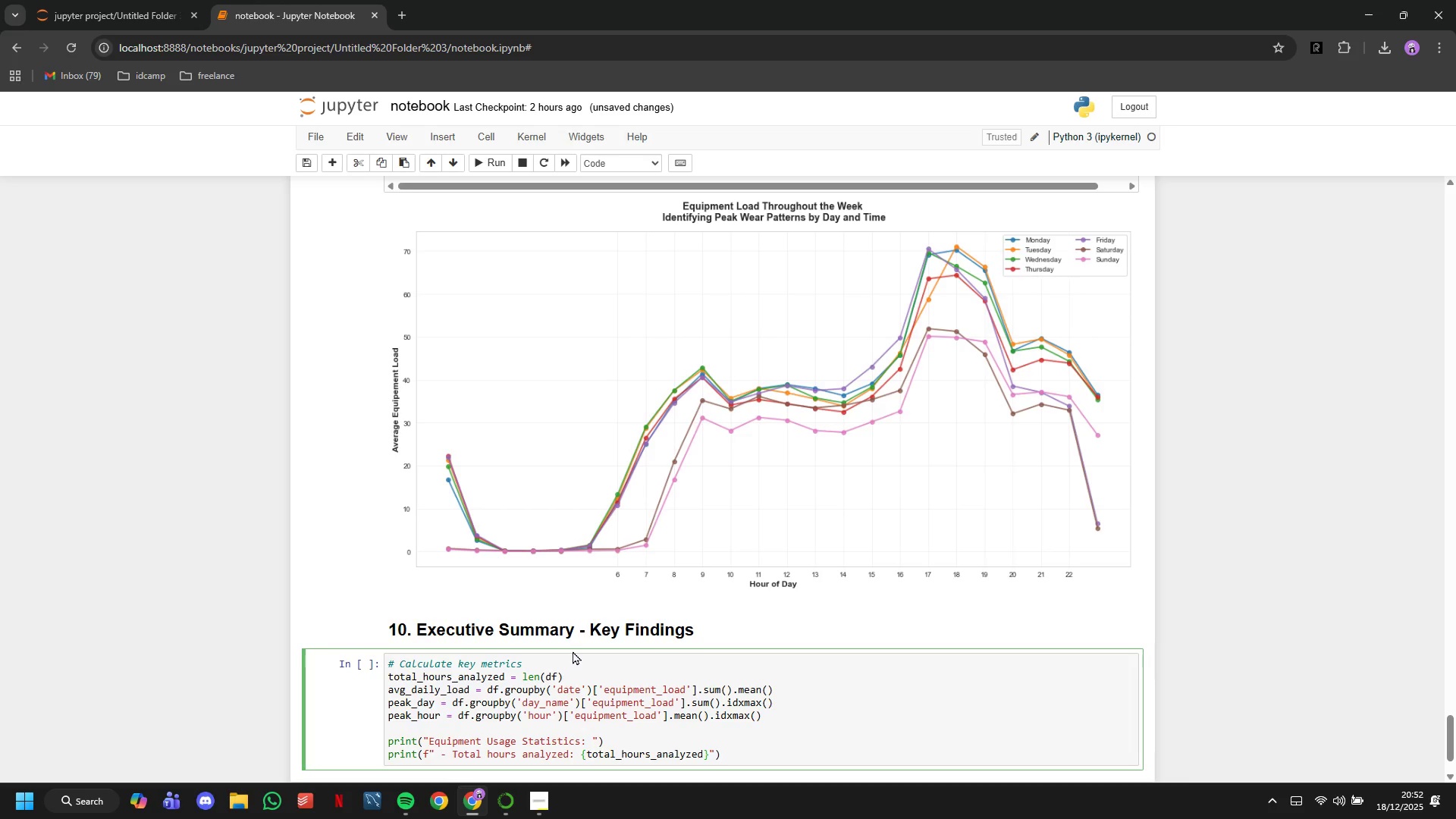 
key(ArrowLeft)
 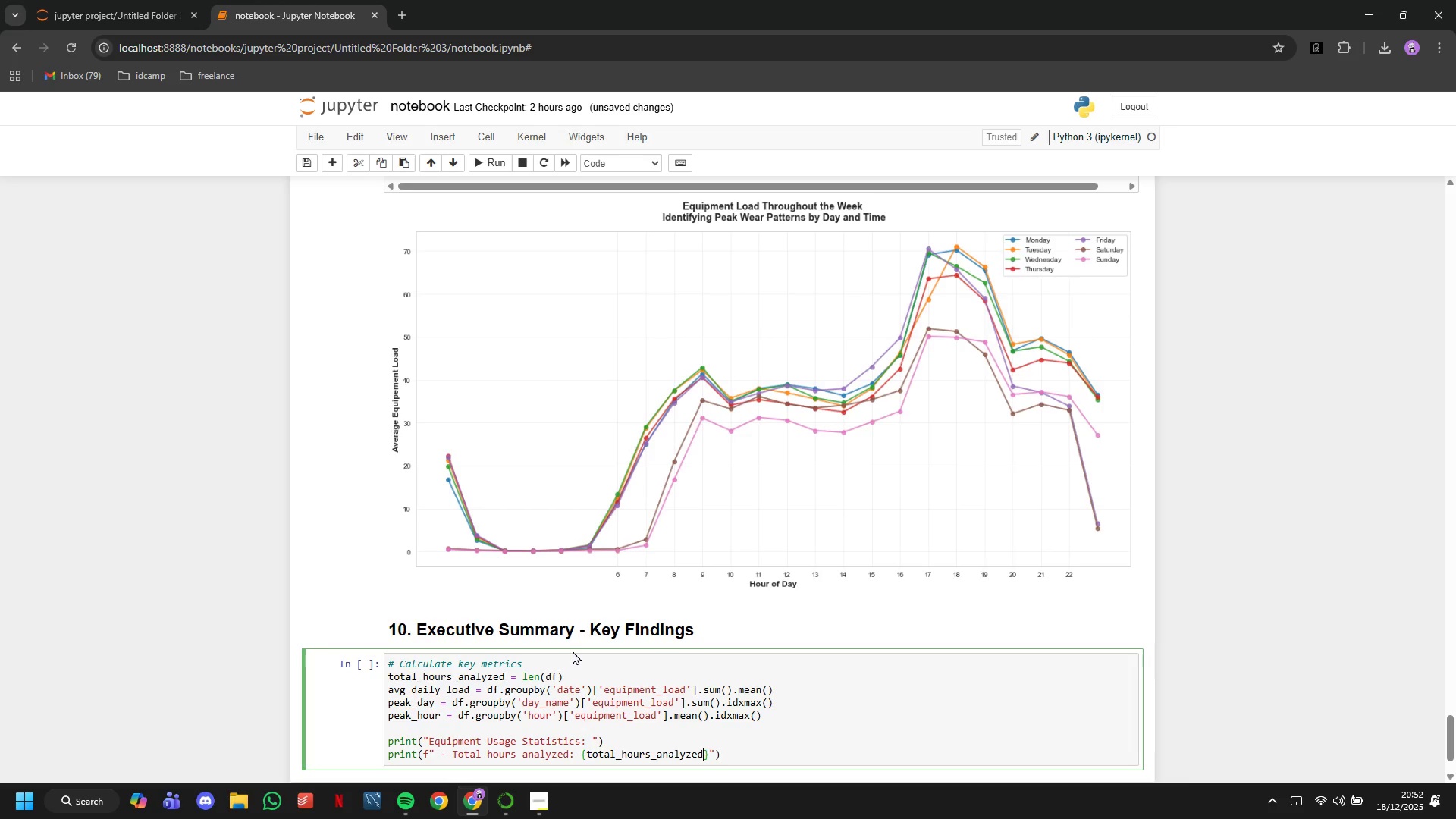 
key(Shift+Semicolon)
 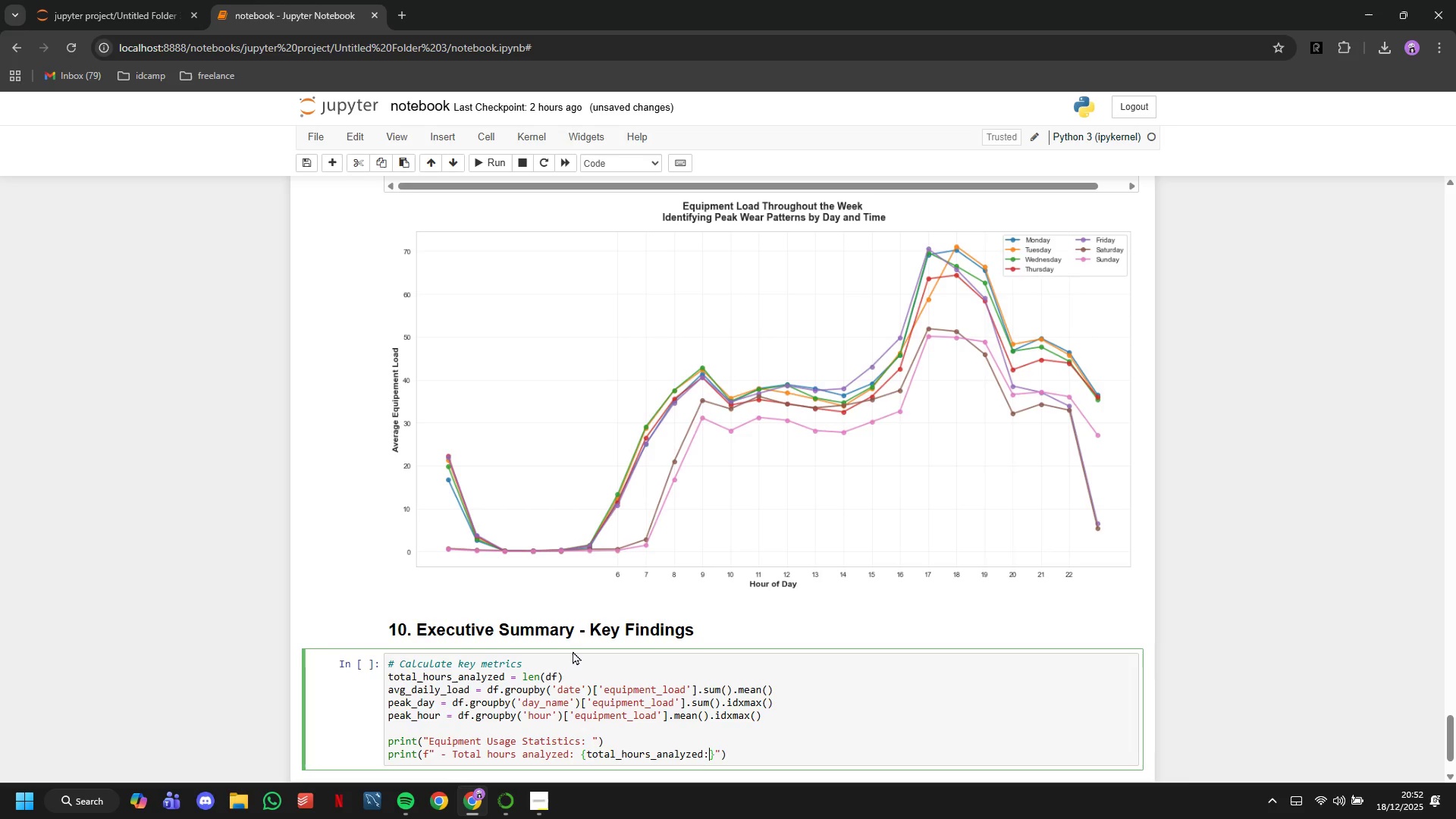 
key(Comma)
 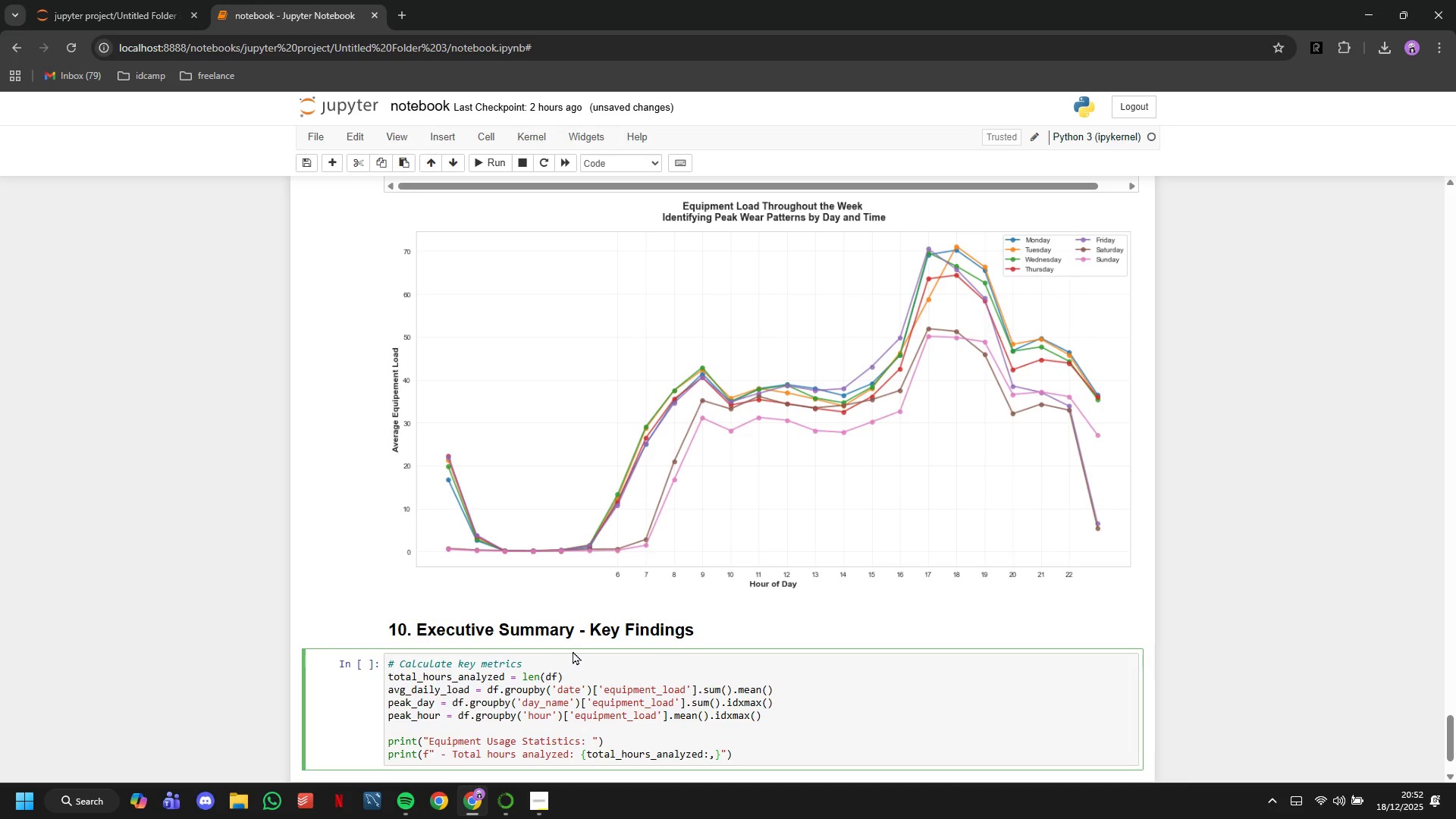 
key(ArrowRight)
 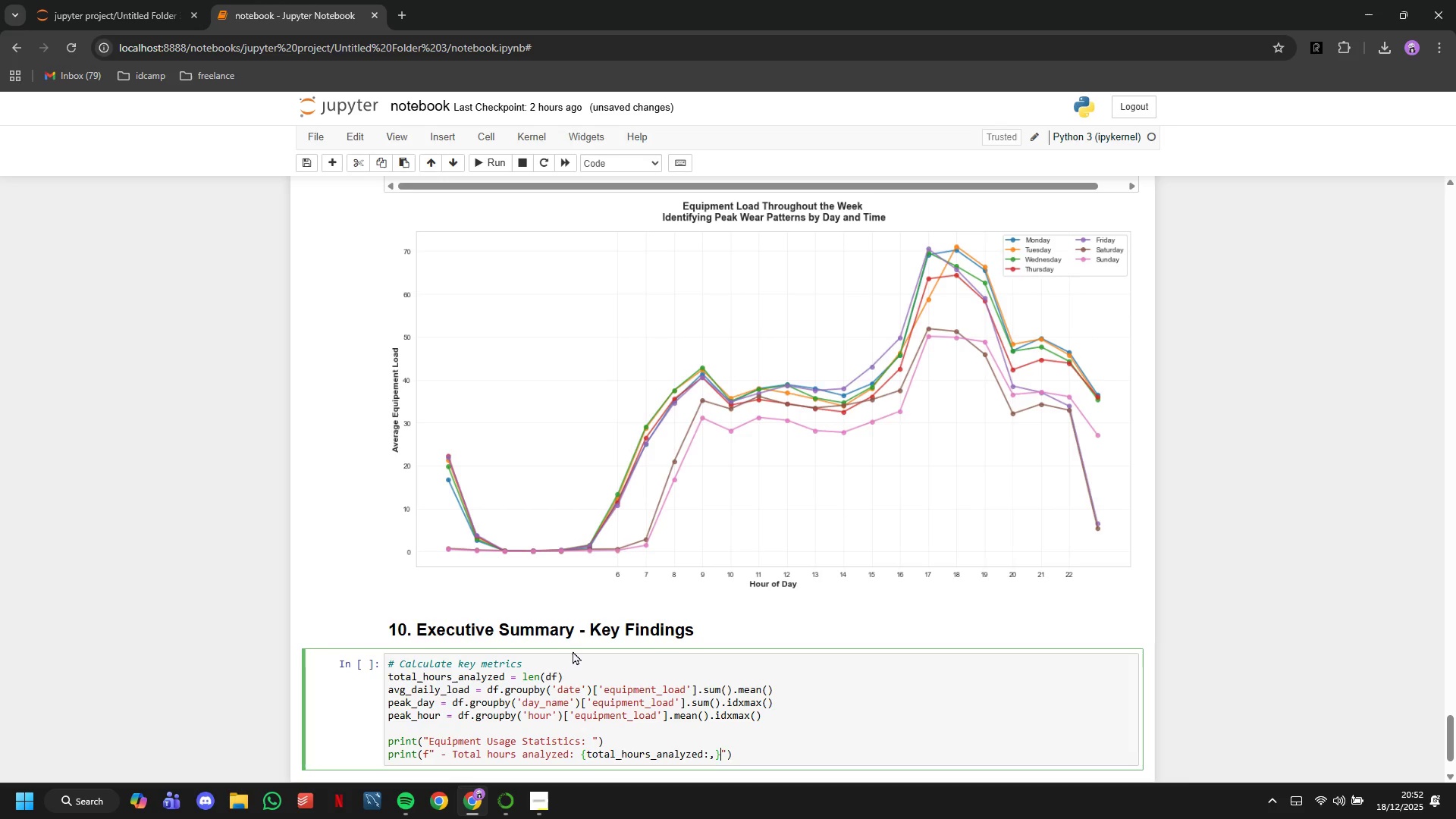 
key(ArrowRight)
 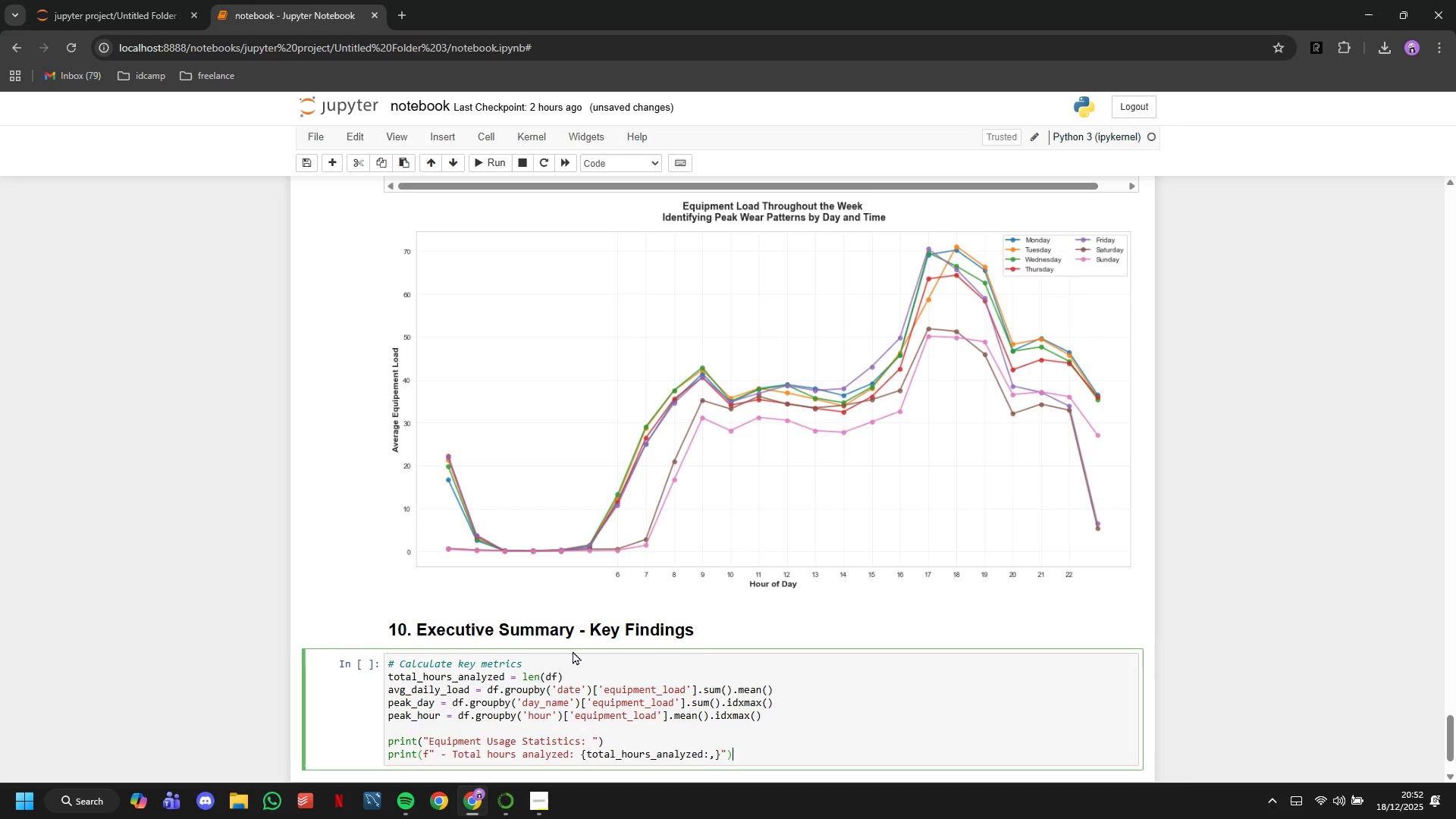 
key(ArrowRight)
 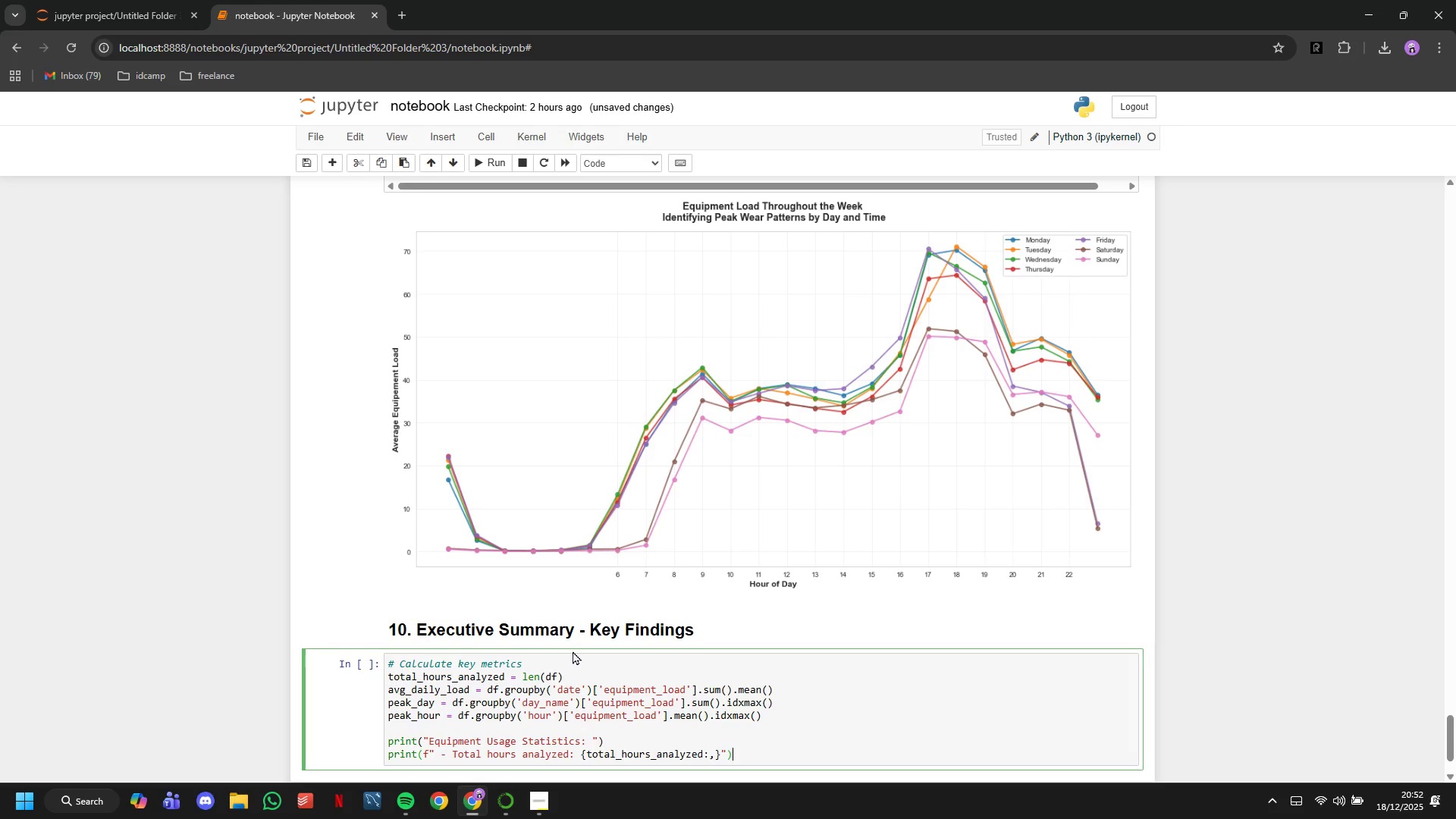 
key(Enter)
 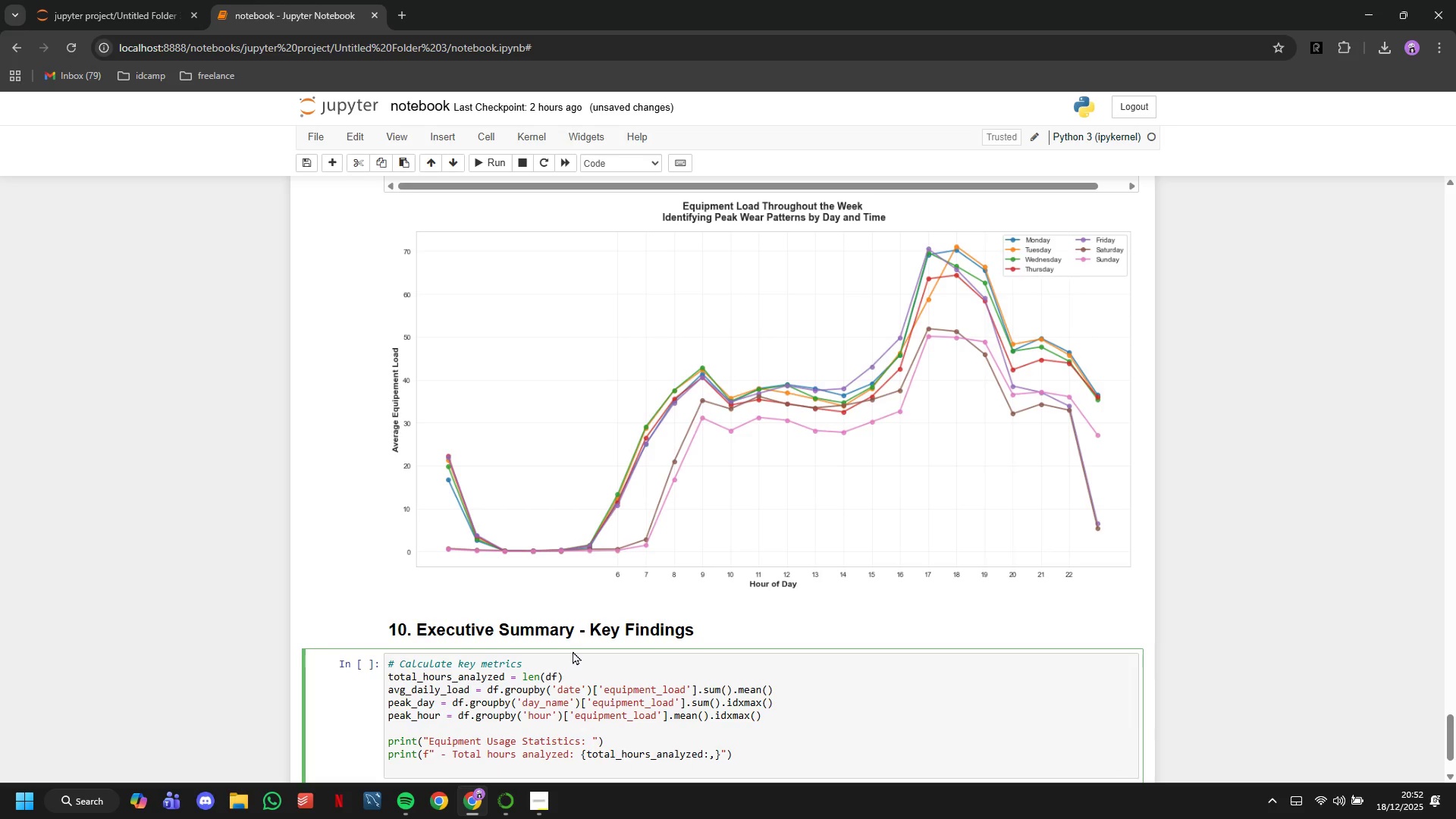 
type(print(f"")
 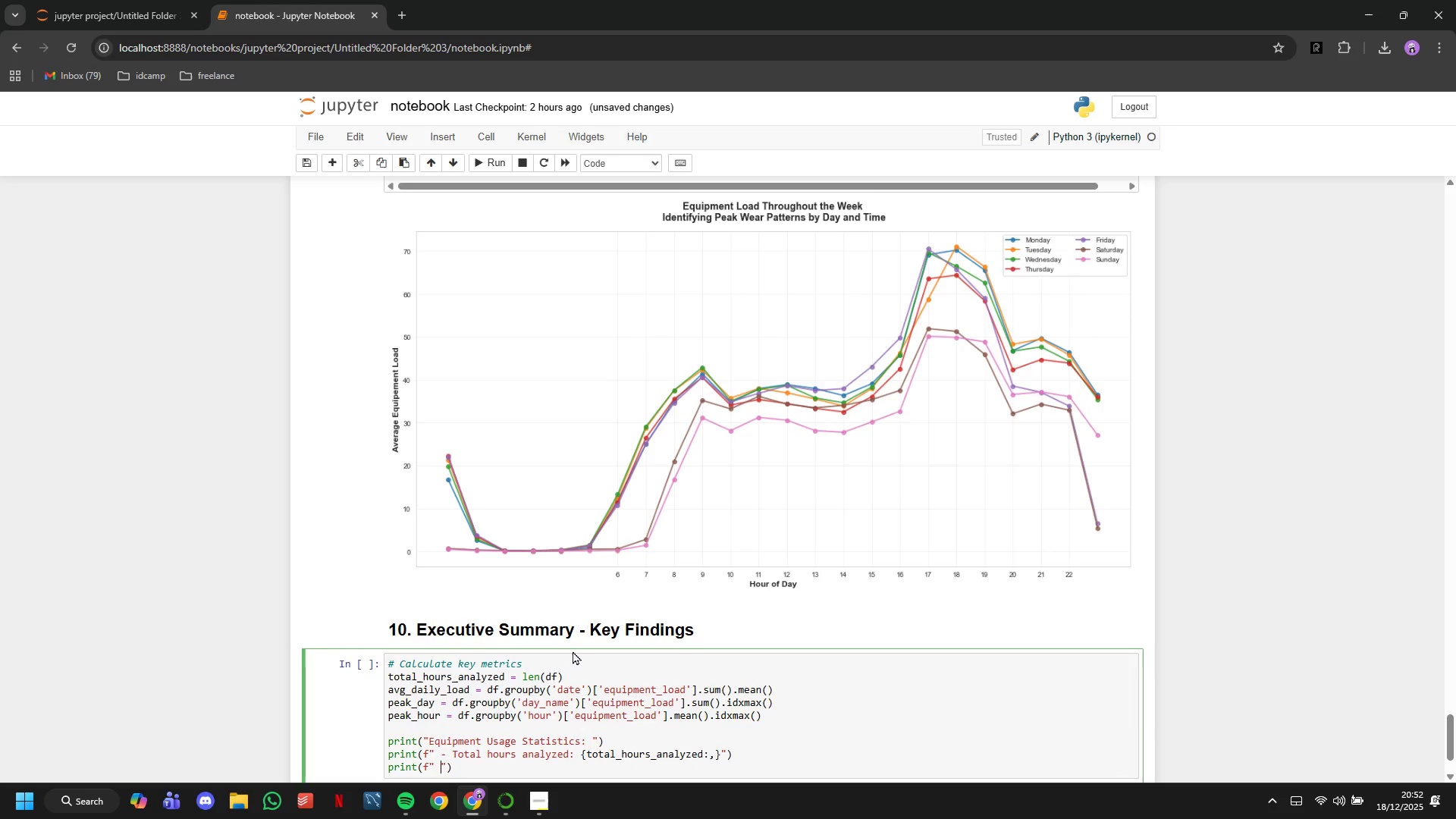 
 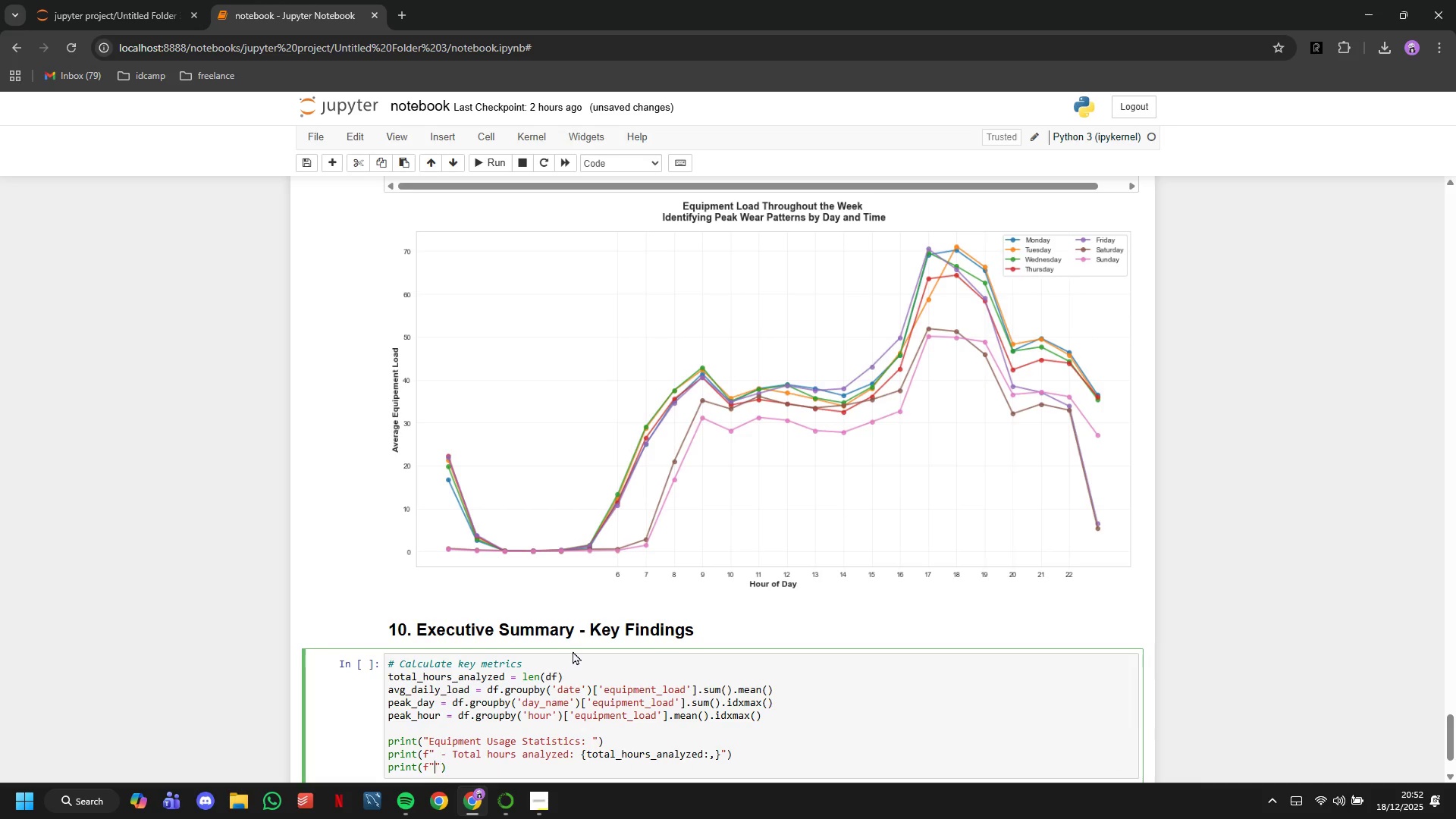 
key(ArrowLeft)
 